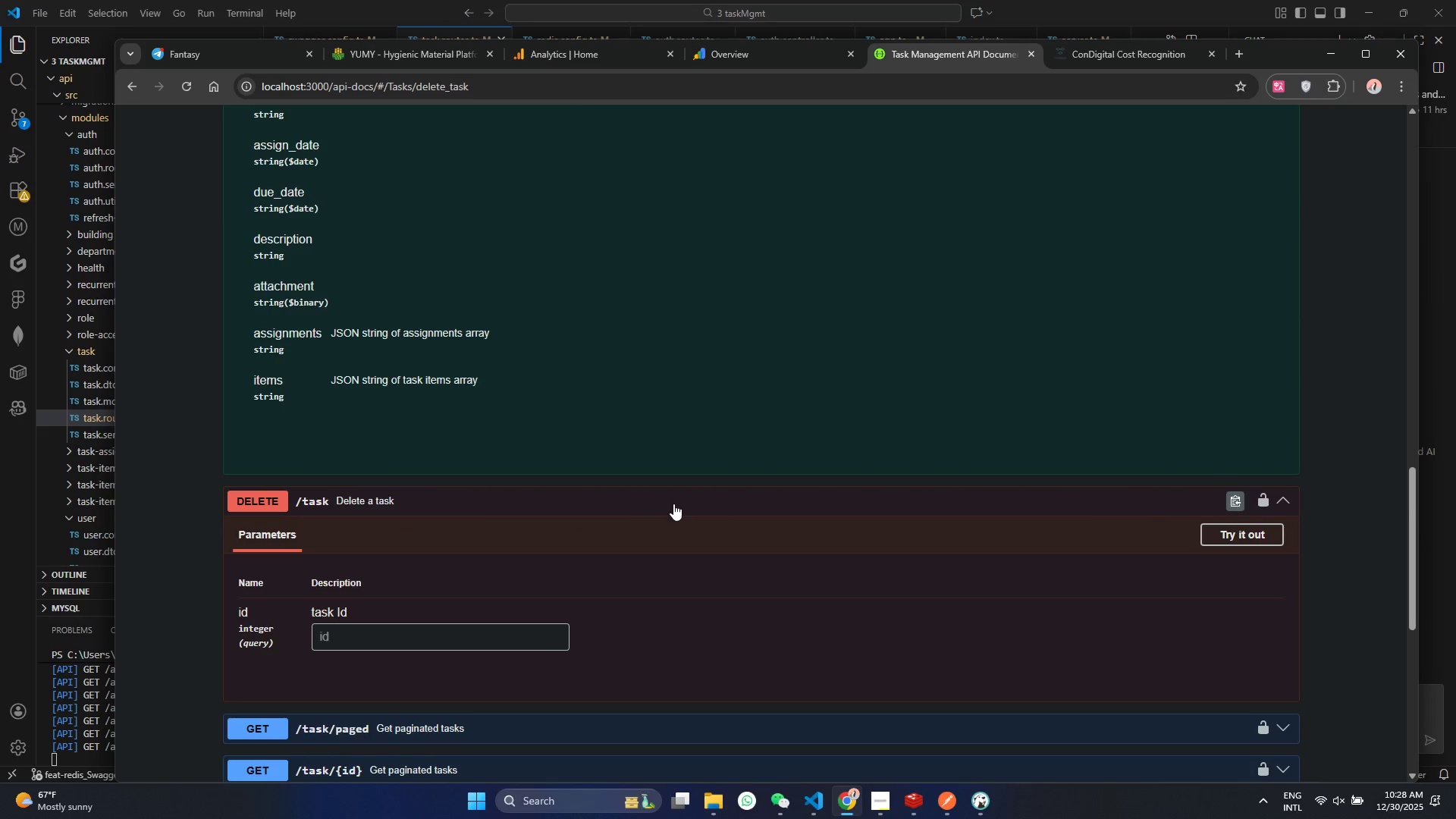 
scroll: coordinate [673, 507], scroll_direction: down, amount: 2.0
 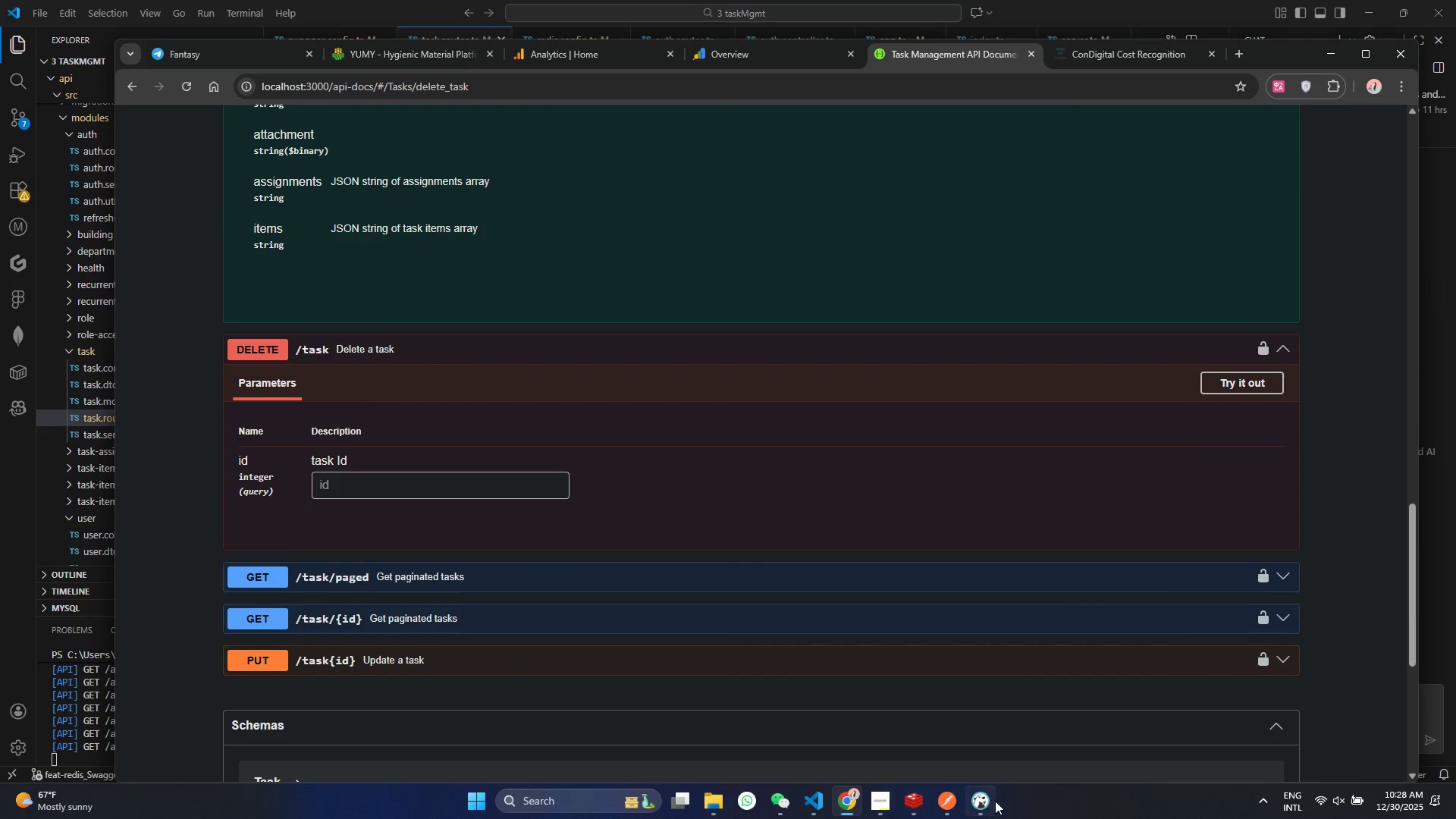 
left_click([974, 796])
 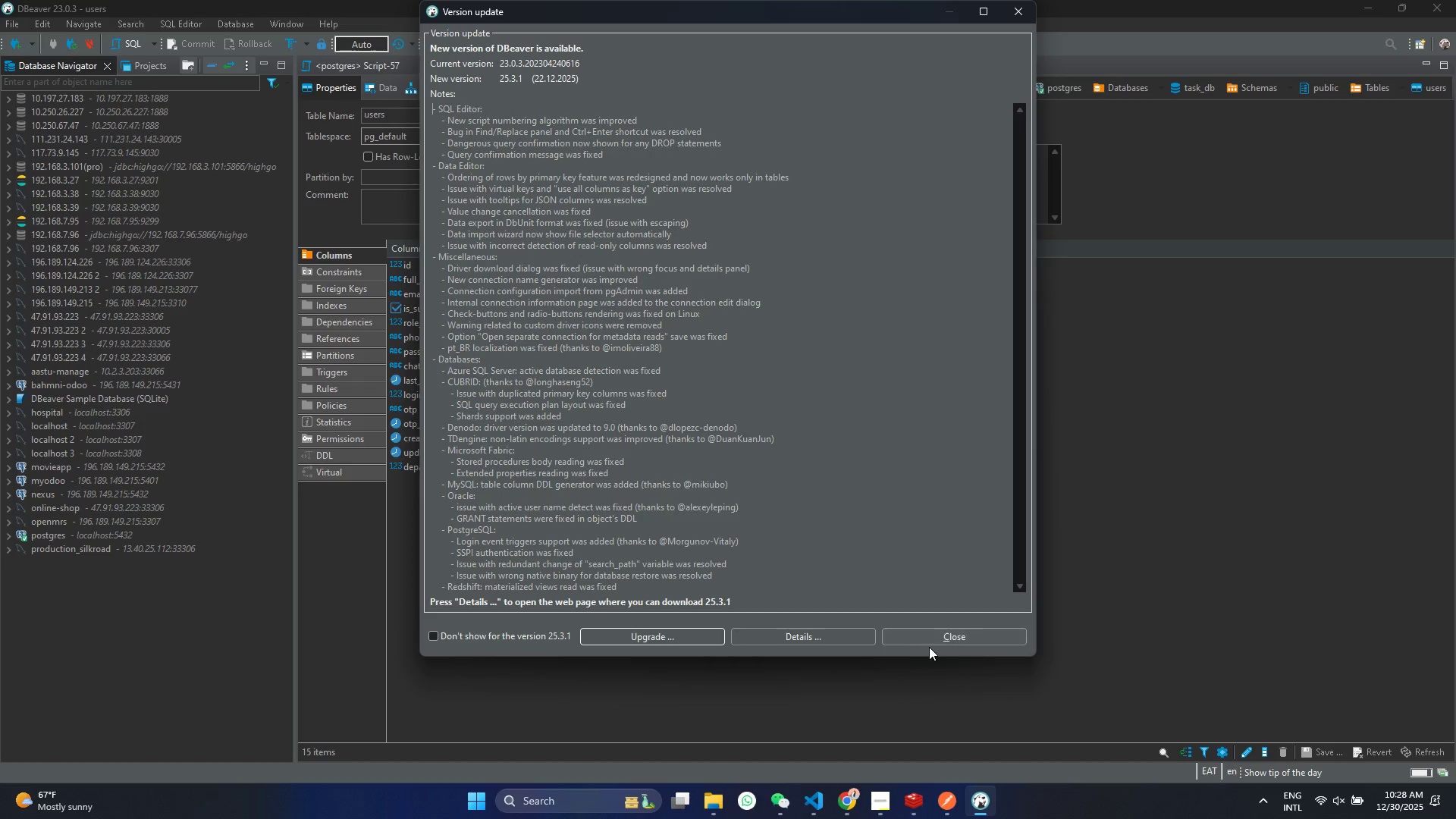 
double_click([929, 642])
 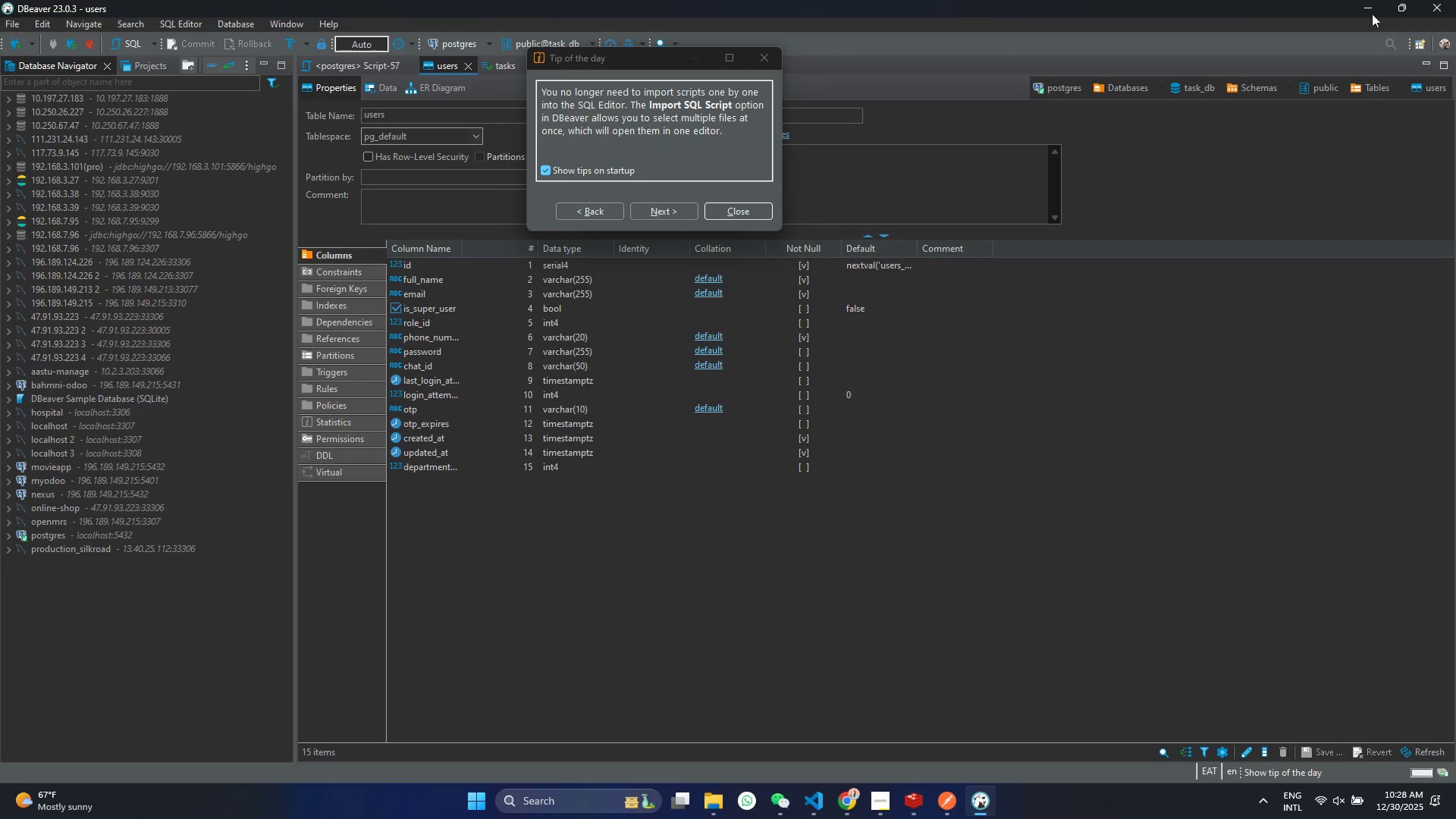 
left_click([1370, 0])
 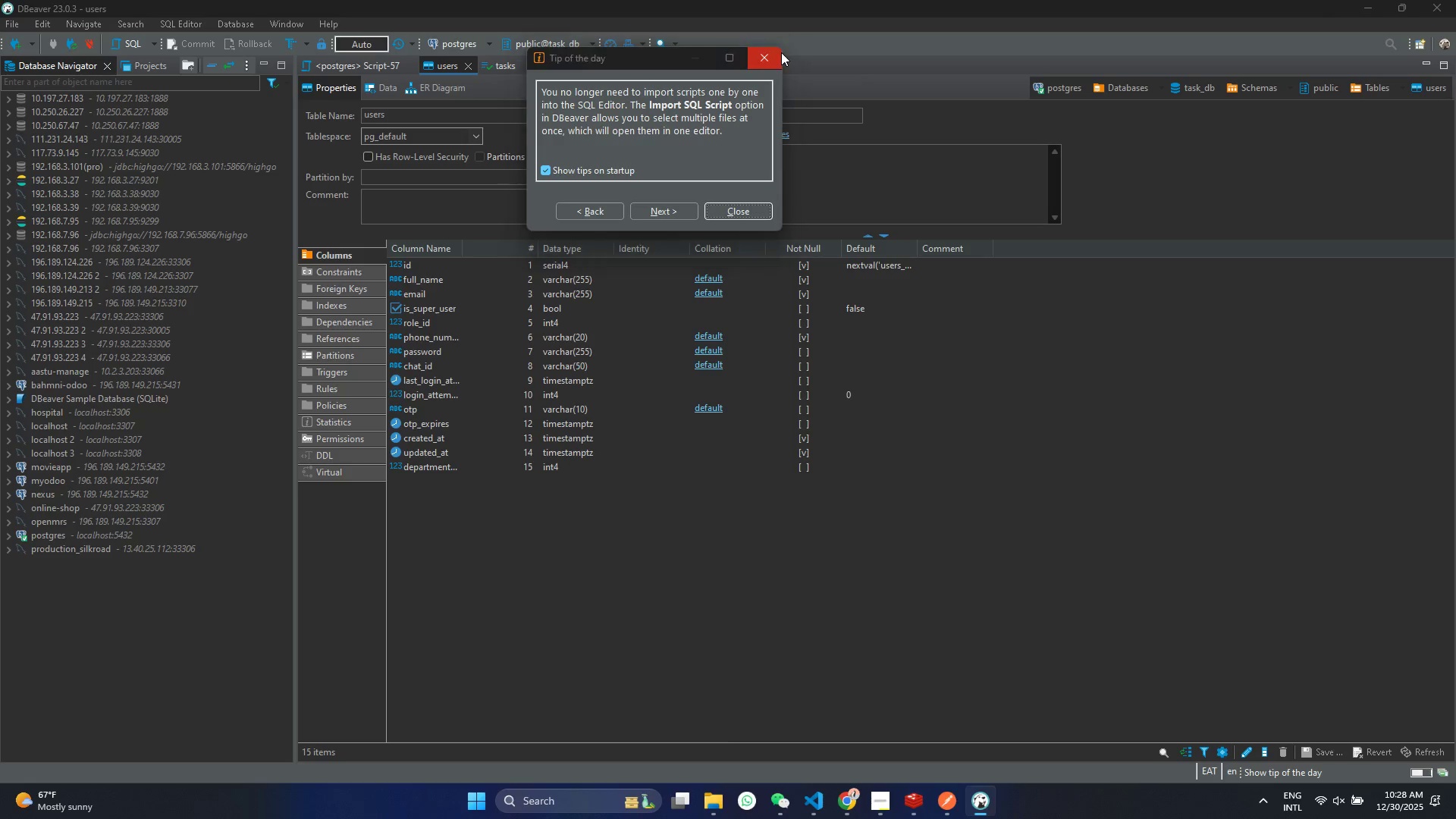 
left_click([770, 55])
 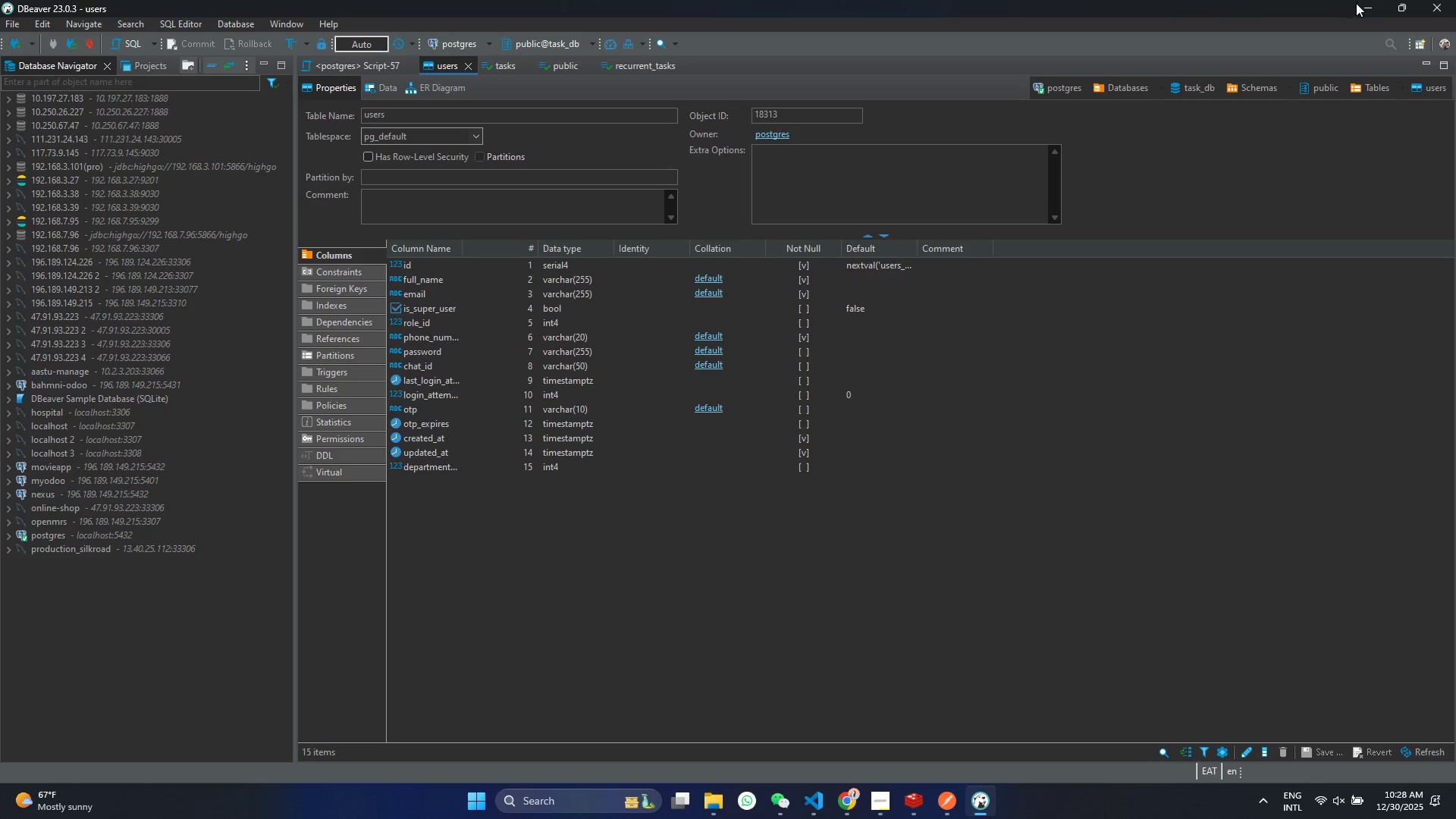 
left_click([1373, 6])
 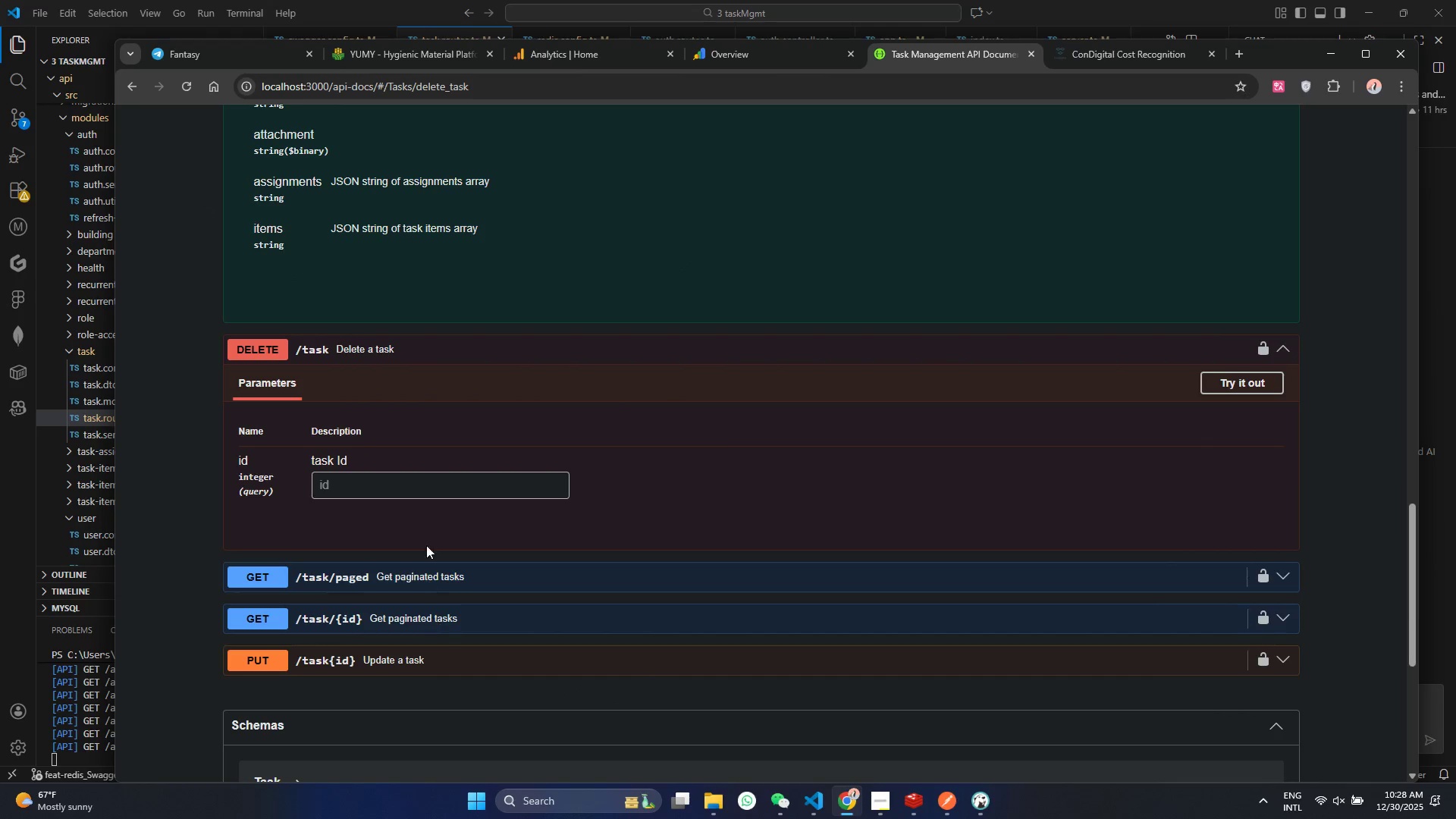 
left_click([428, 482])
 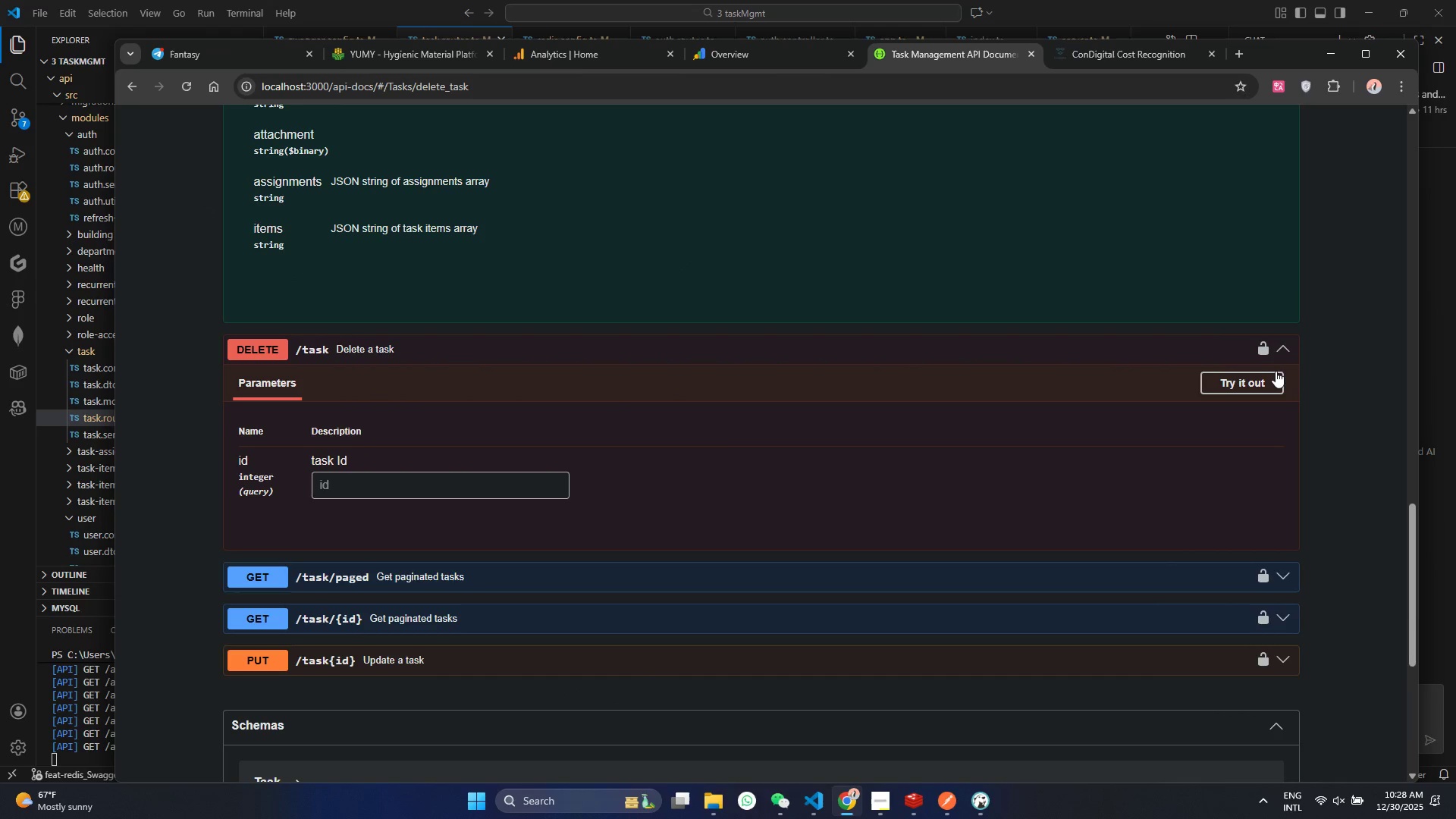 
left_click([1263, 384])
 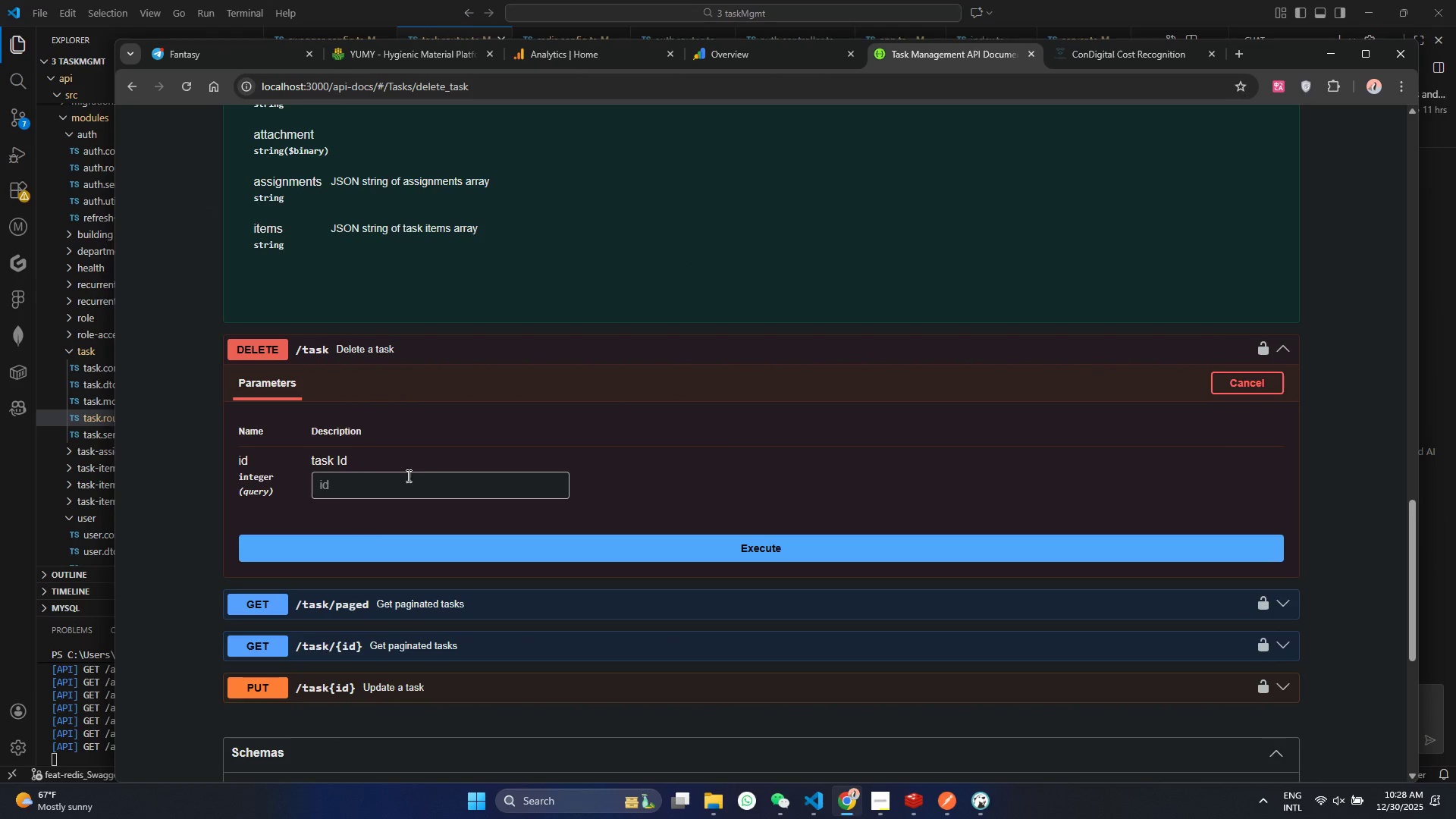 
key(5)
 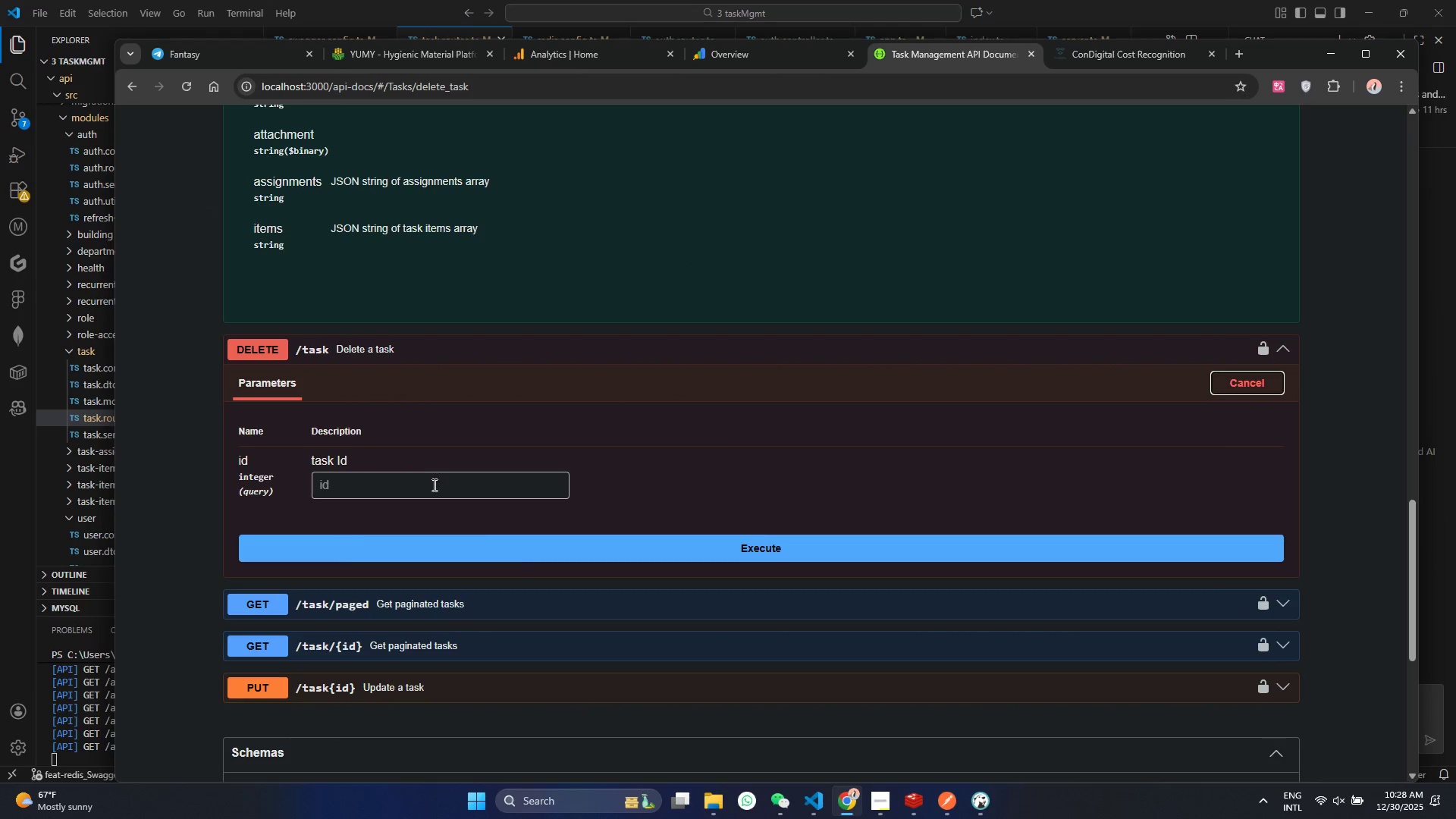 
left_click([416, 473])
 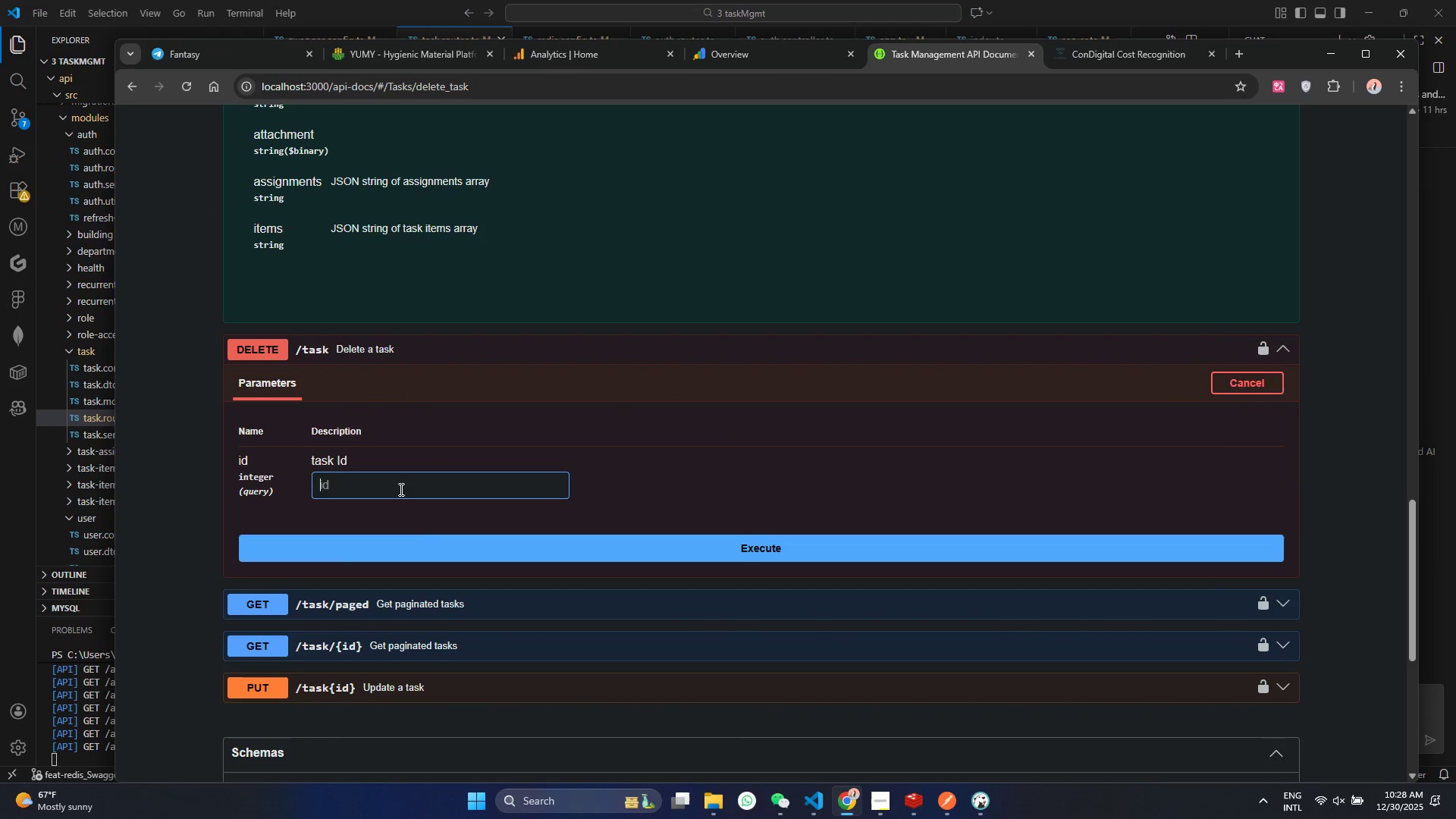 
key(5)
 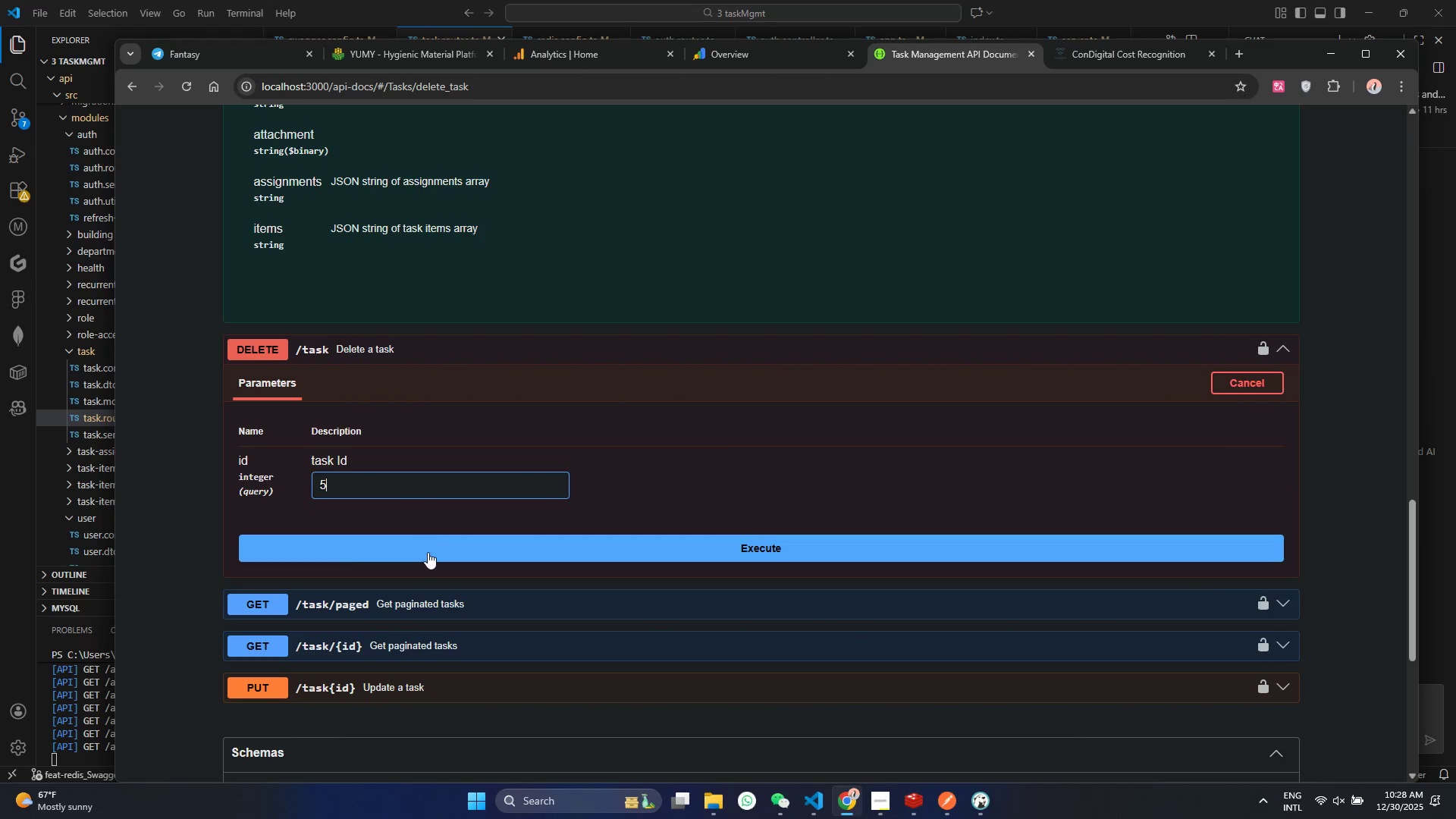 
left_click([428, 552])
 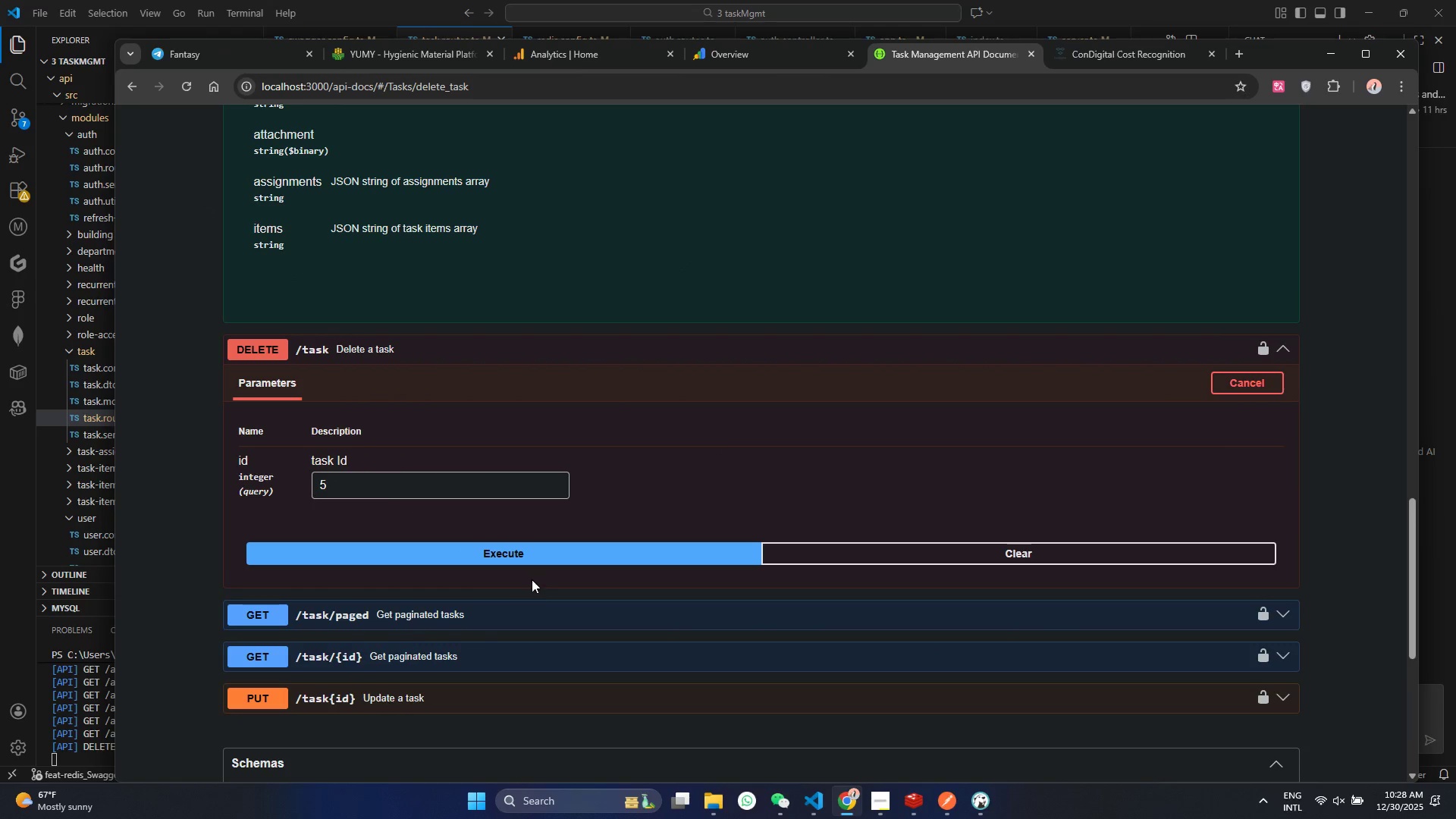 
left_click([562, 564])
 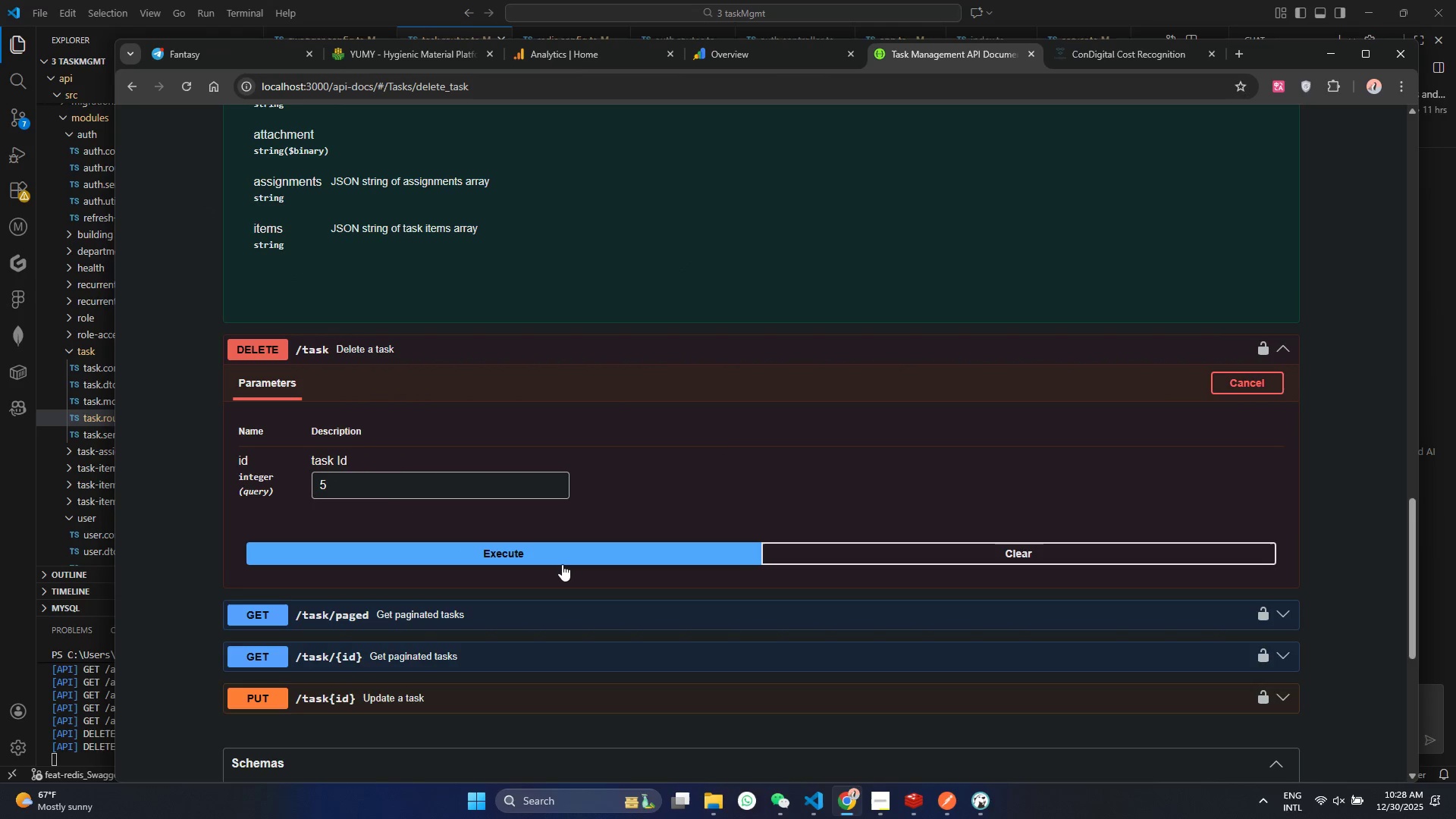 
left_click([562, 564])
 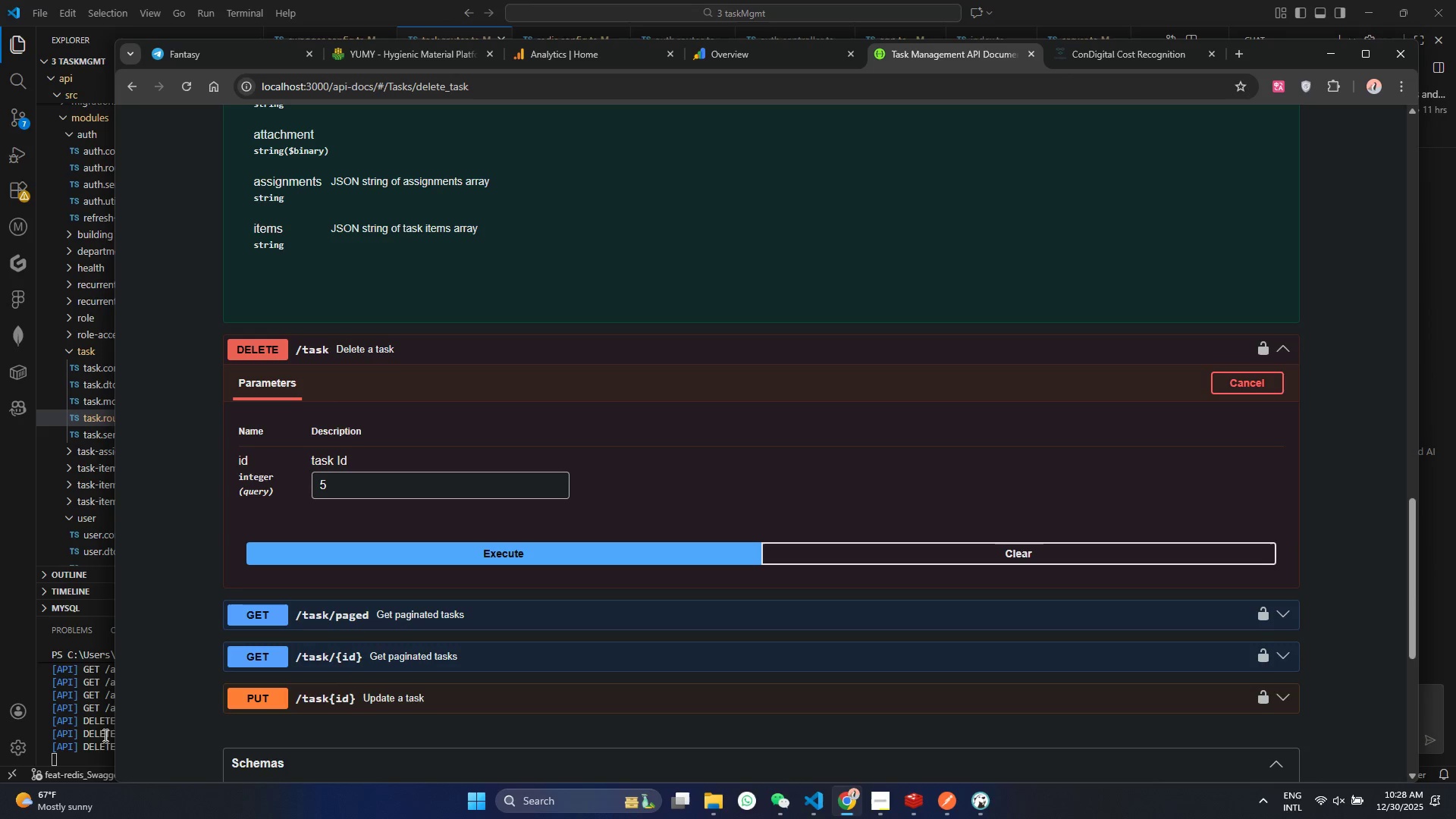 
left_click([100, 729])
 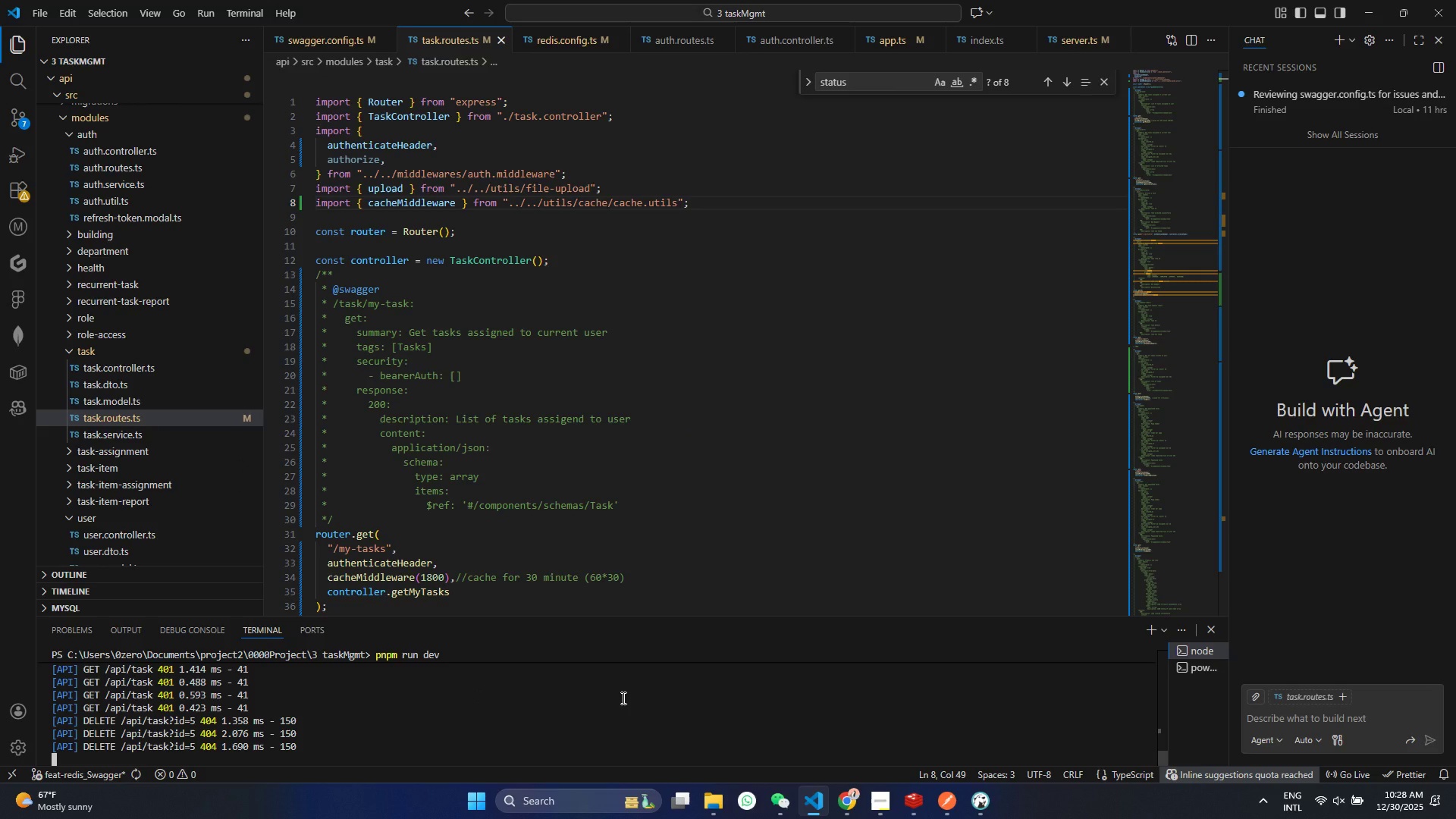 
wait(10.09)
 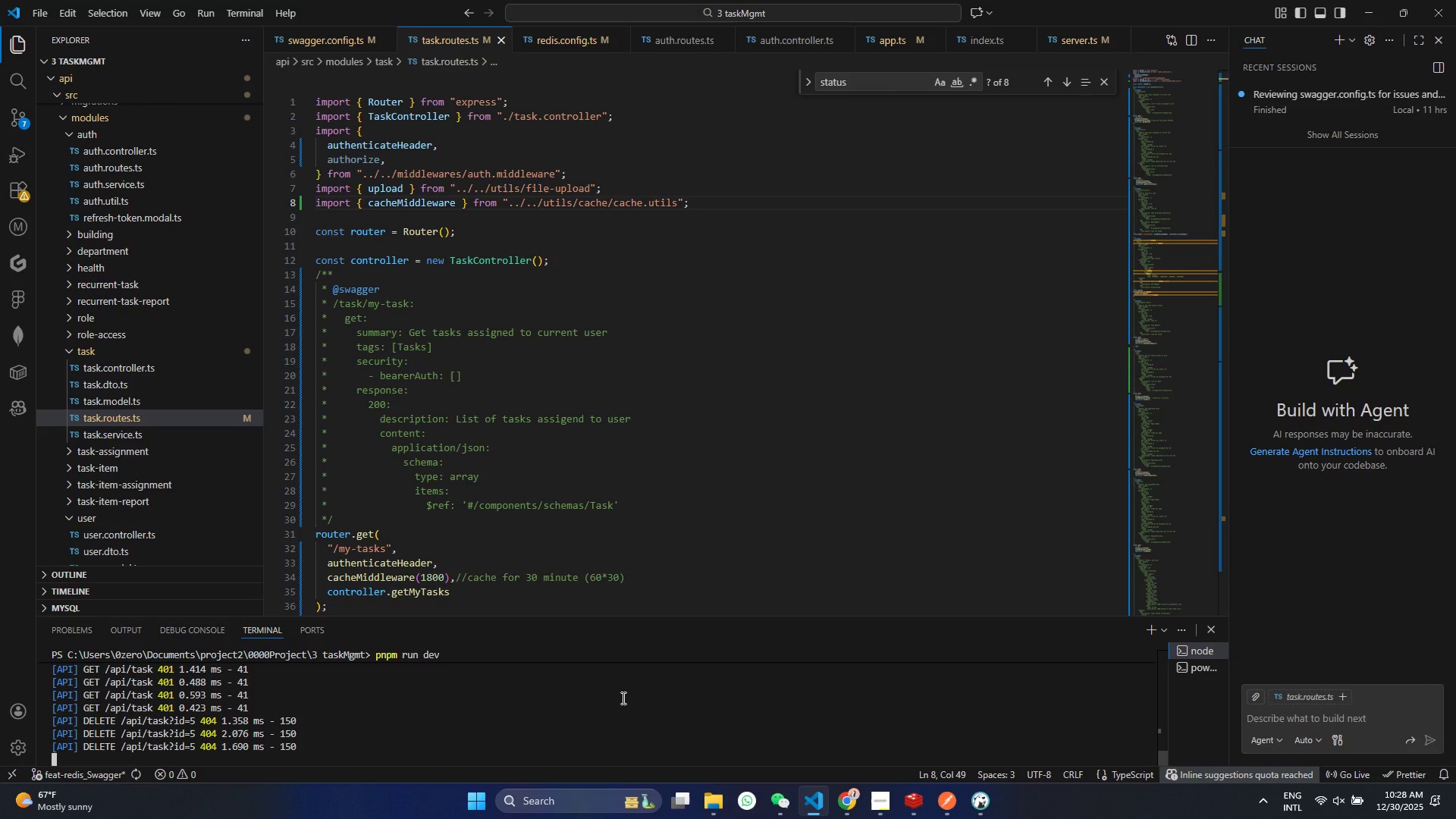 
scroll: coordinate [388, 758], scroll_direction: down, amount: 8.0
 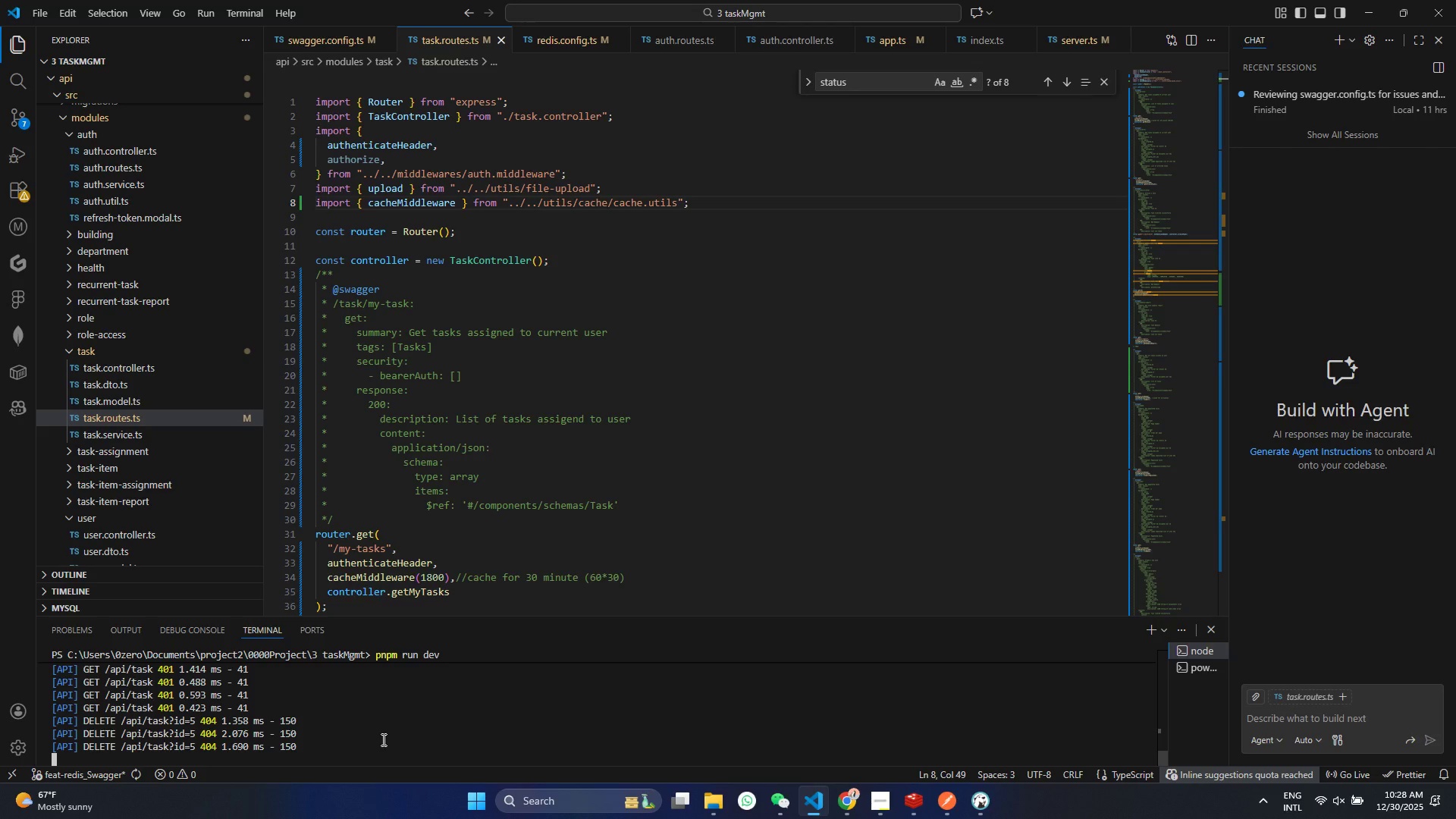 
wait(5.01)
 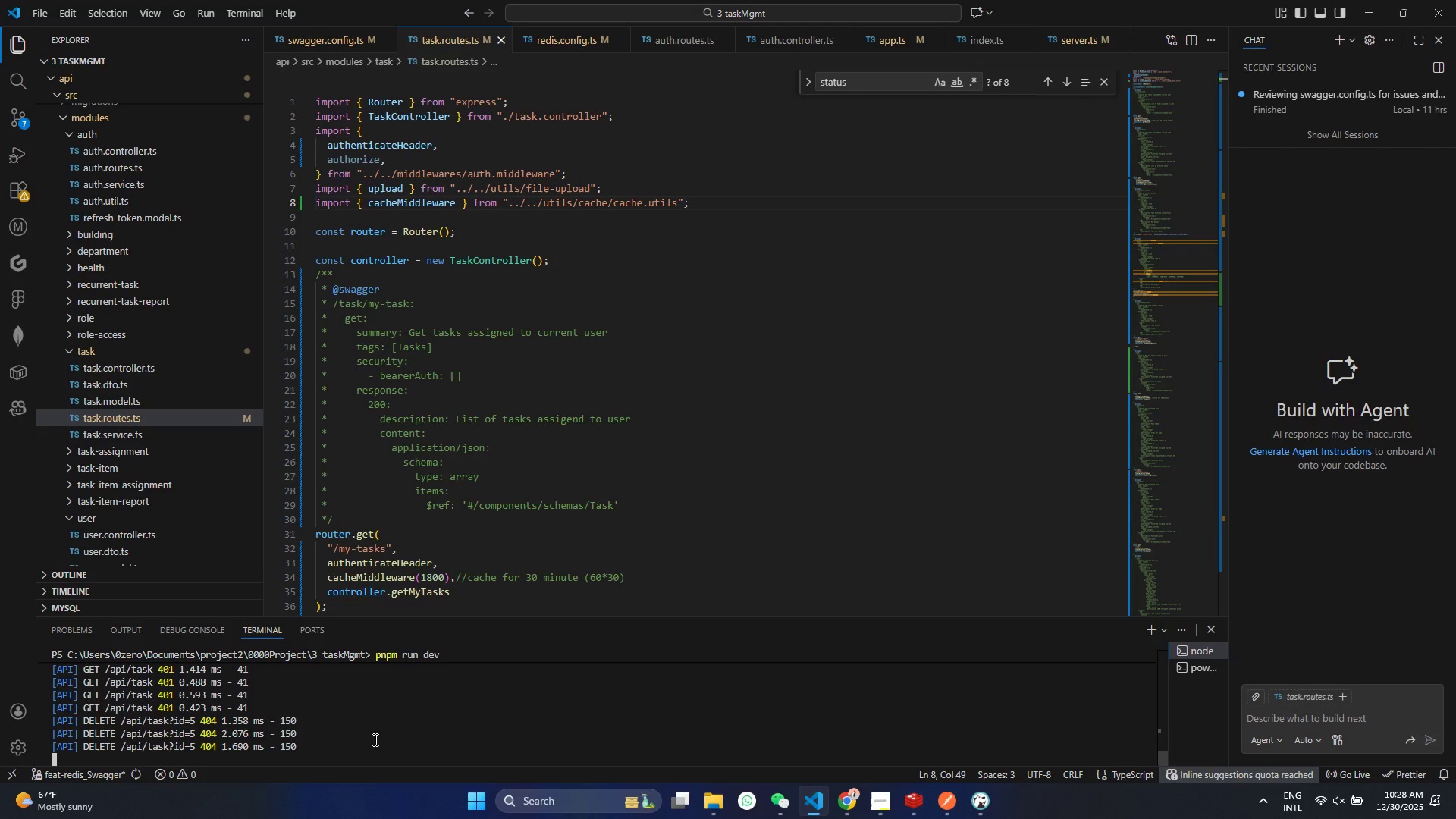 
scroll: coordinate [531, 491], scroll_direction: down, amount: 51.0
 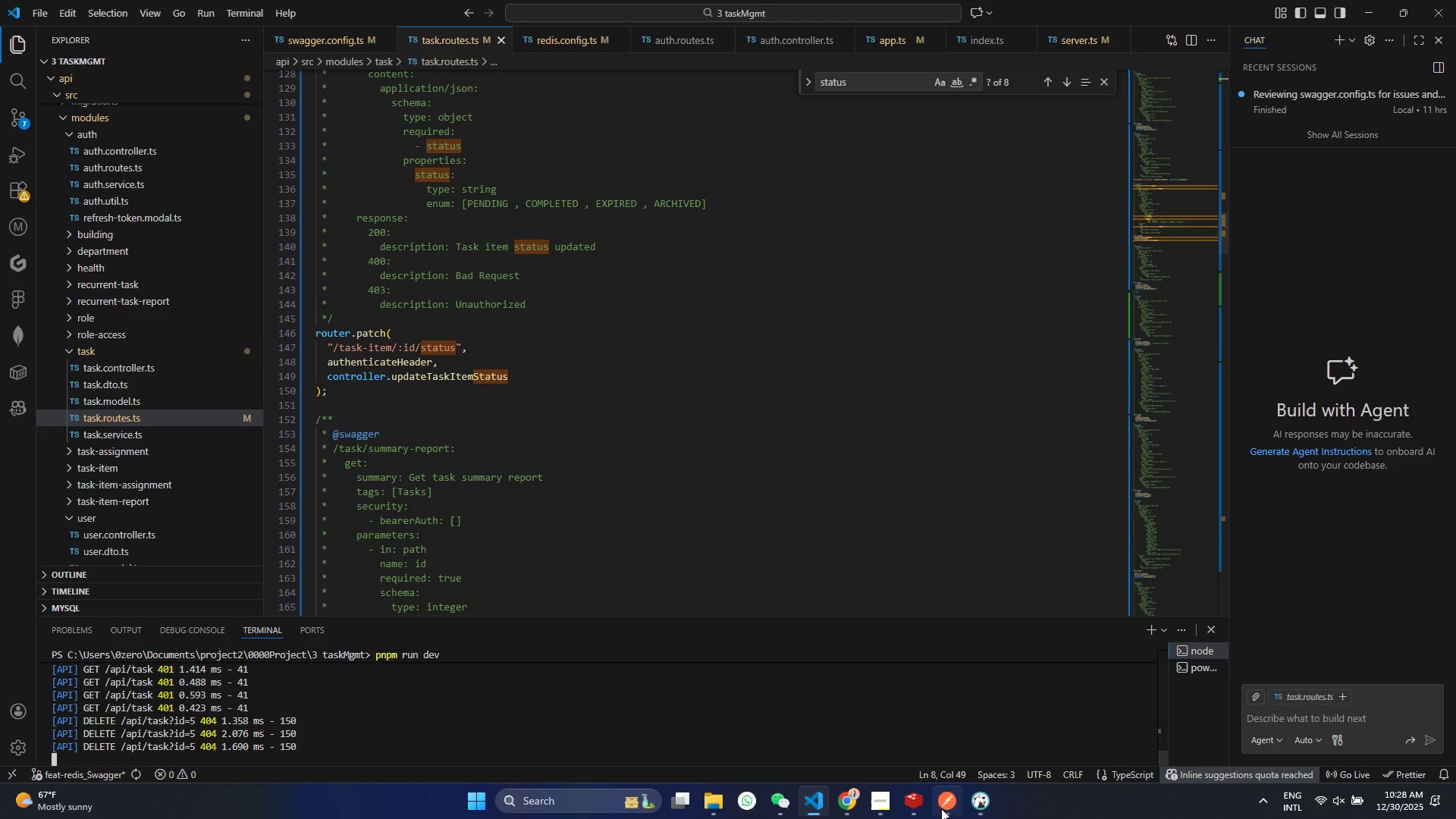 
left_click([943, 811])
 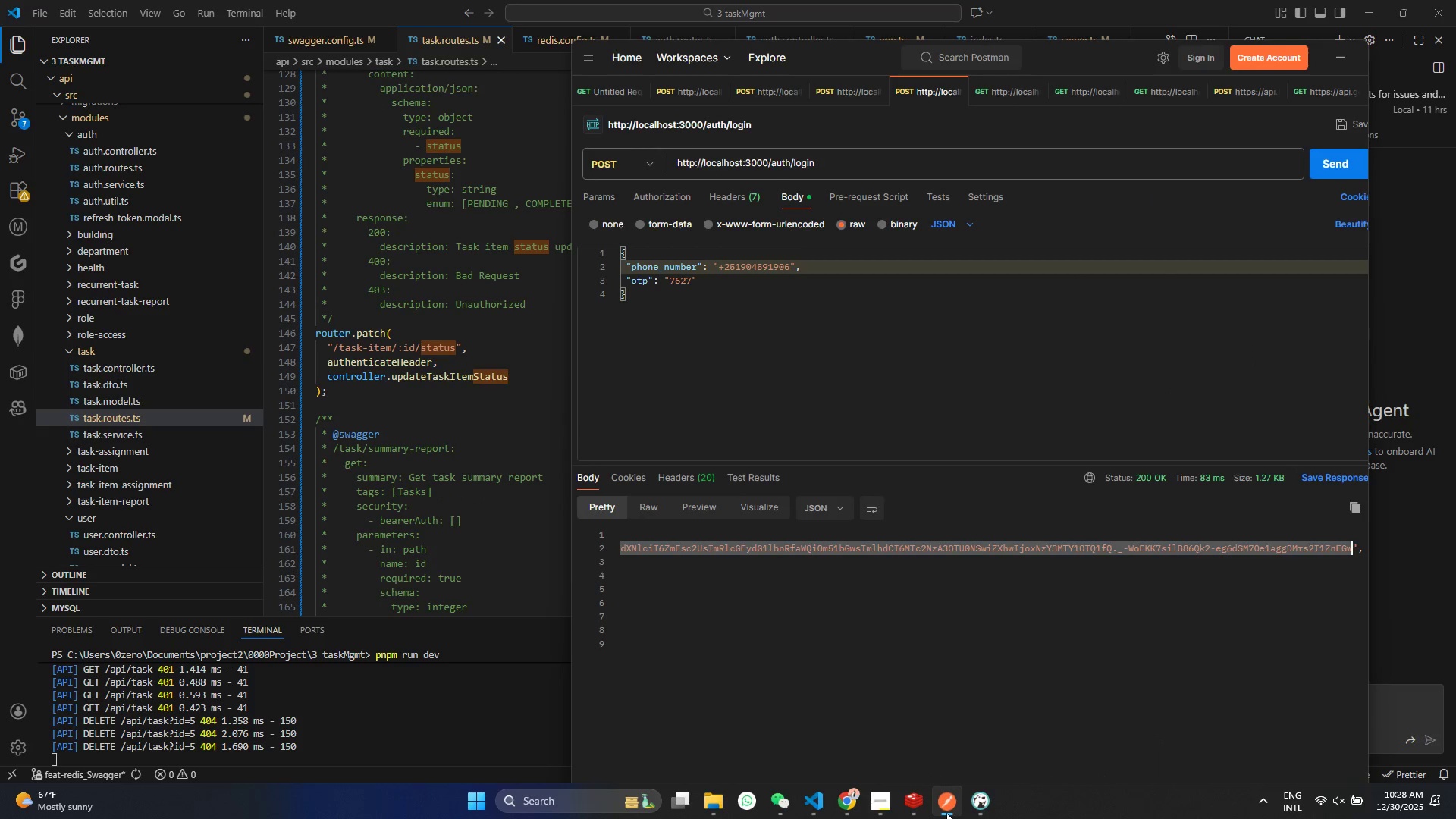 
left_click([946, 813])
 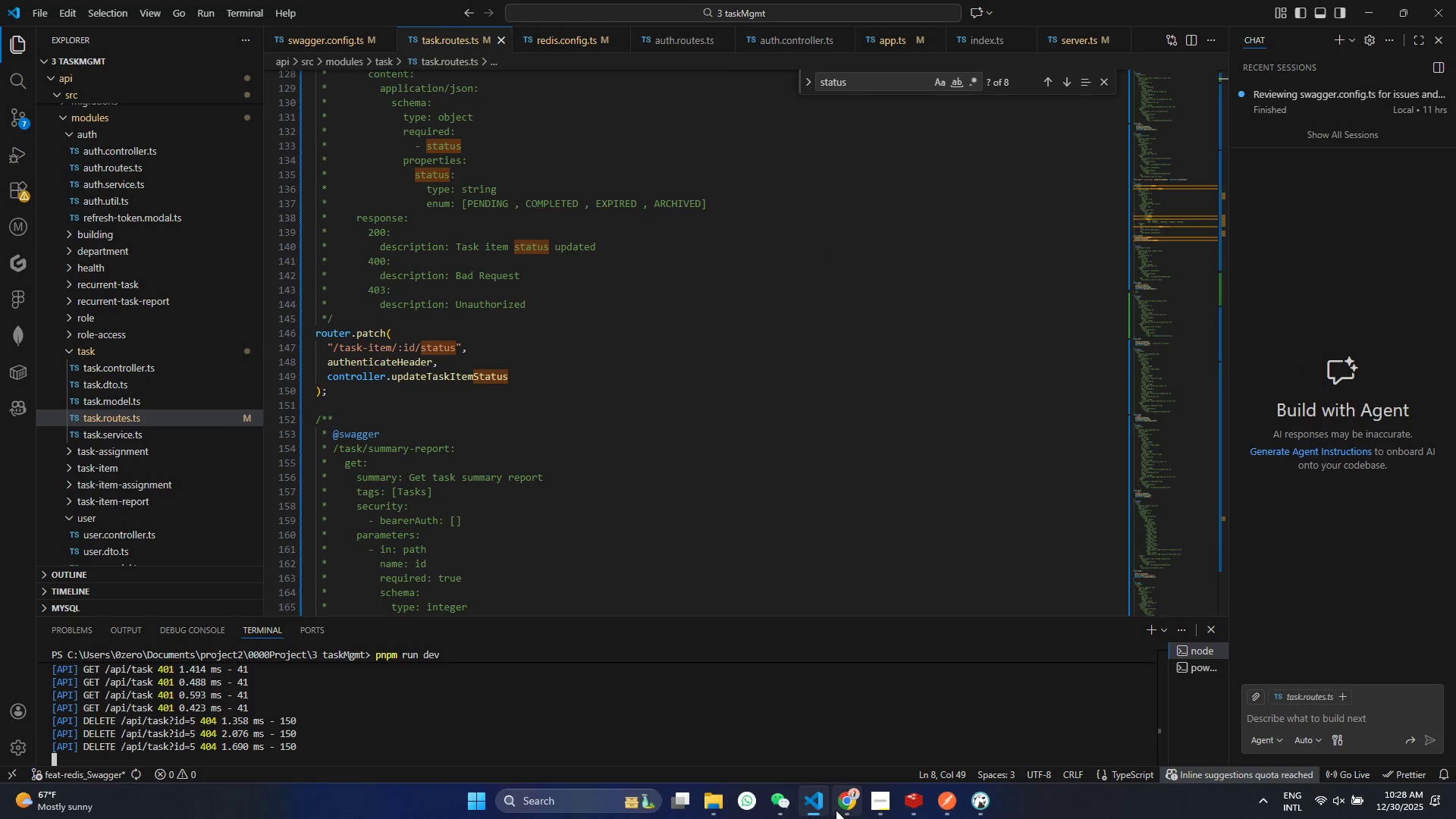 
left_click([836, 810])
 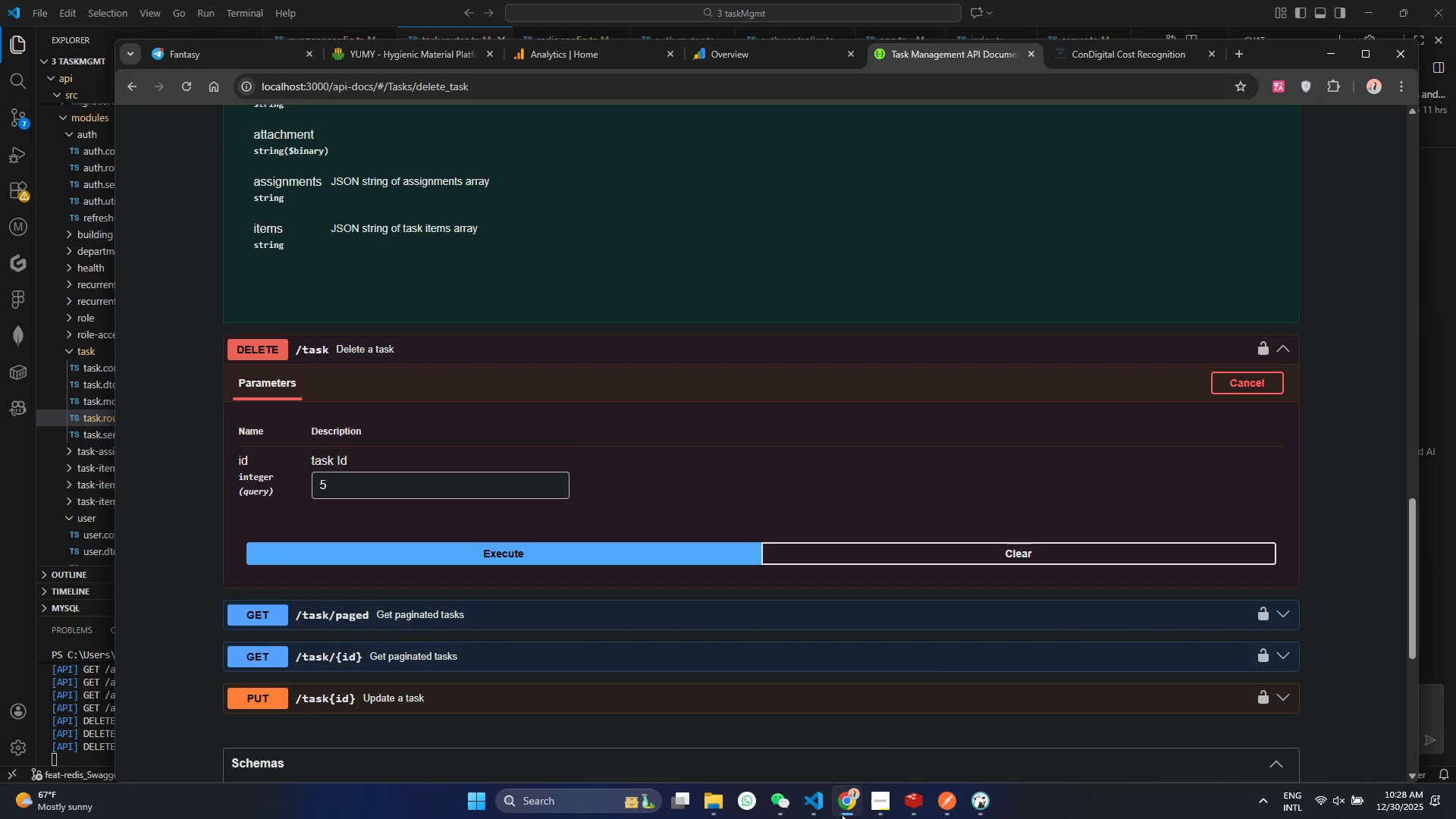 
scroll: coordinate [1085, 397], scroll_direction: up, amount: 25.0
 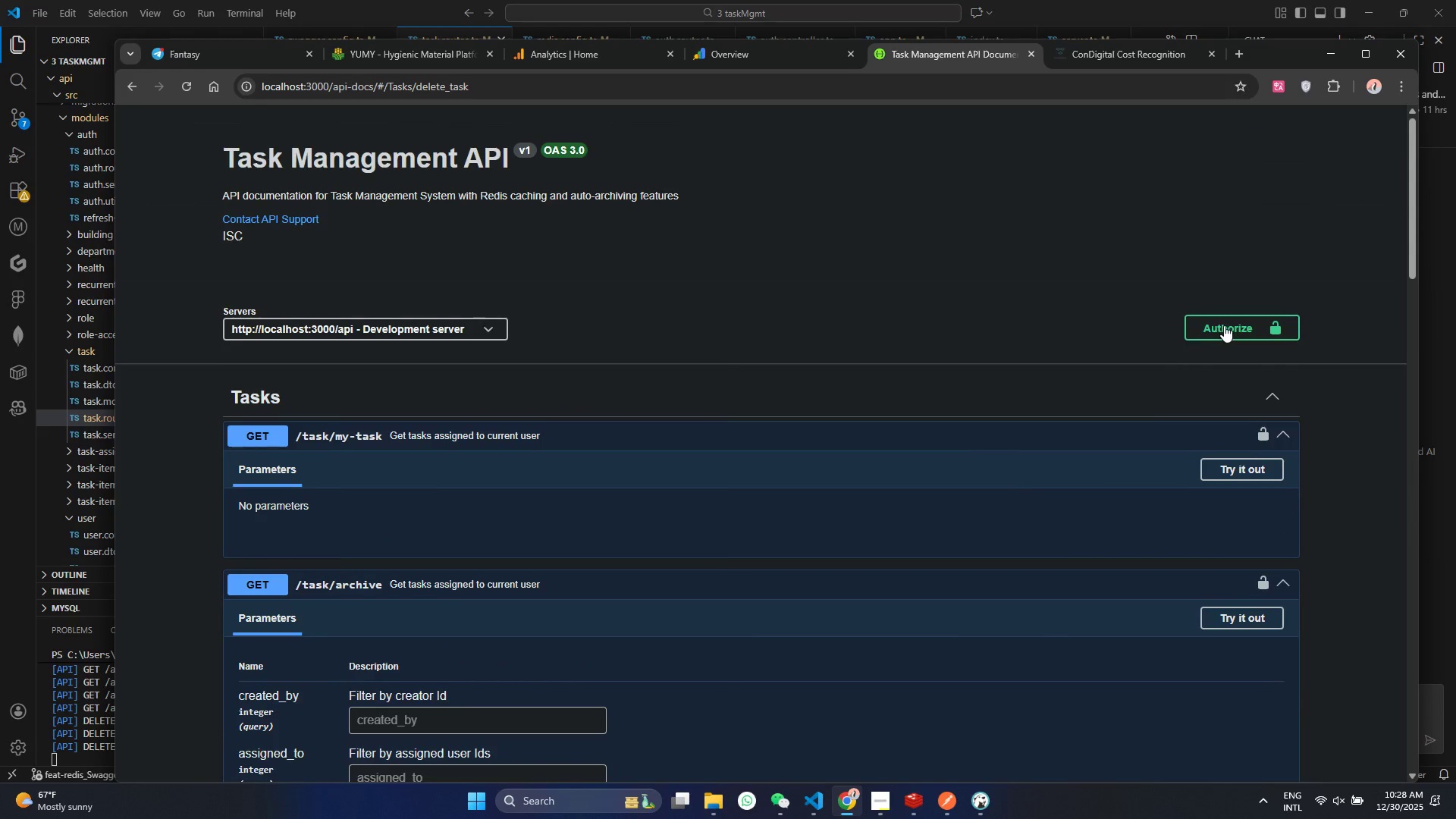 
left_click([1225, 328])
 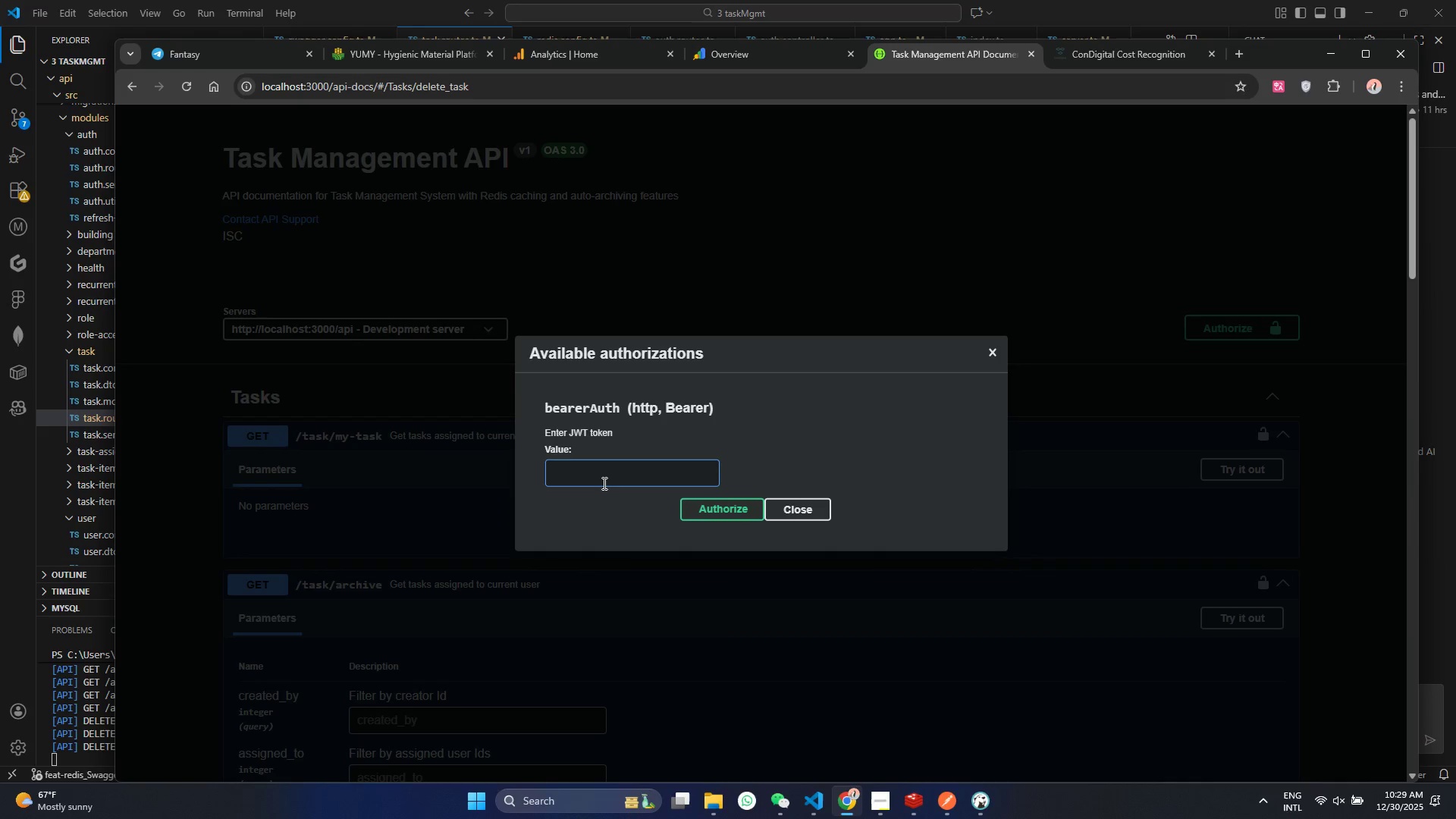 
left_click([598, 483])
 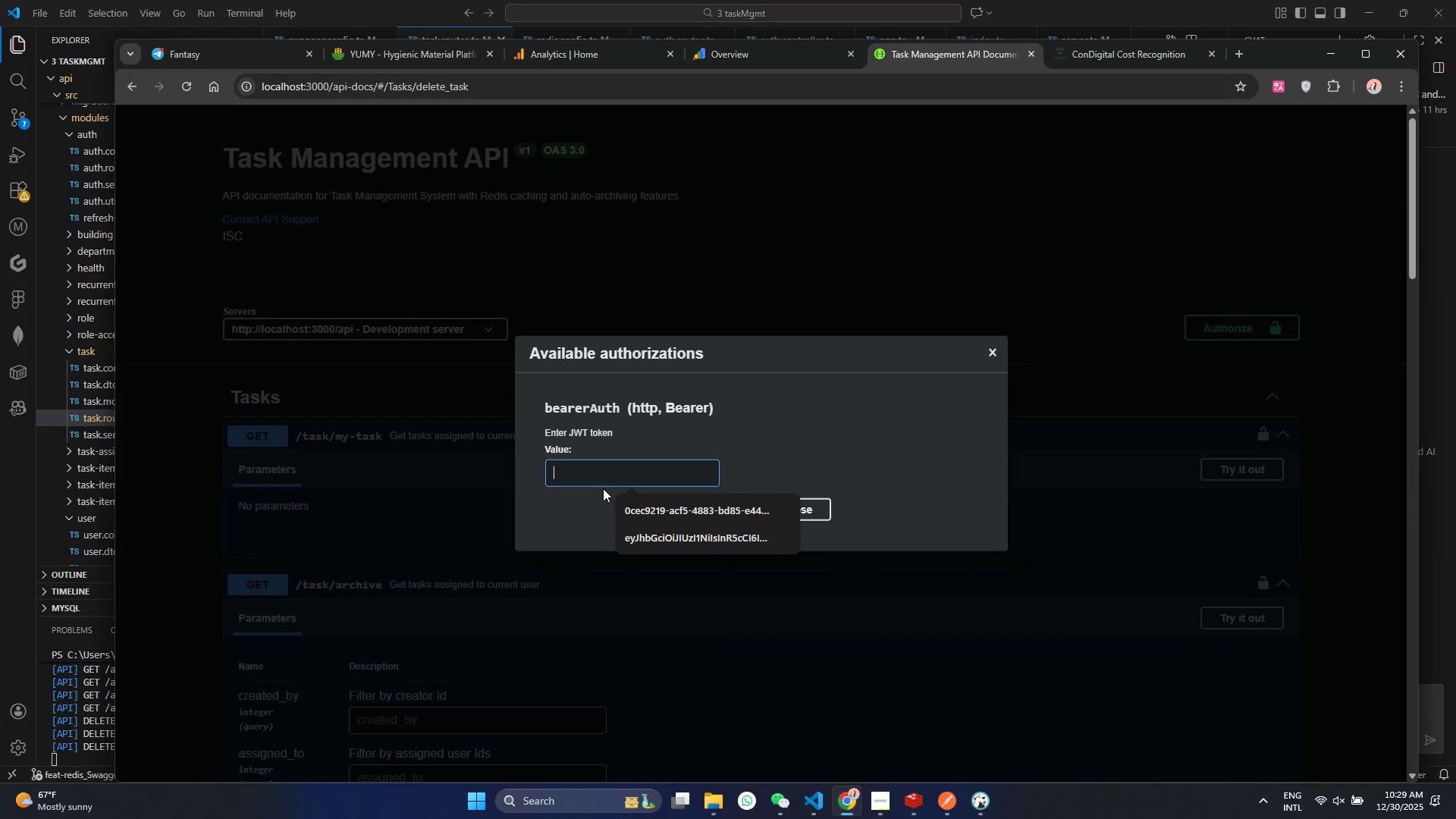 
key(Meta+V)
 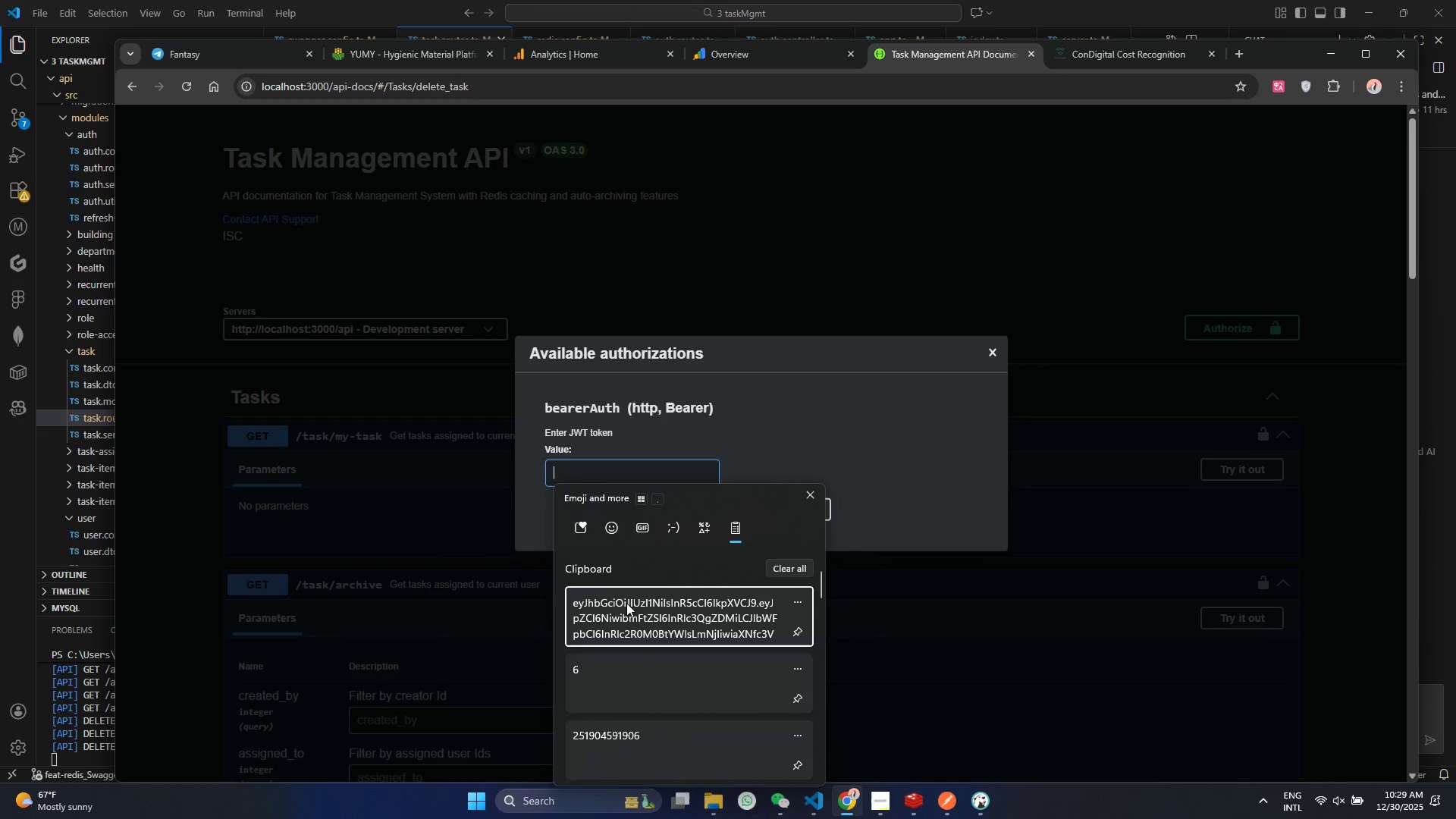 
left_click([628, 610])
 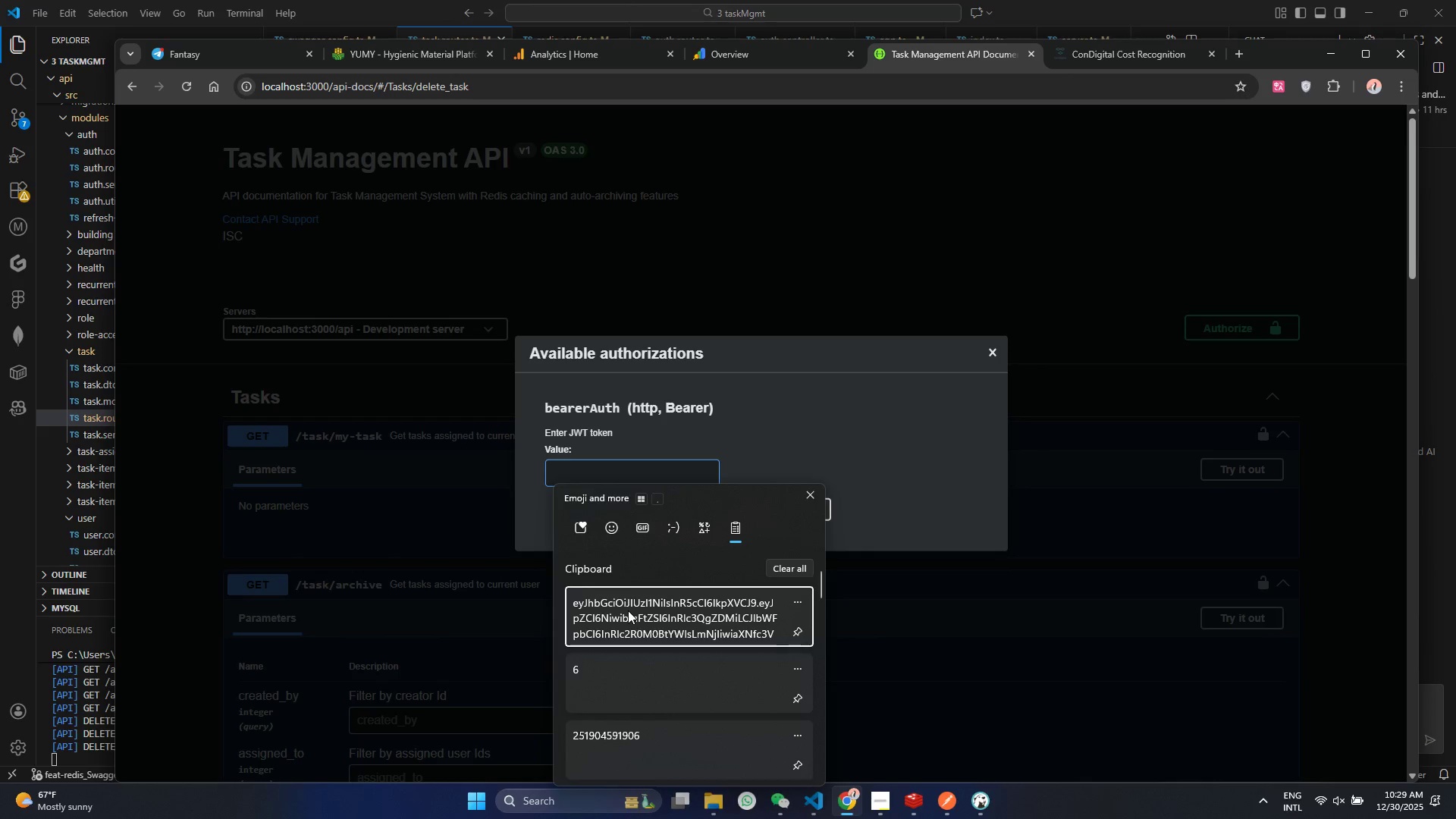 
key(Control+ControlLeft)
 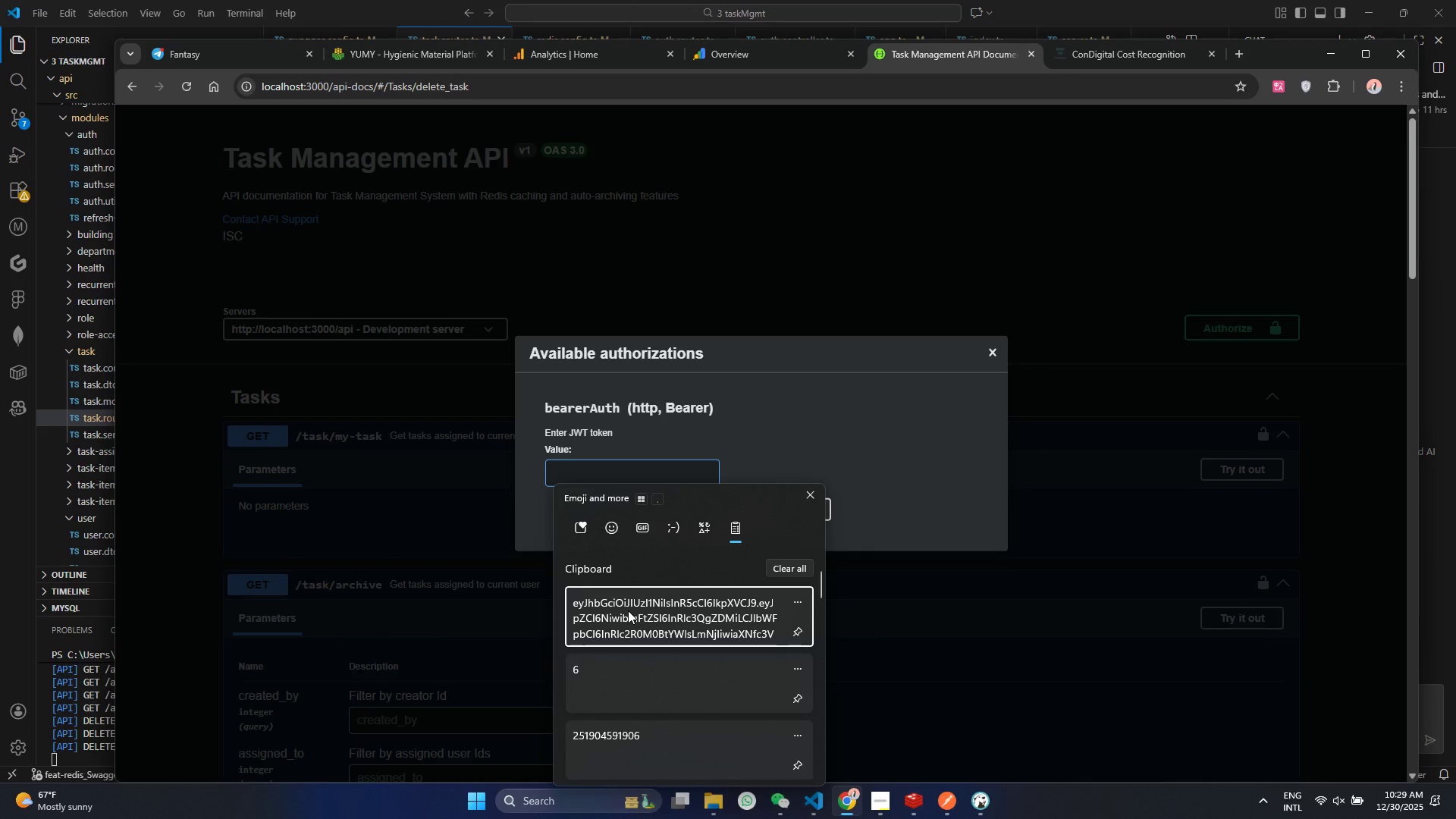 
key(Control+V)
 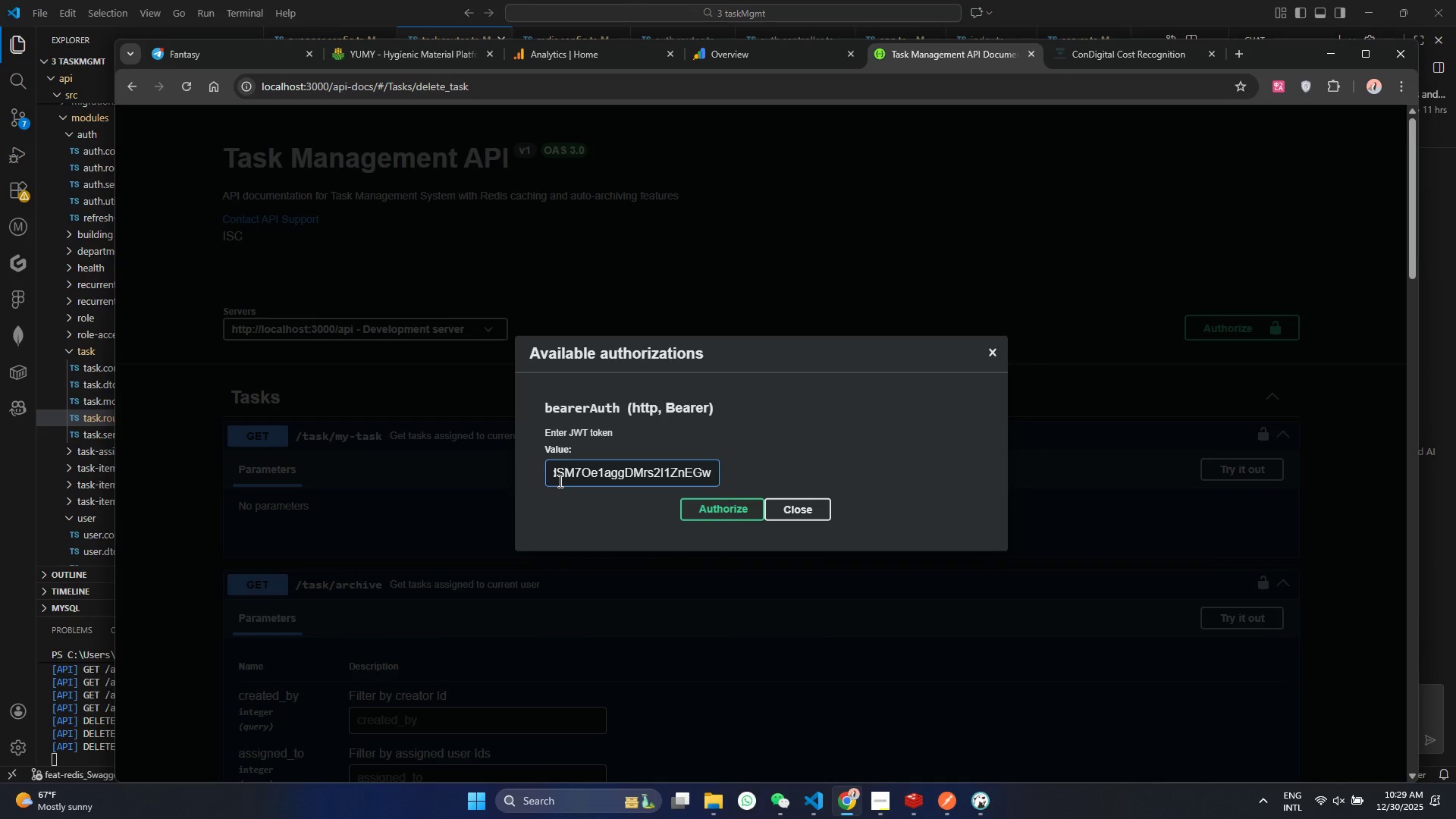 
left_click([559, 481])
 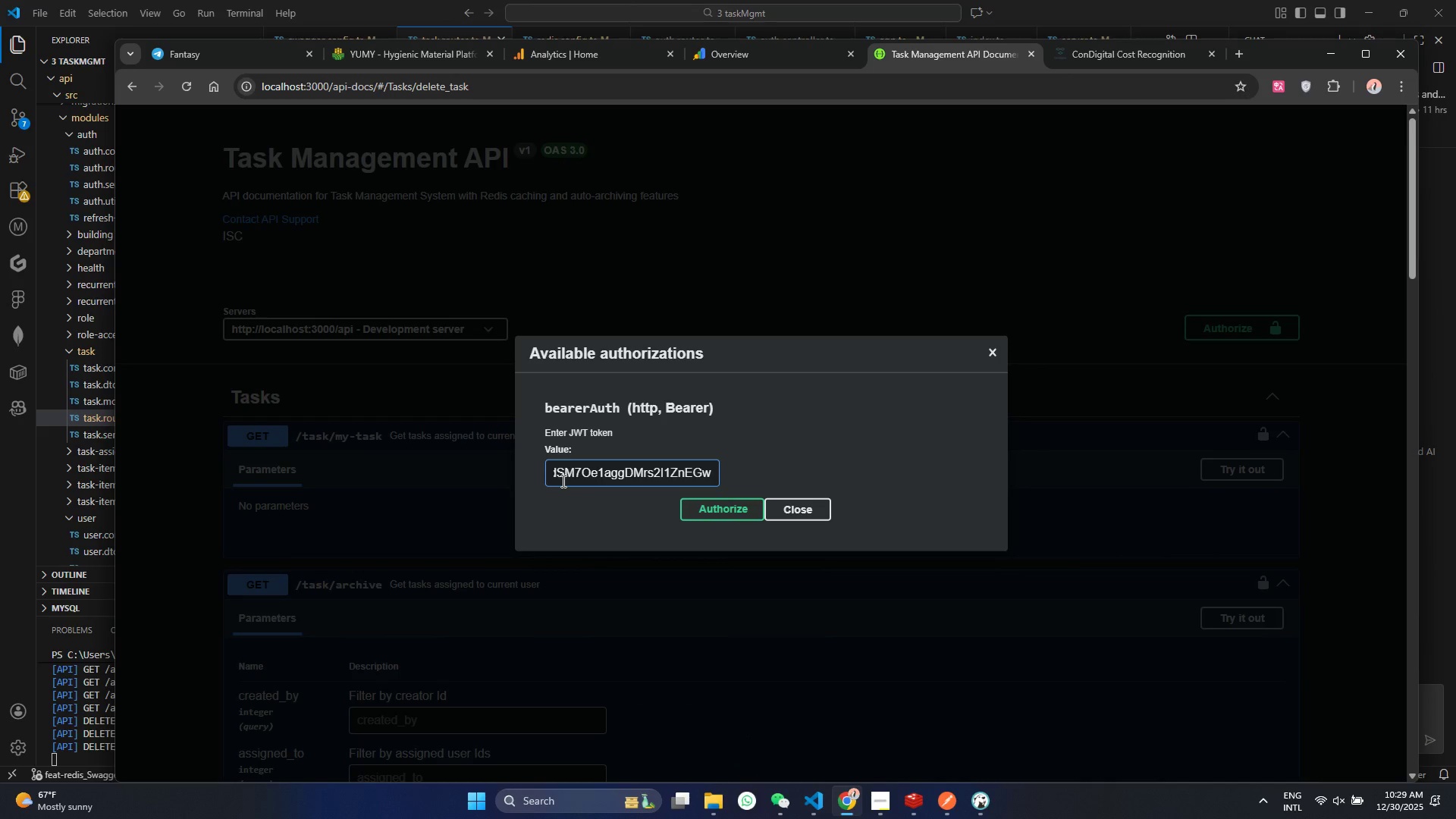 
type([Home]Bearer )
 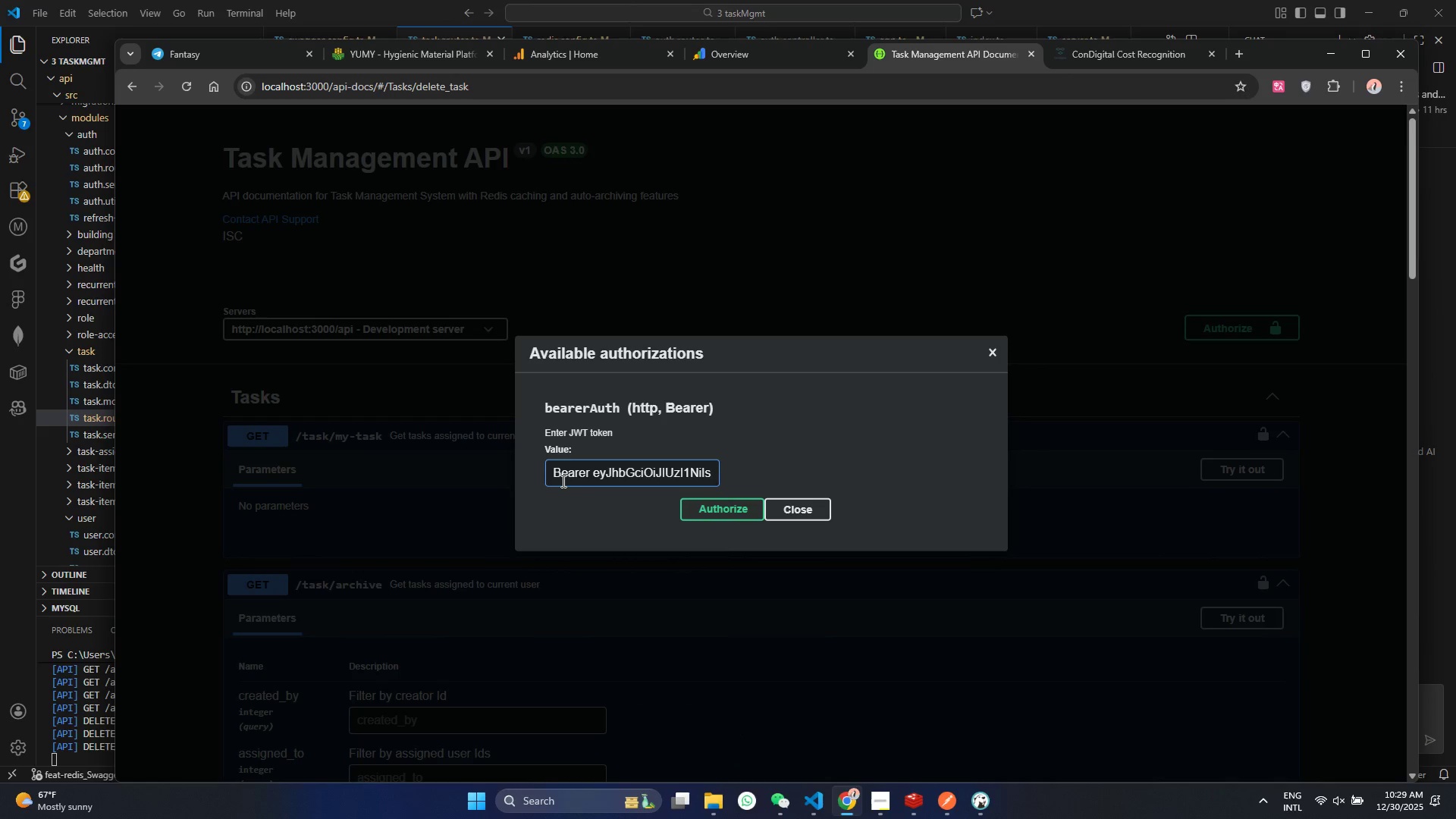 
double_click([723, 511])
 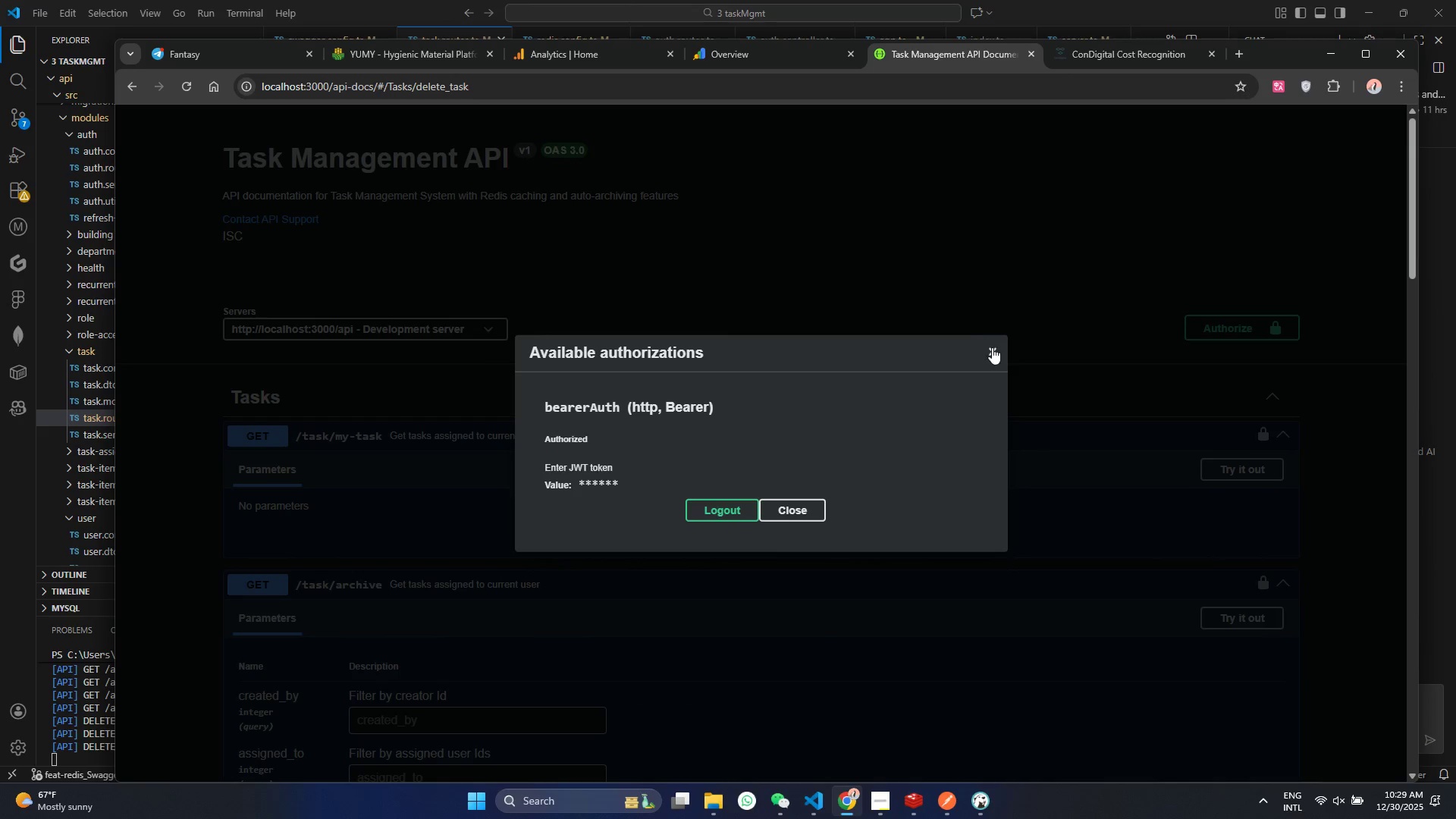 
left_click([993, 353])
 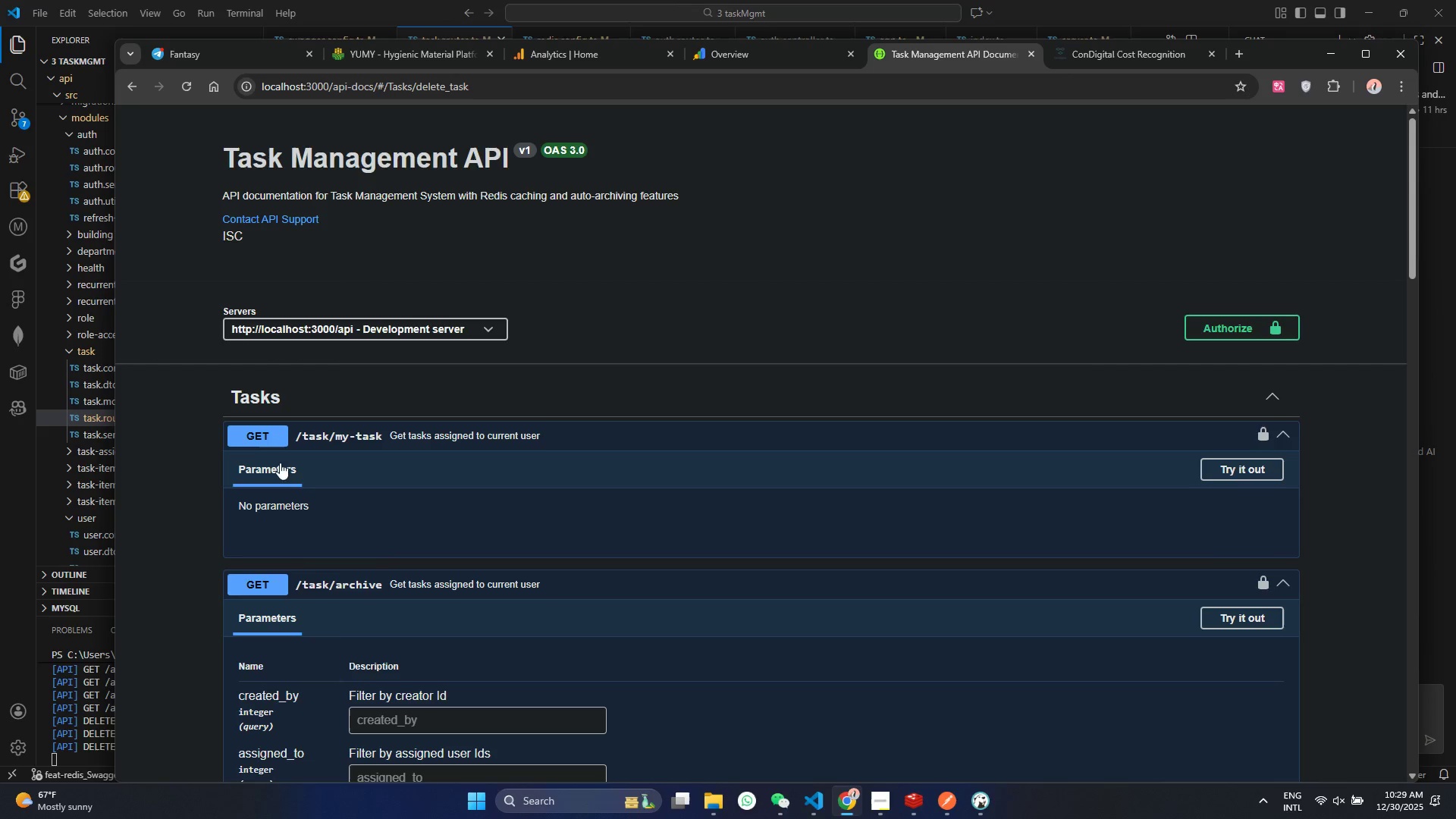 
left_click([271, 431])
 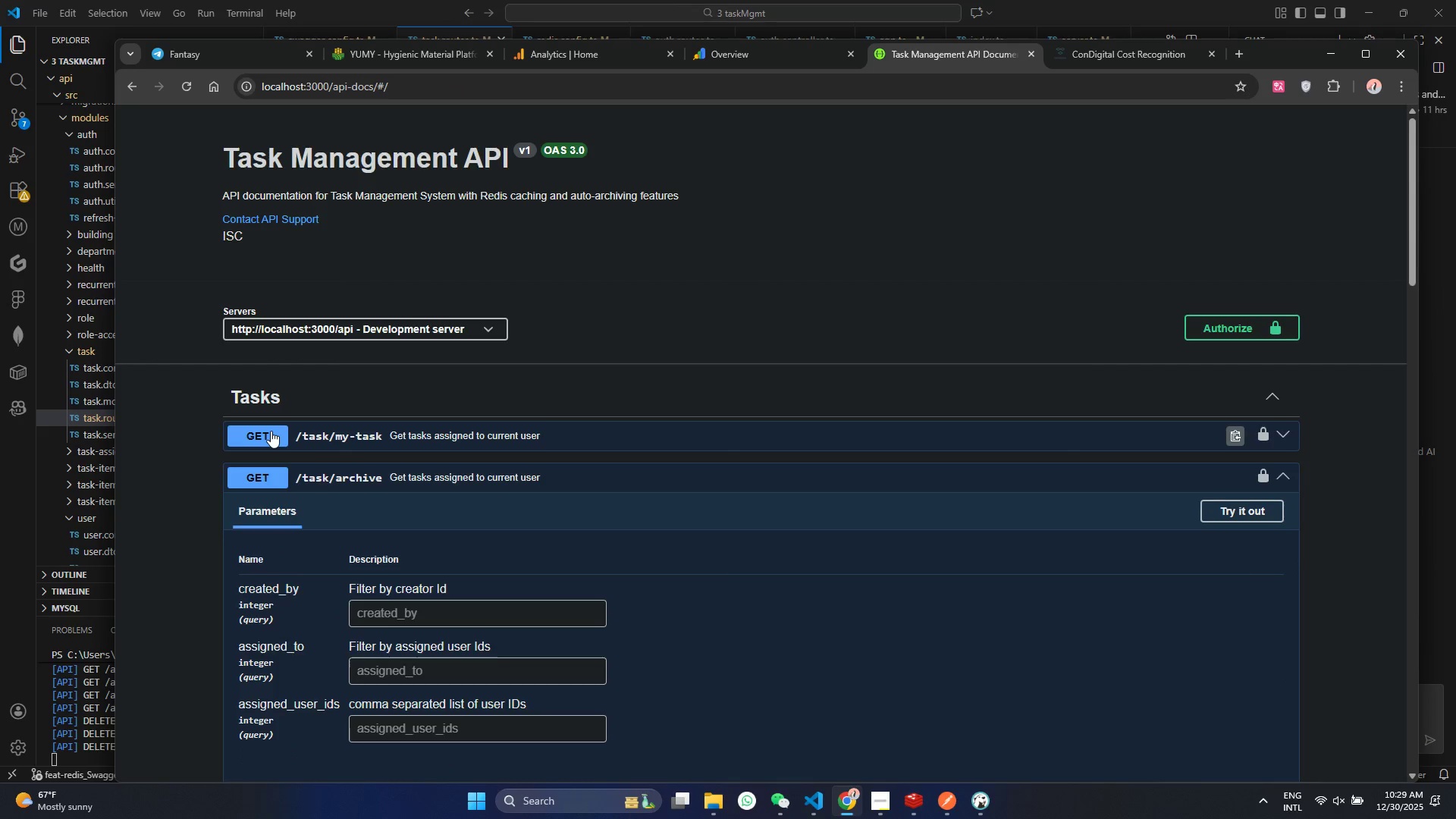 
left_click([271, 431])
 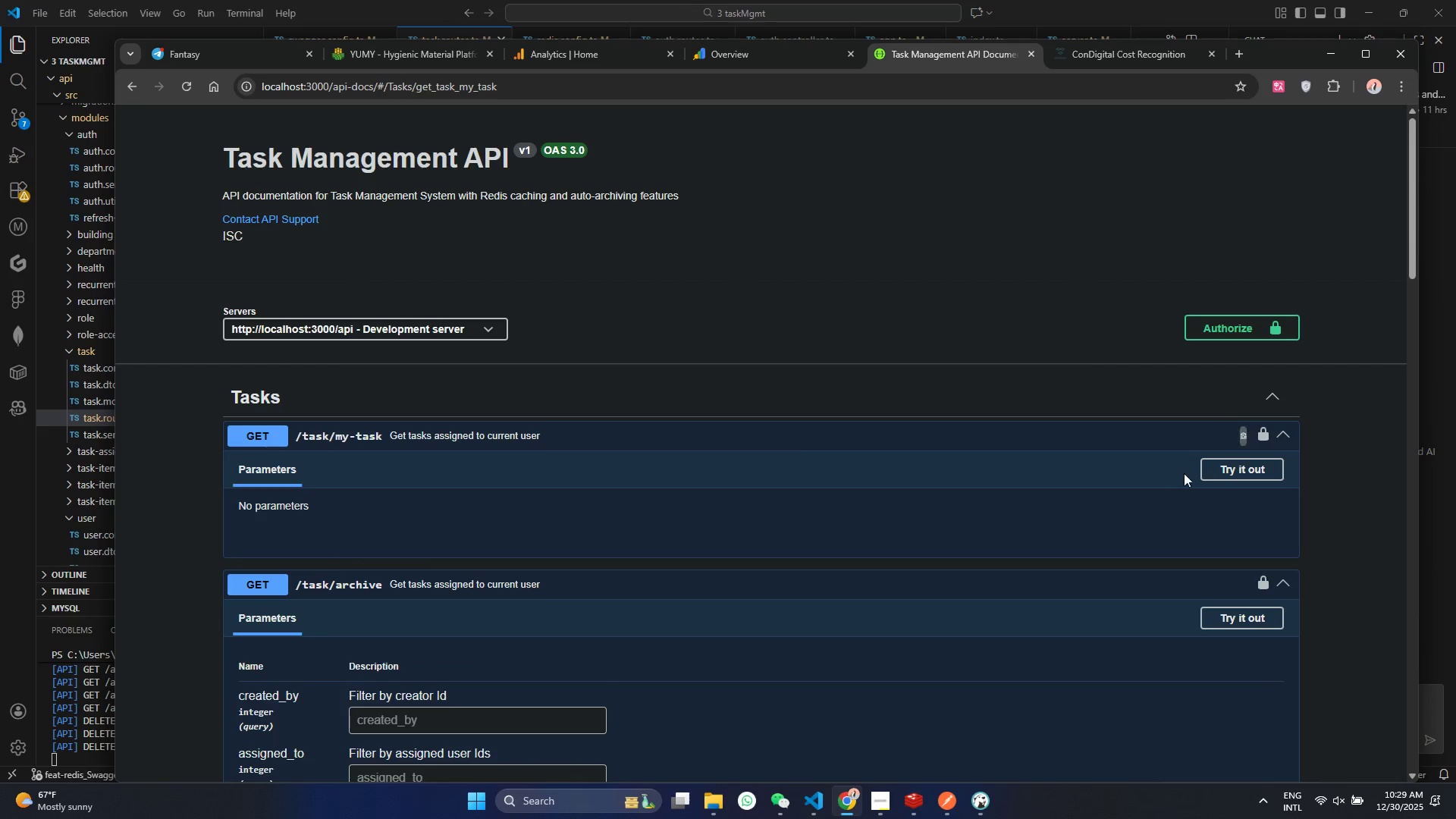 
left_click([1222, 475])
 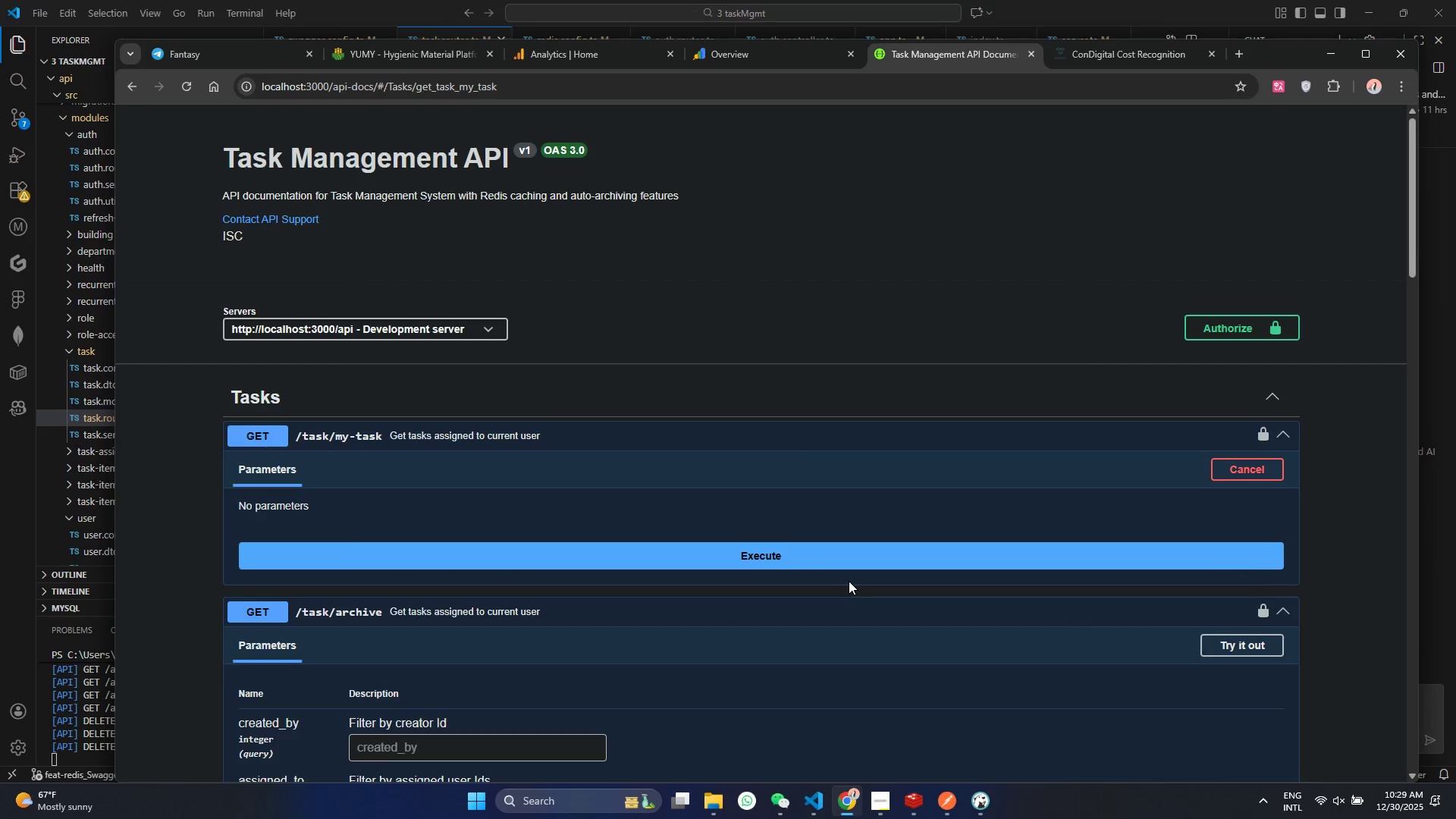 
left_click([849, 560])
 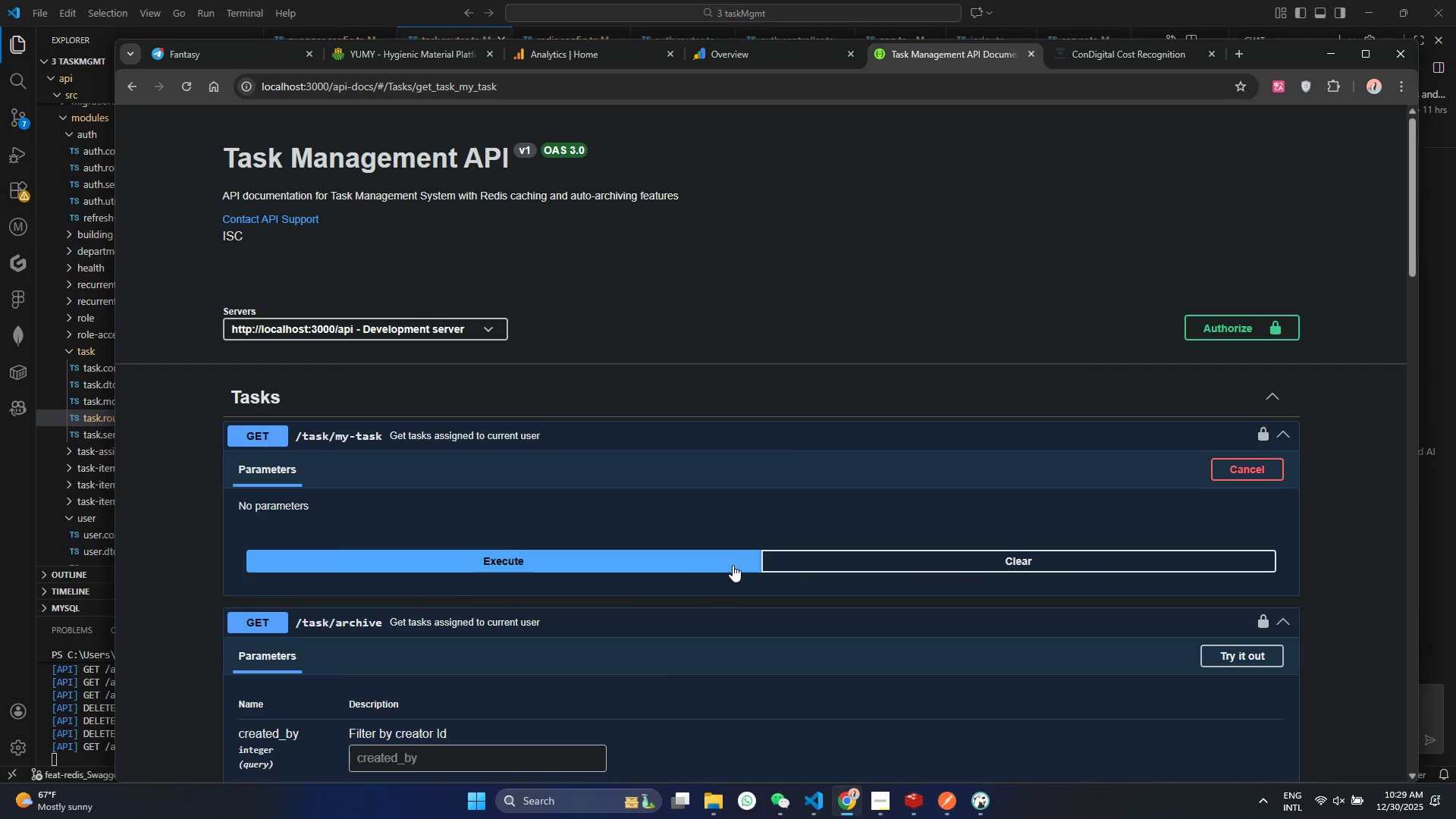 
left_click([611, 557])
 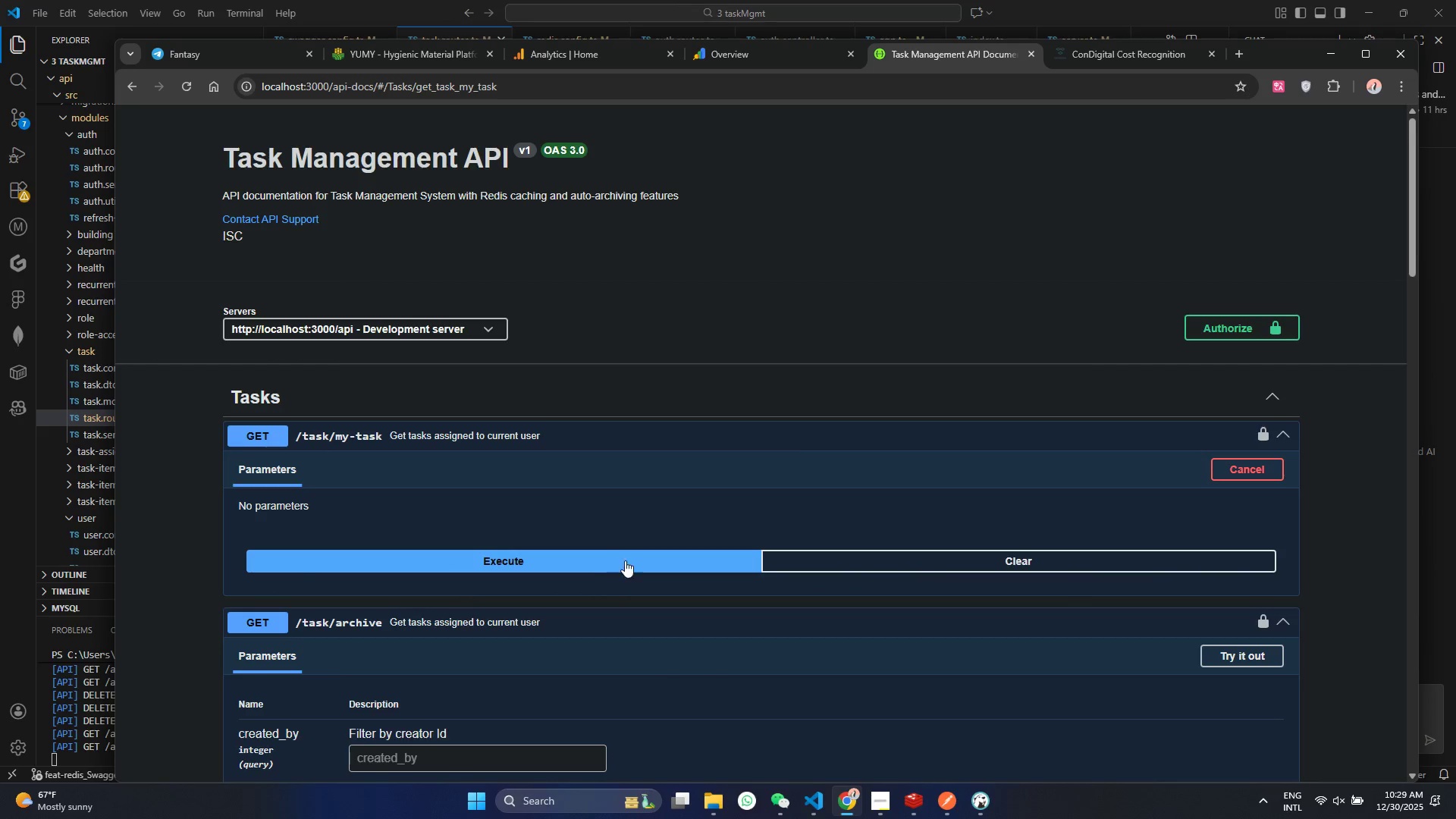 
scroll: coordinate [632, 564], scroll_direction: down, amount: 16.0
 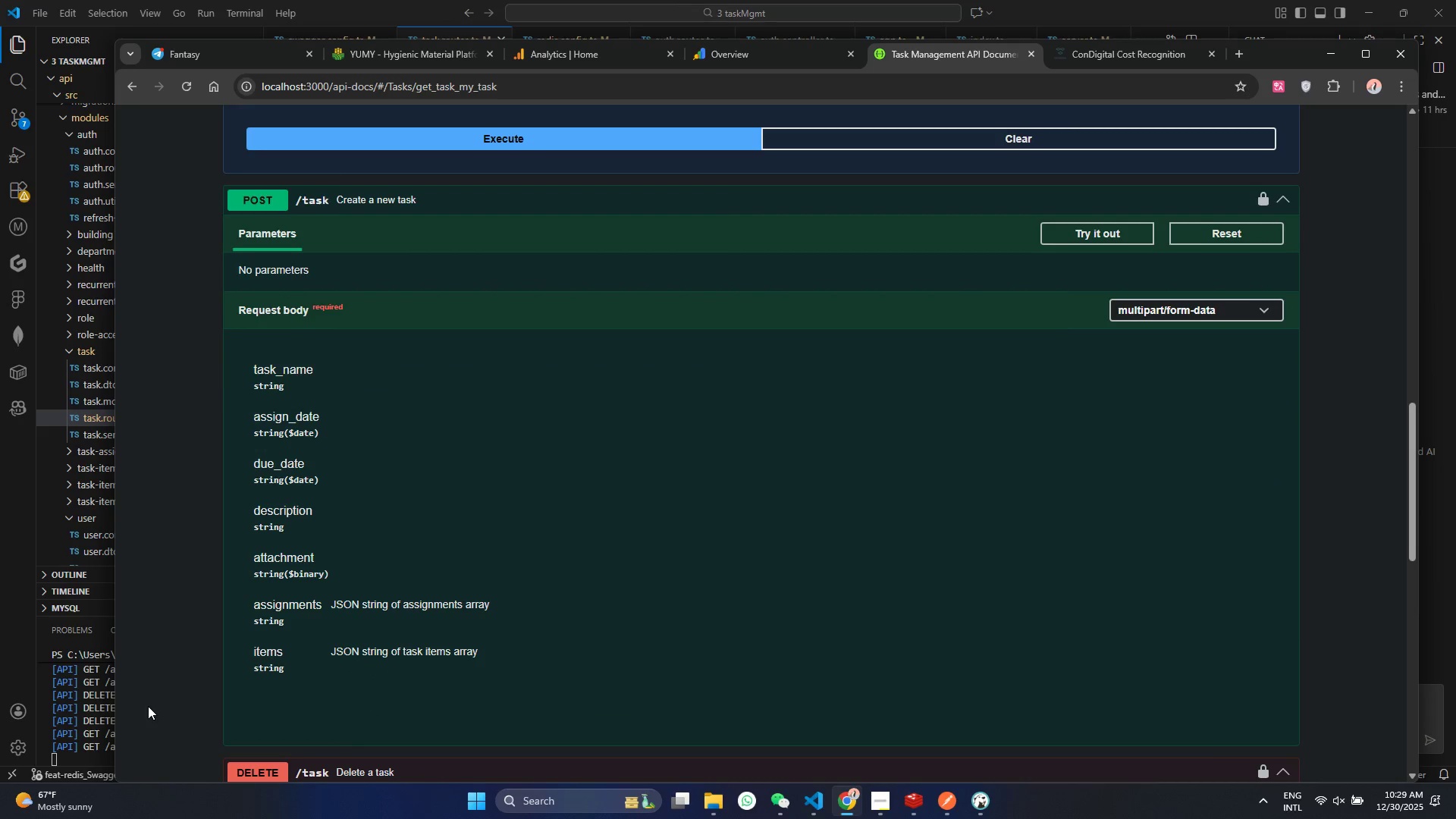 
left_click([92, 720])
 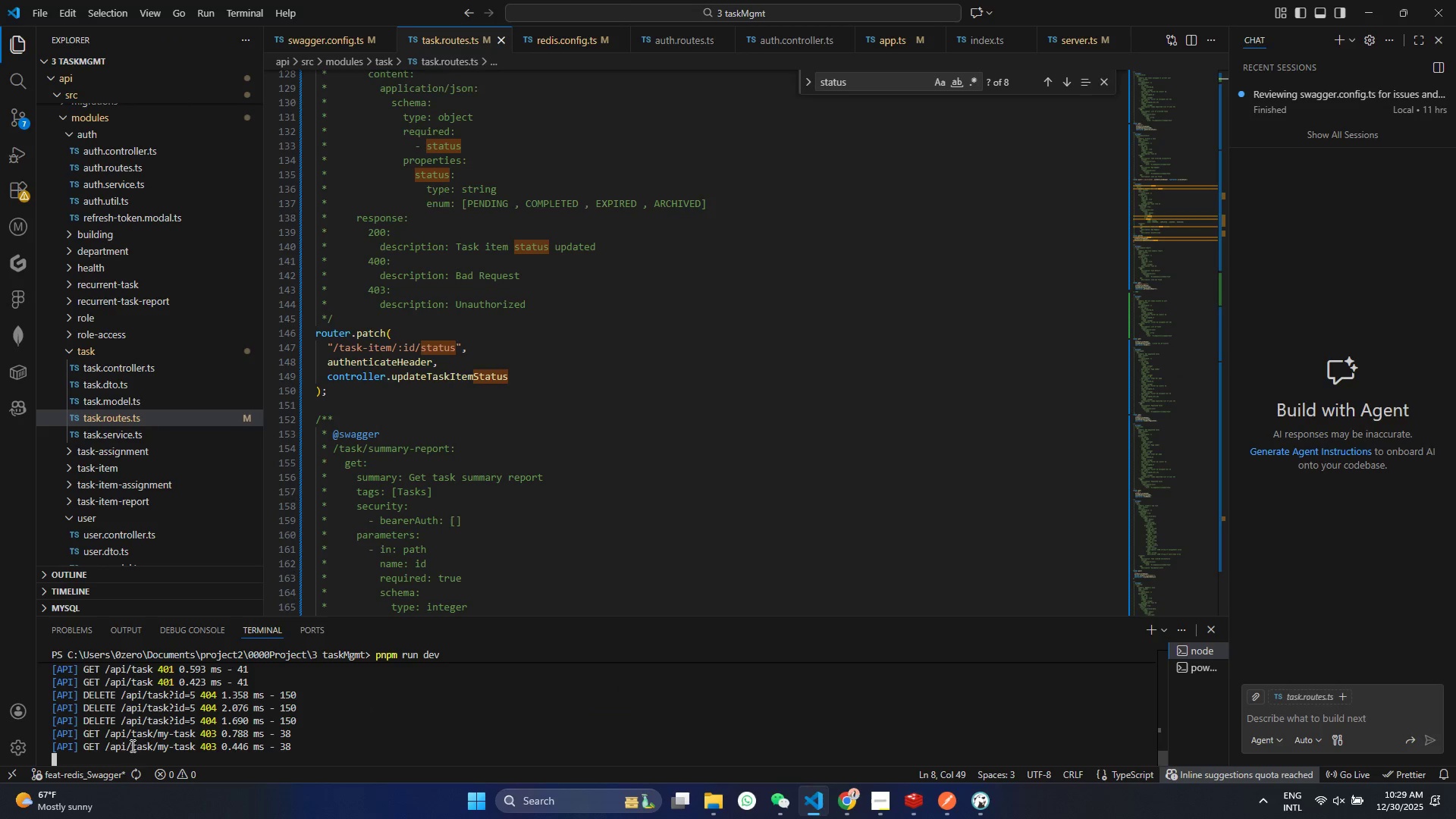 
left_click_drag(start_coordinate=[132, 747], to_coordinate=[279, 748])
 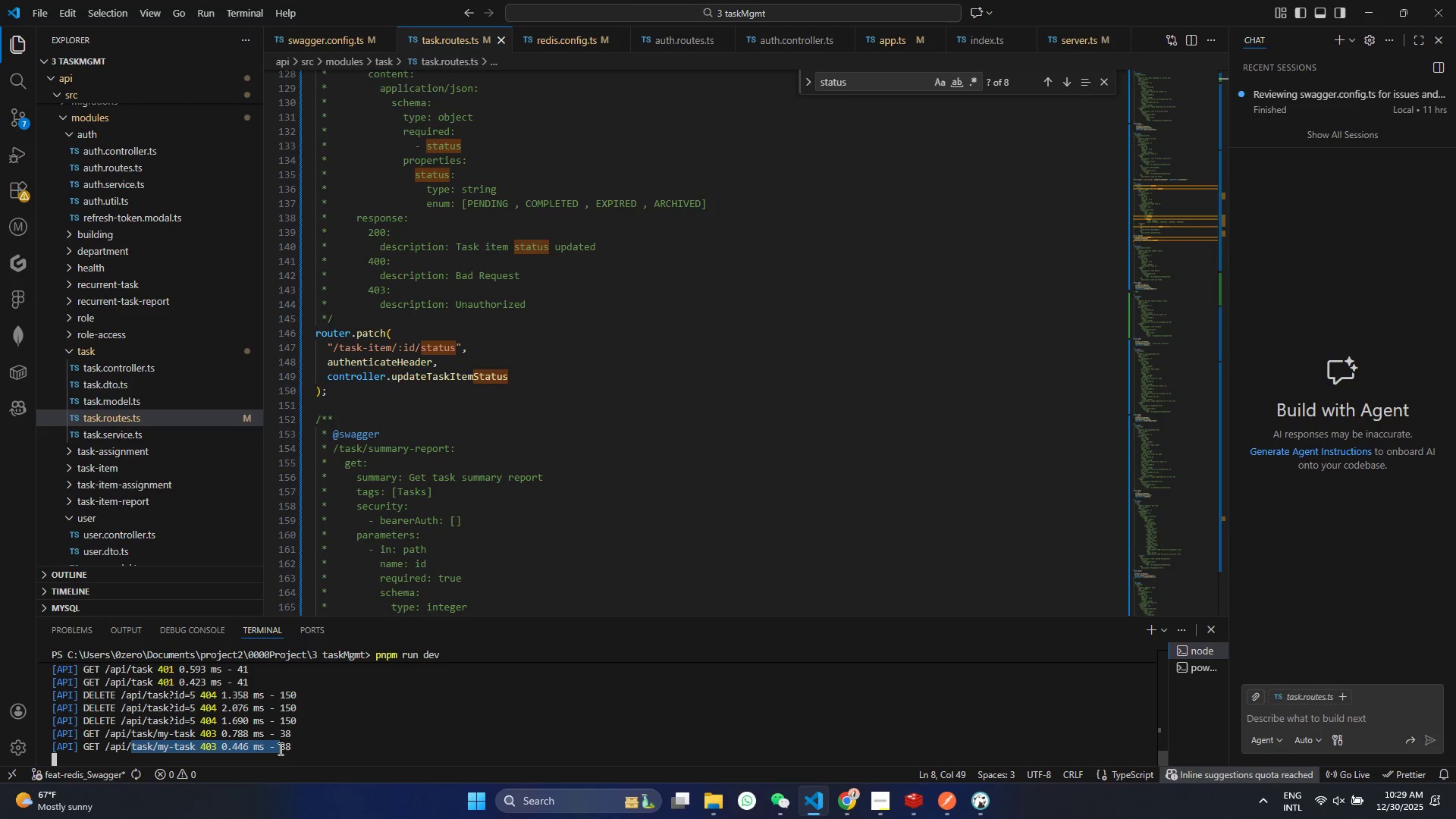 
double_click([279, 748])
 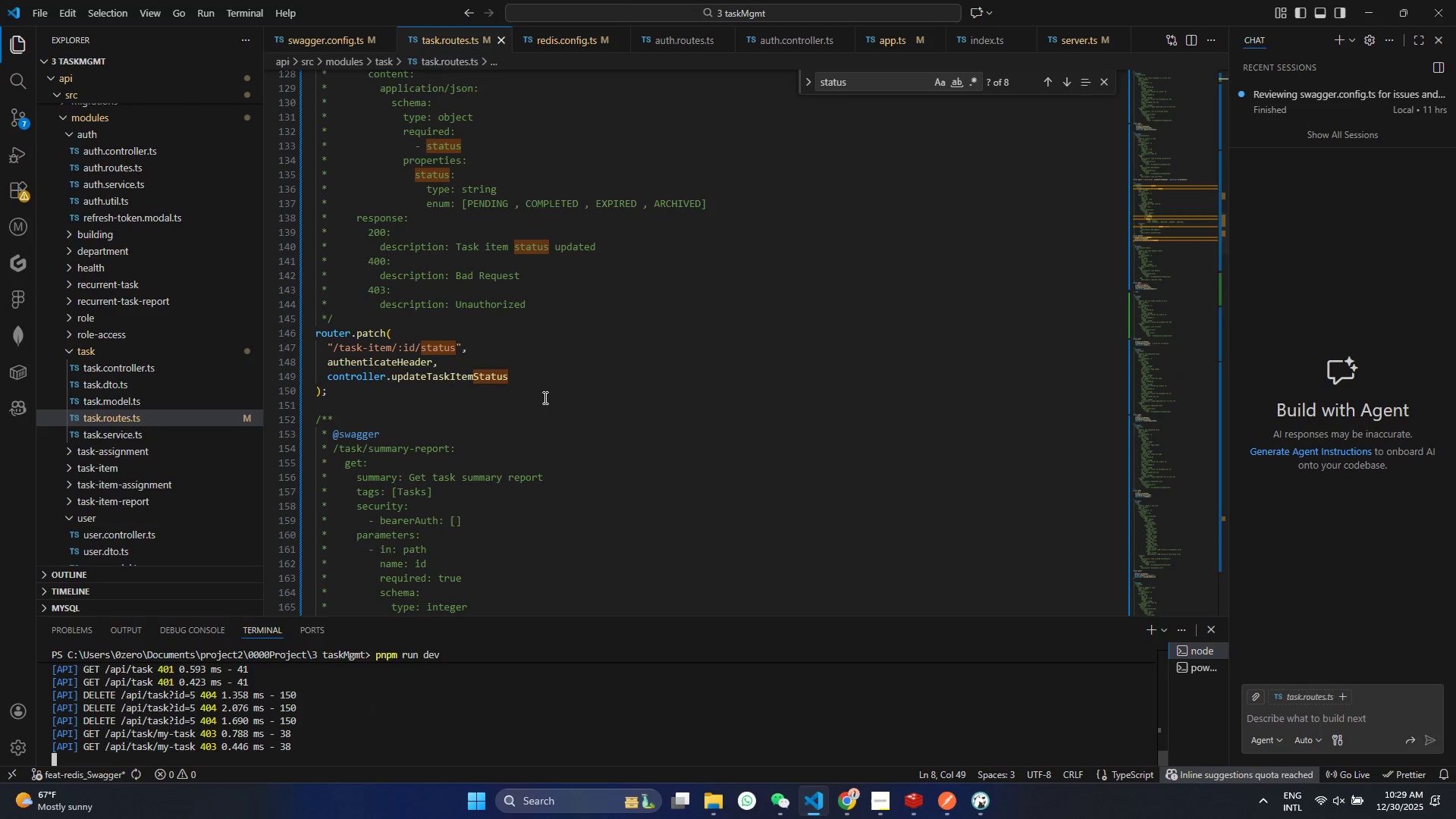 
scroll: coordinate [607, 433], scroll_direction: up, amount: 59.0
 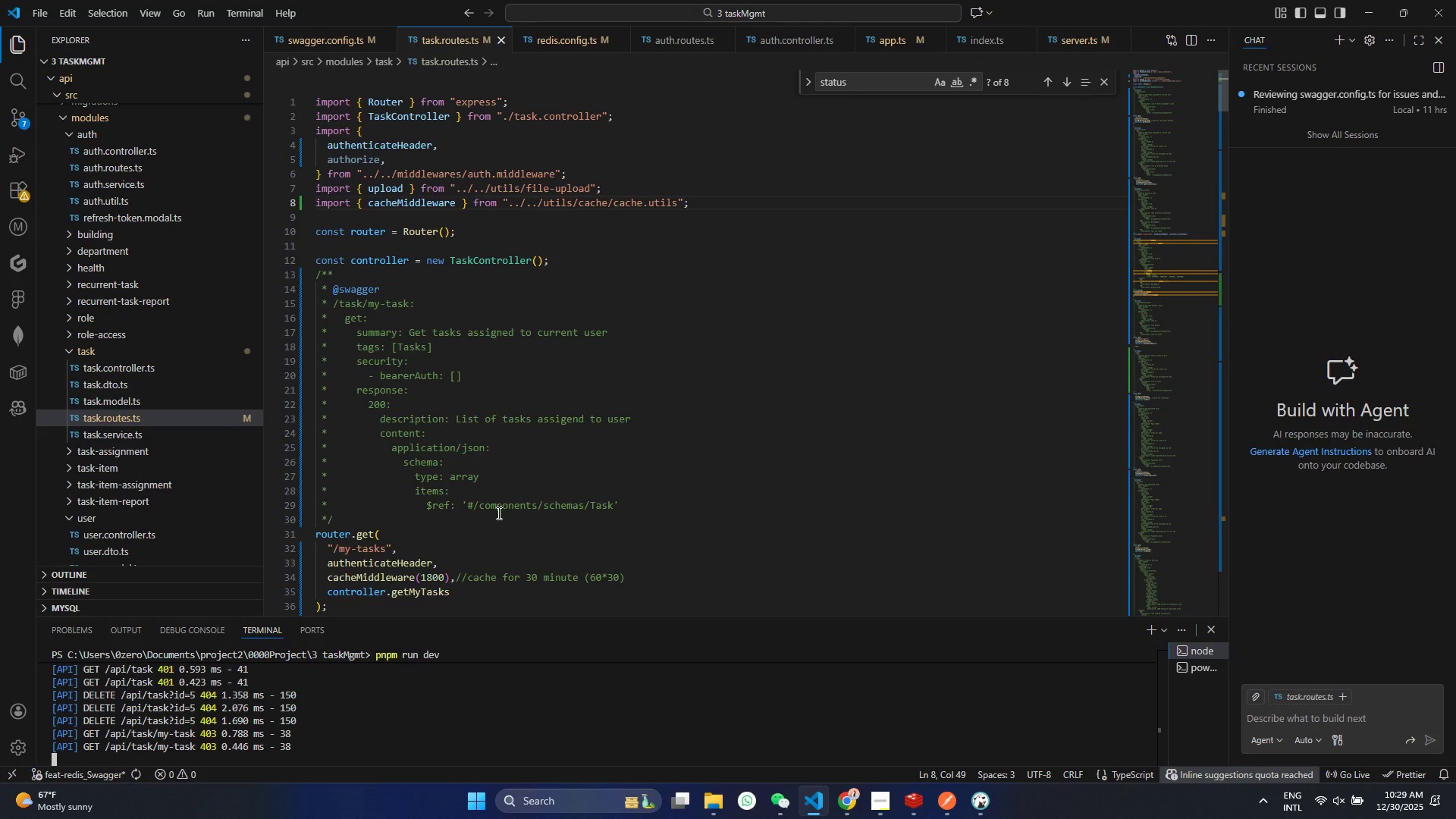 
wait(8.09)
 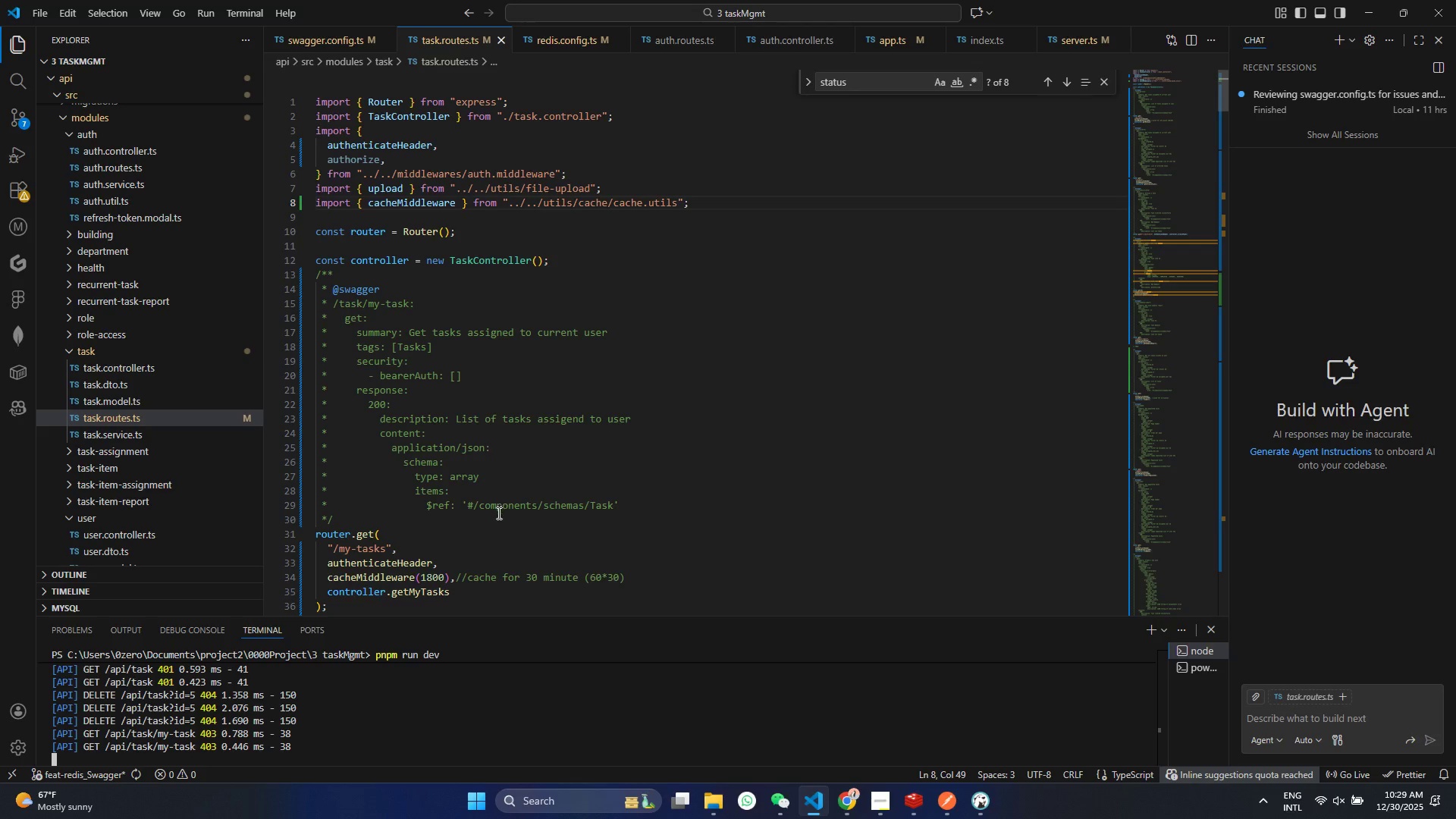 
scroll: coordinate [484, 318], scroll_direction: down, amount: 16.0
 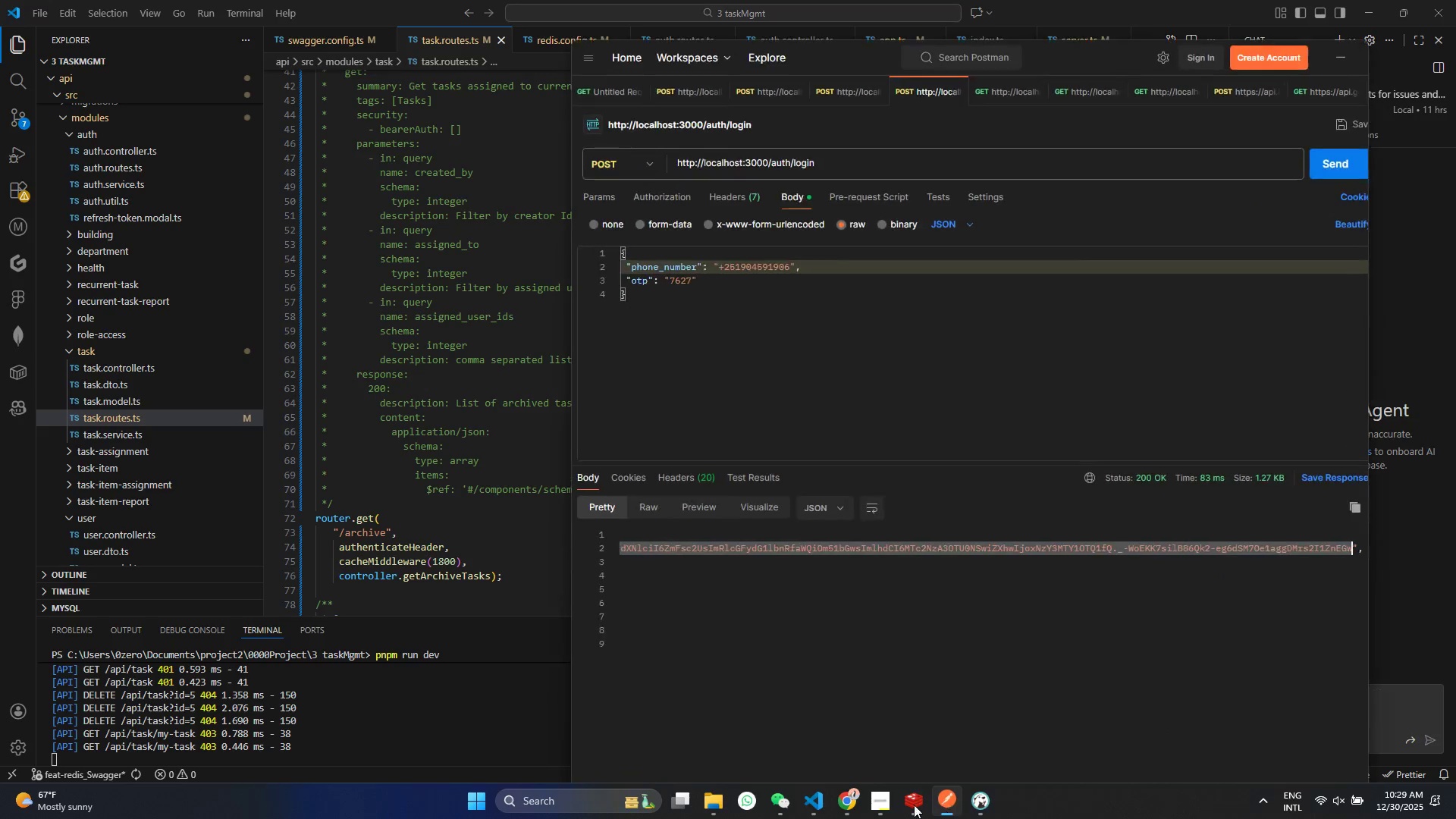 
left_click([851, 810])
 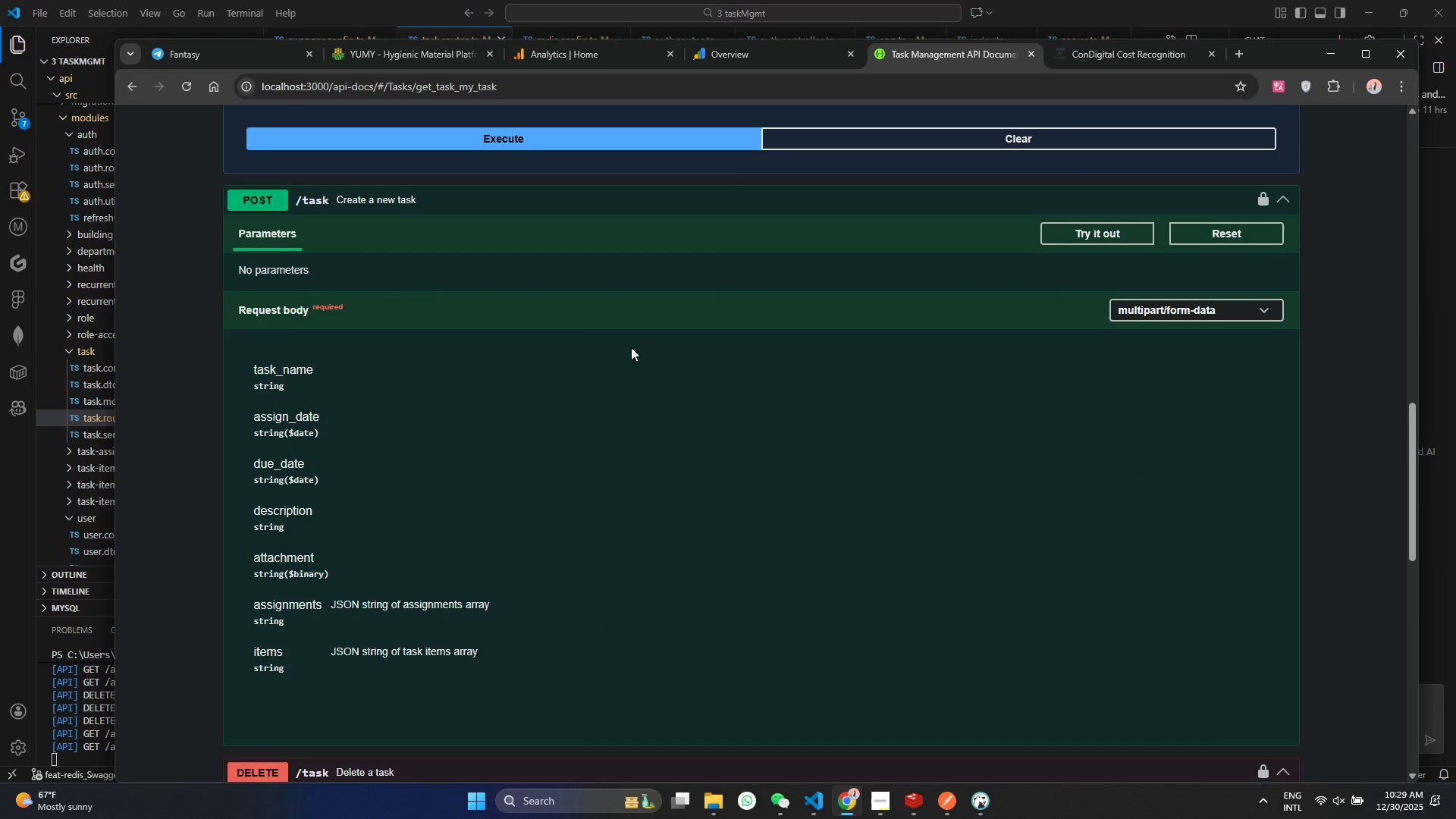 
scroll: coordinate [603, 400], scroll_direction: down, amount: 21.0
 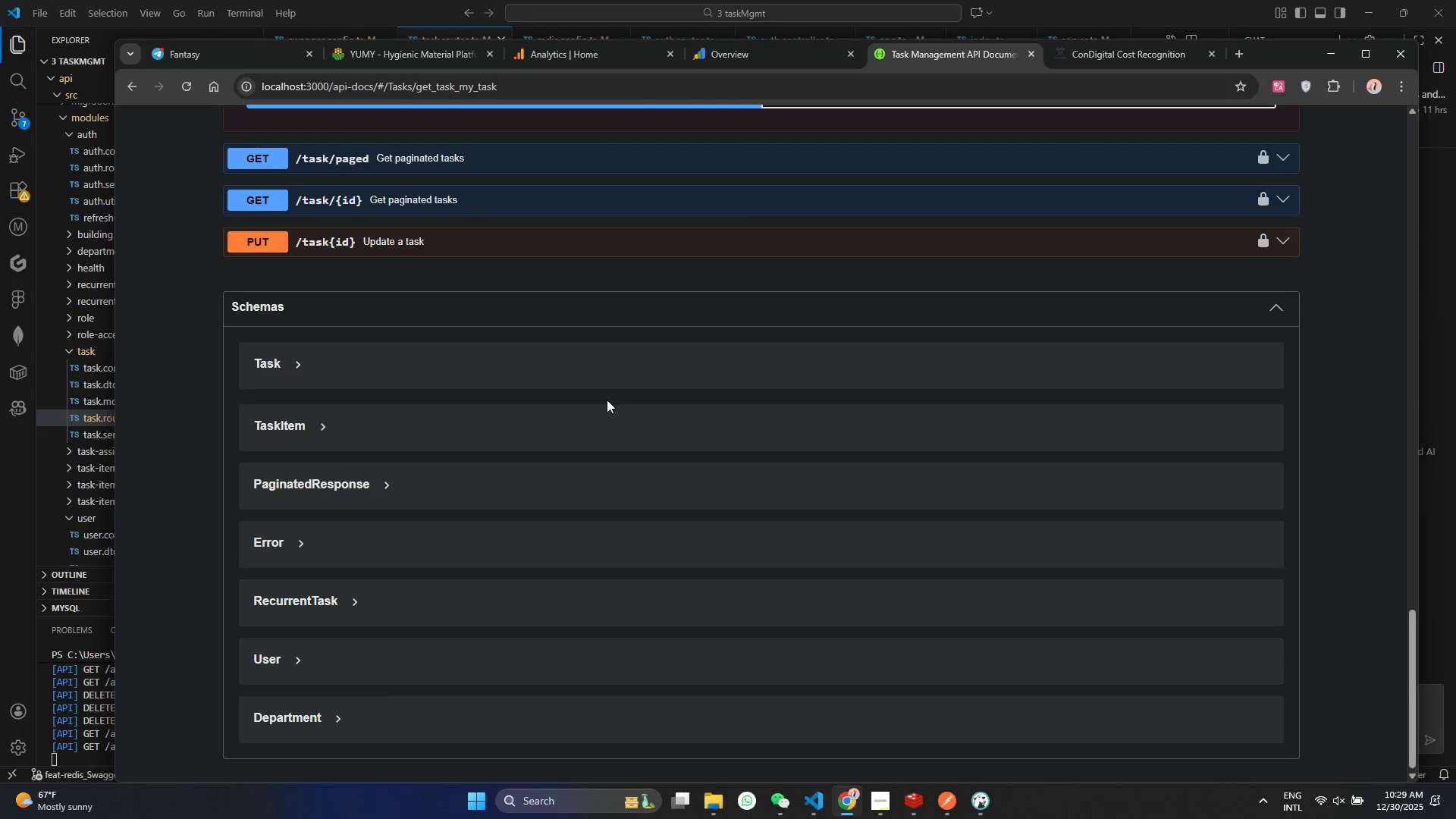 
scroll: coordinate [607, 400], scroll_direction: up, amount: 2.0
 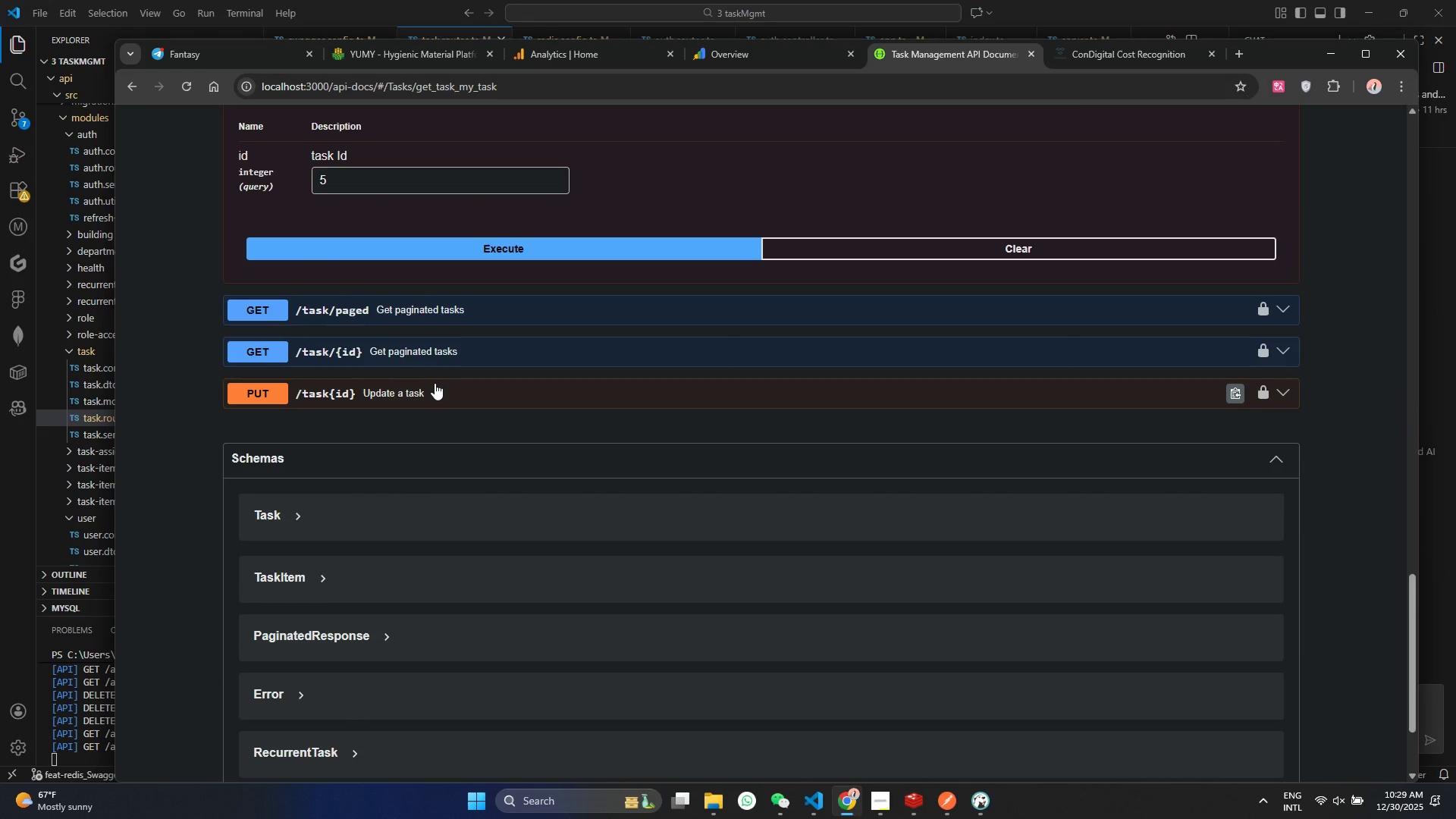 
scroll: coordinate [462, 385], scroll_direction: down, amount: 3.0
 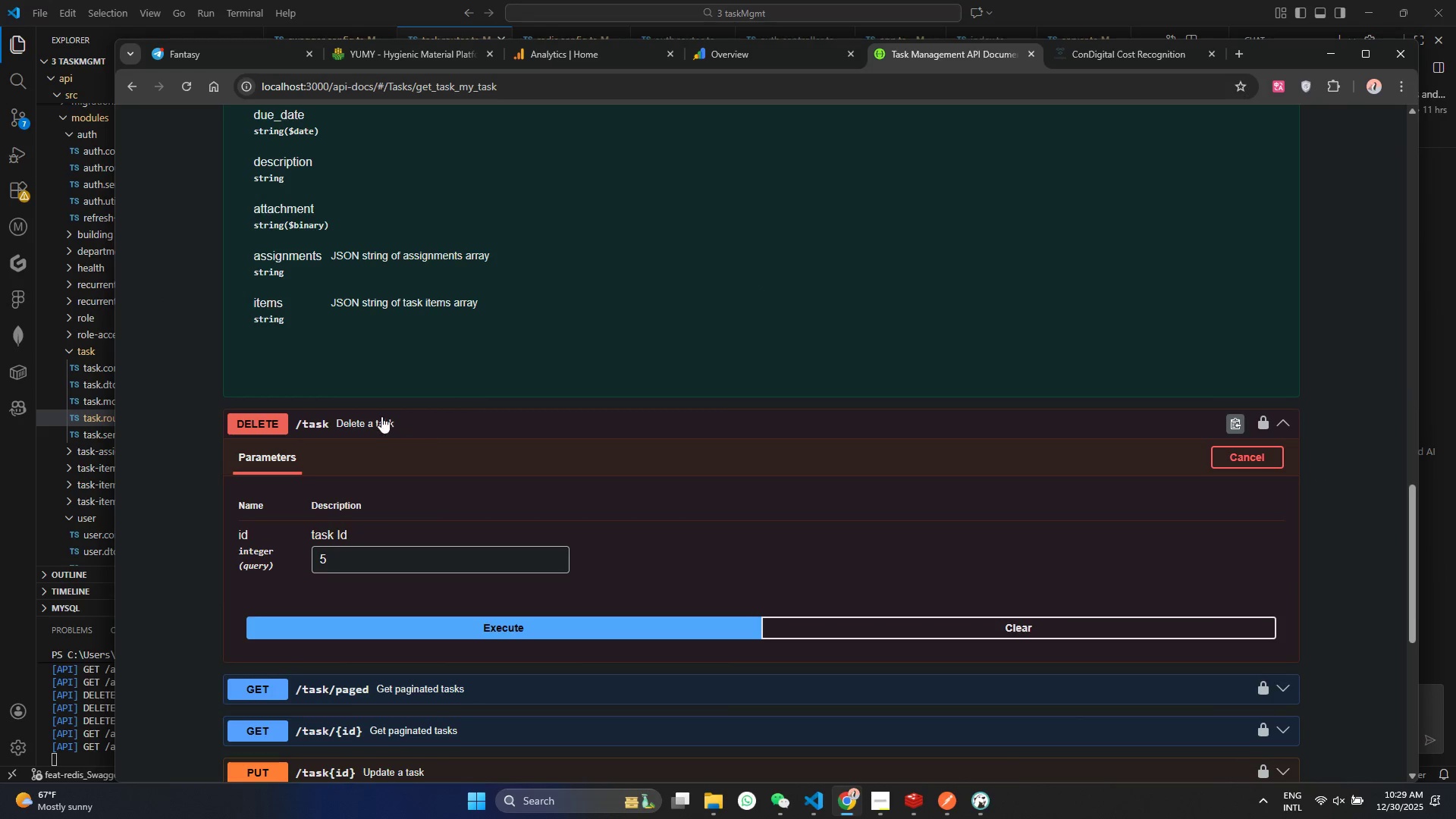 
scroll: coordinate [445, 427], scroll_direction: up, amount: 9.0
 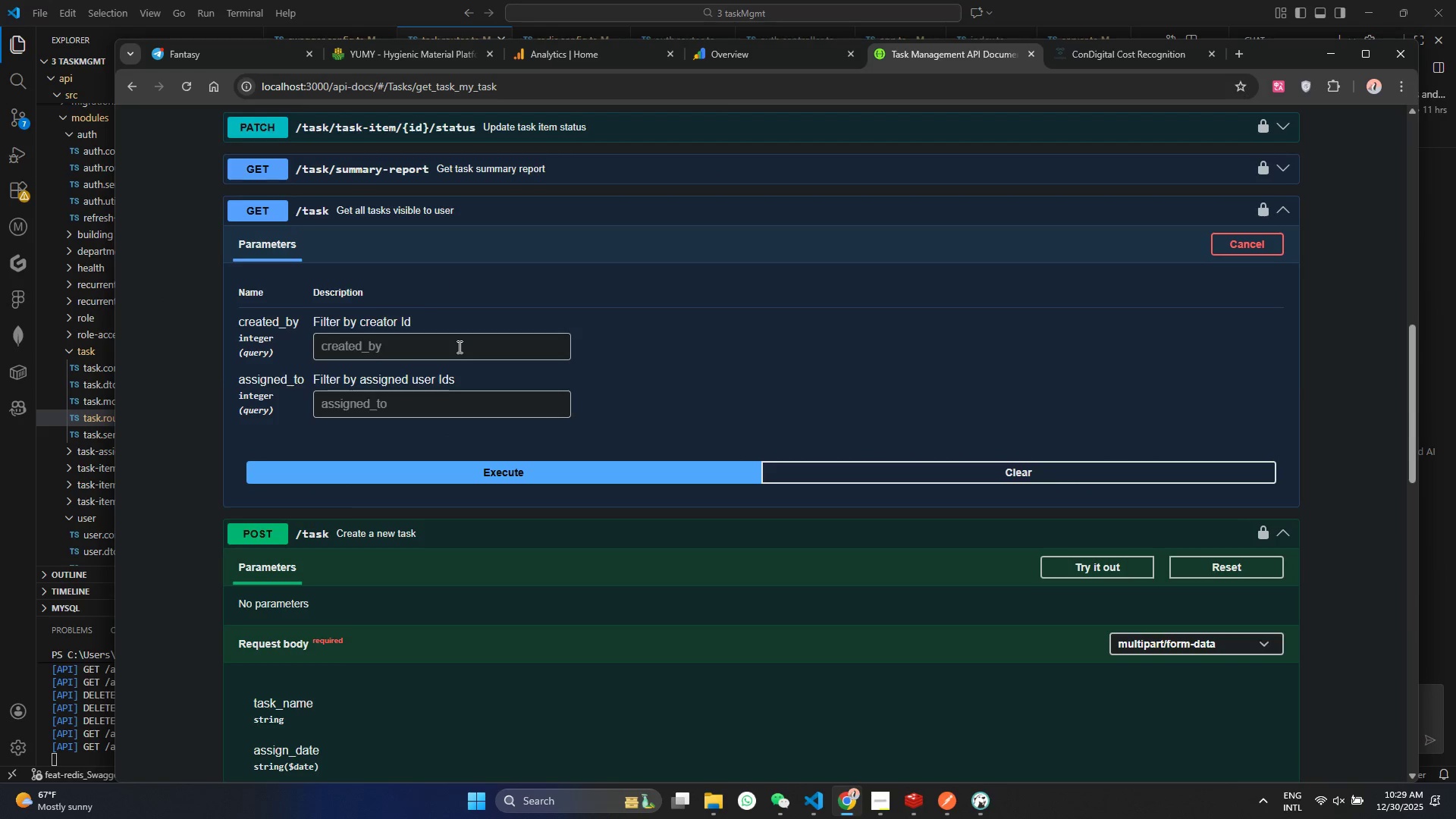 
left_click([532, 472])
 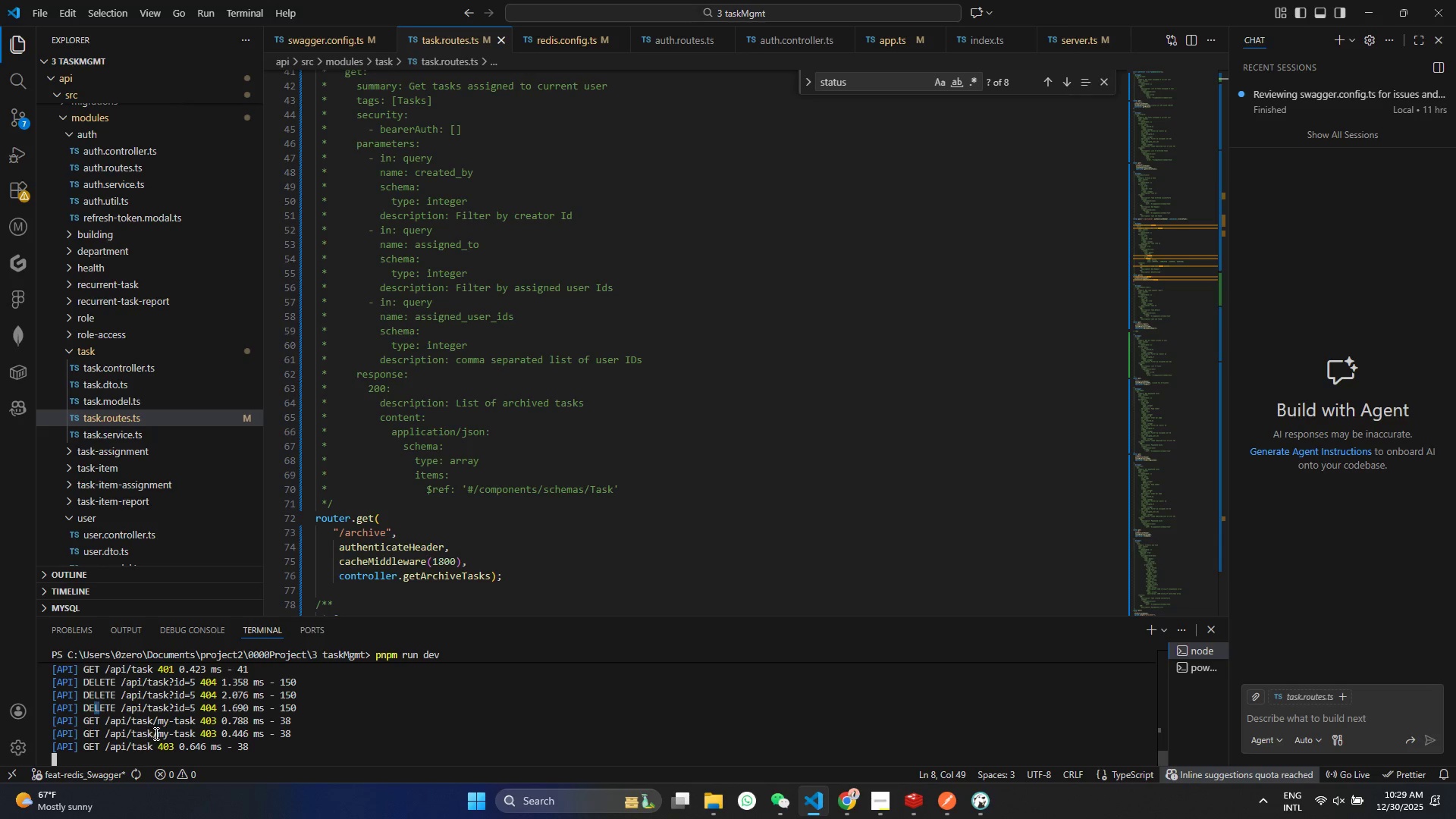 
double_click([156, 752])
 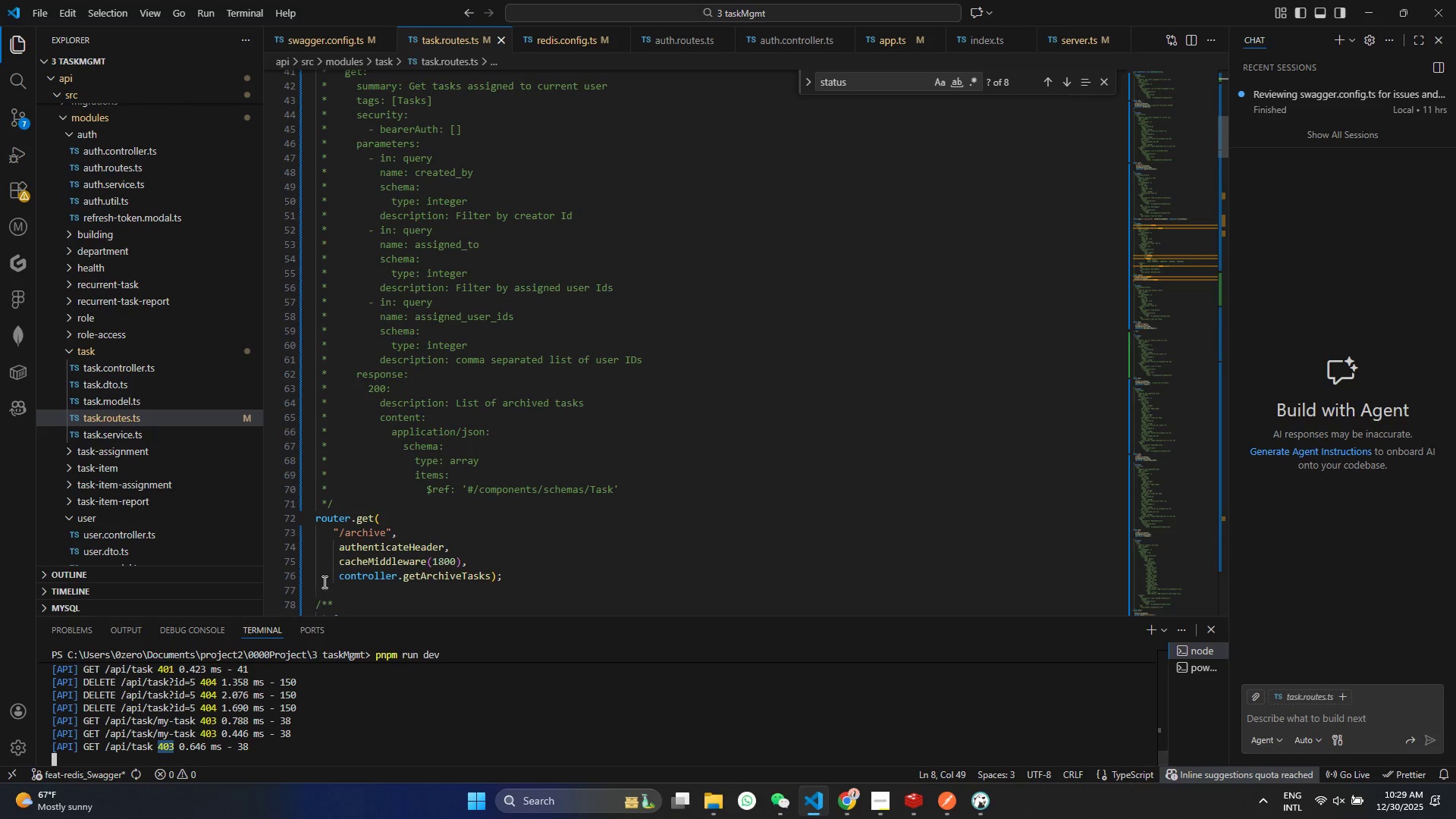 
key(Control+C)
 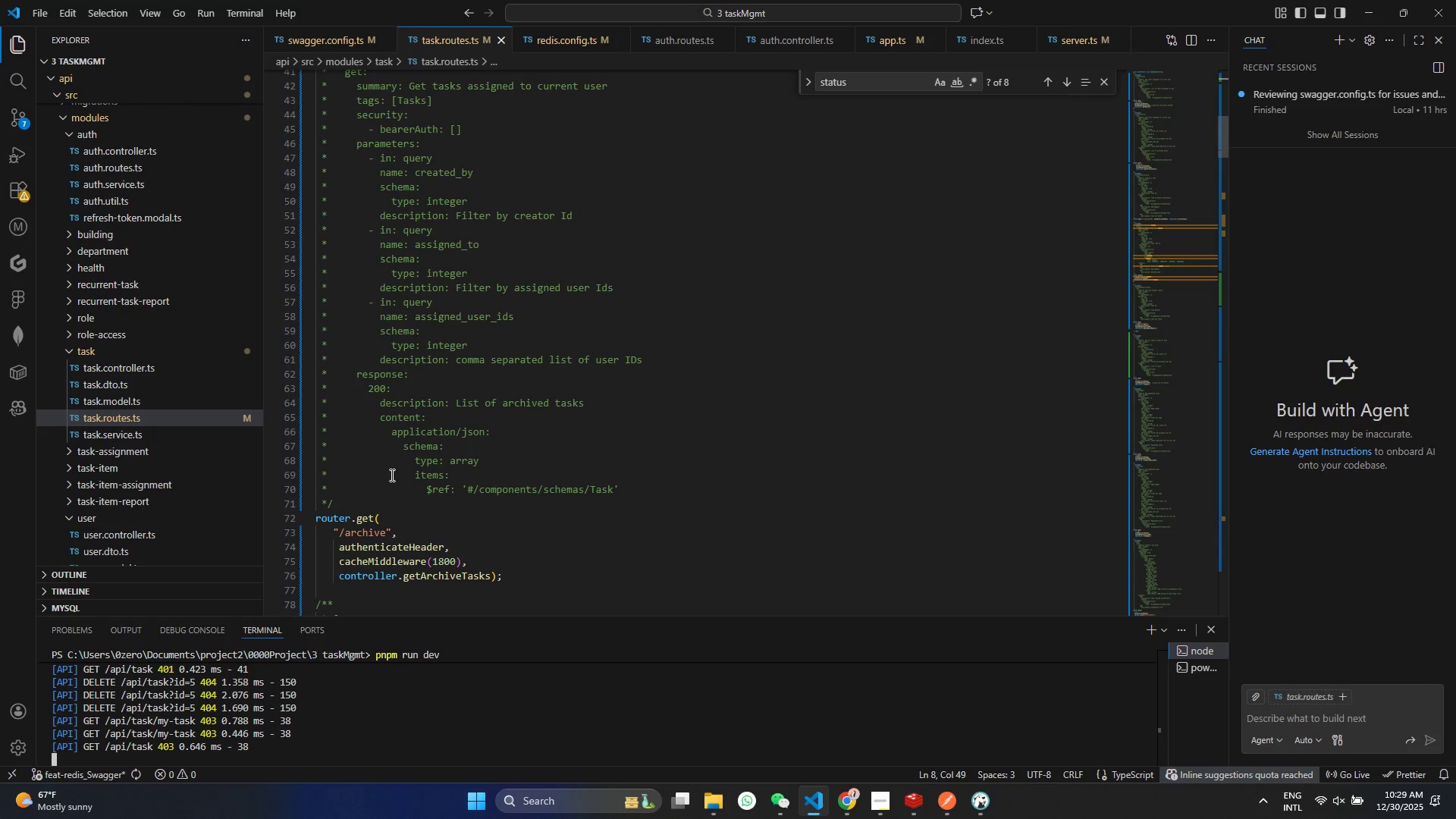 
left_click([392, 474])
 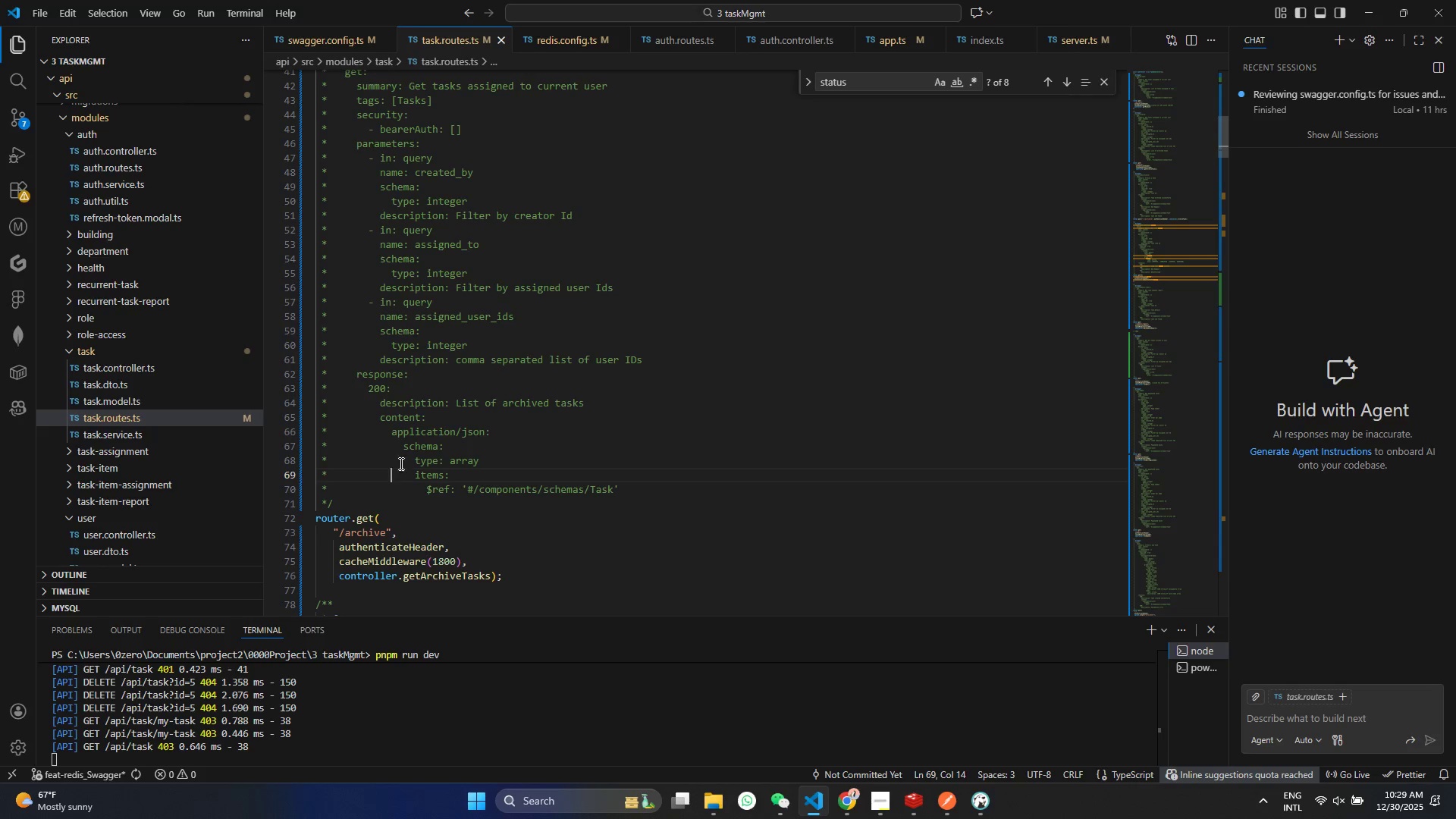 
key(Control+F)
 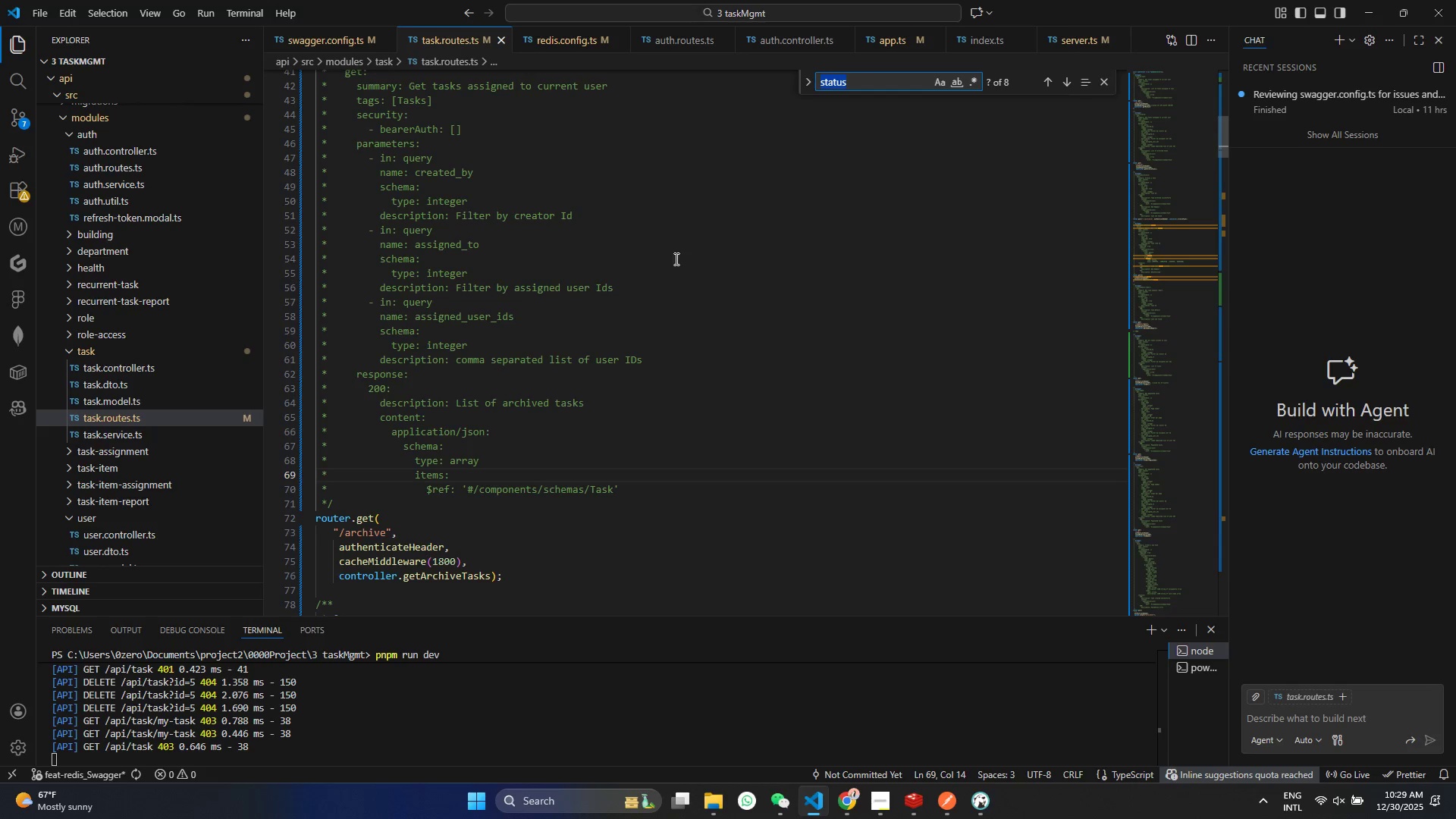 
key(Control+ControlLeft)
 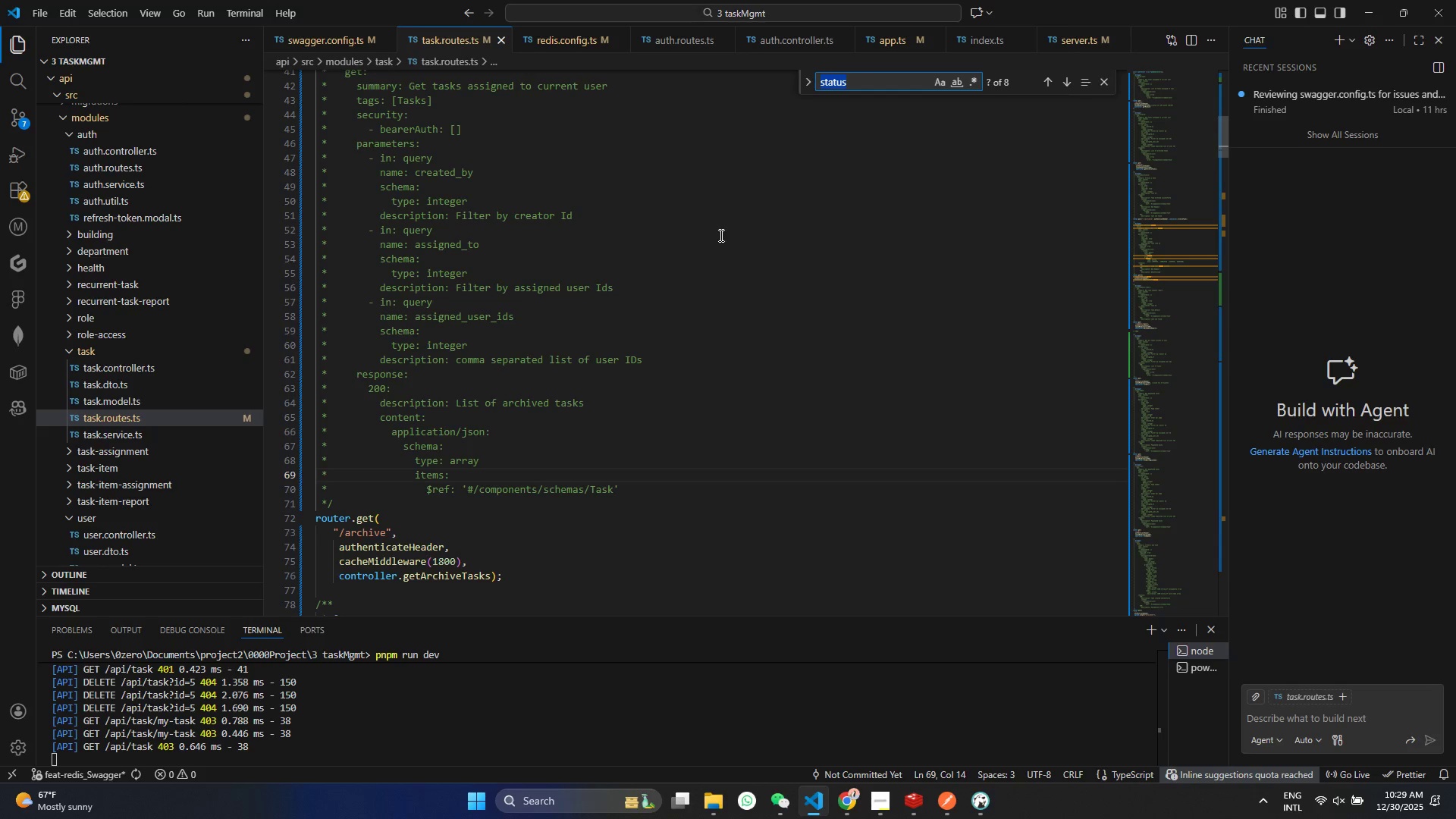 
key(Control+B)
 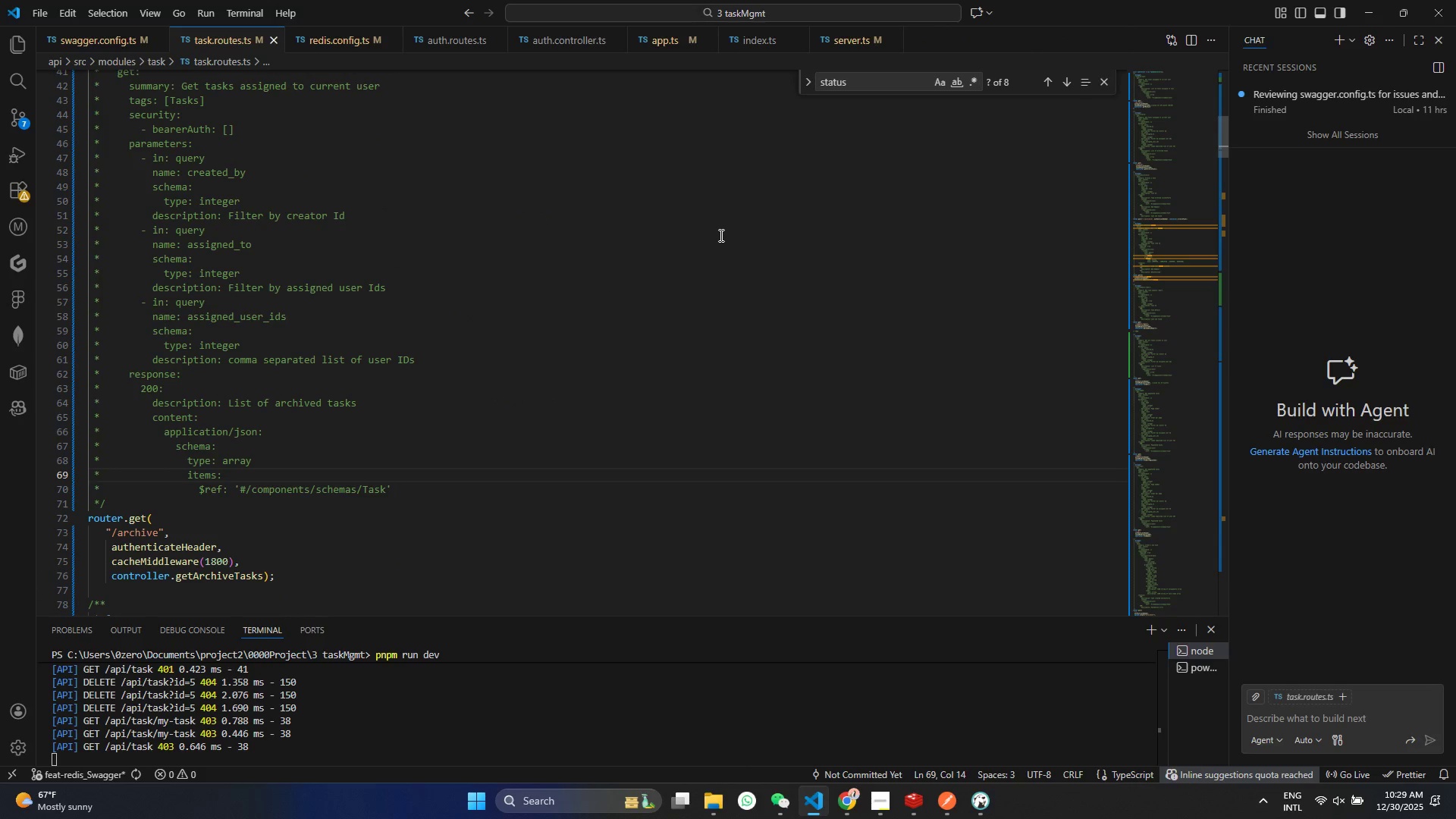 
key(Control+Z)
 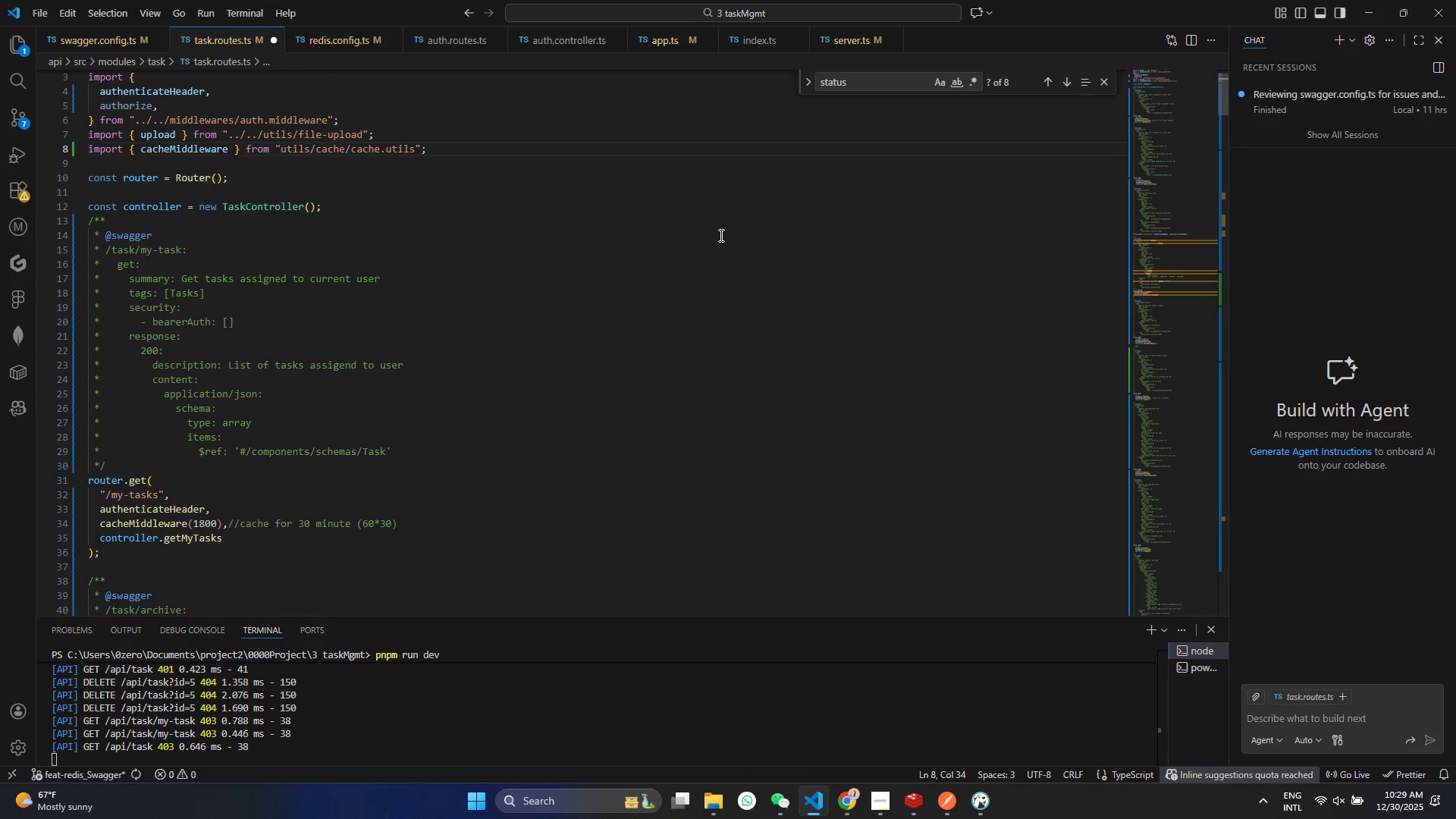 
hold_key(key=ControlLeft, duration=0.52)
 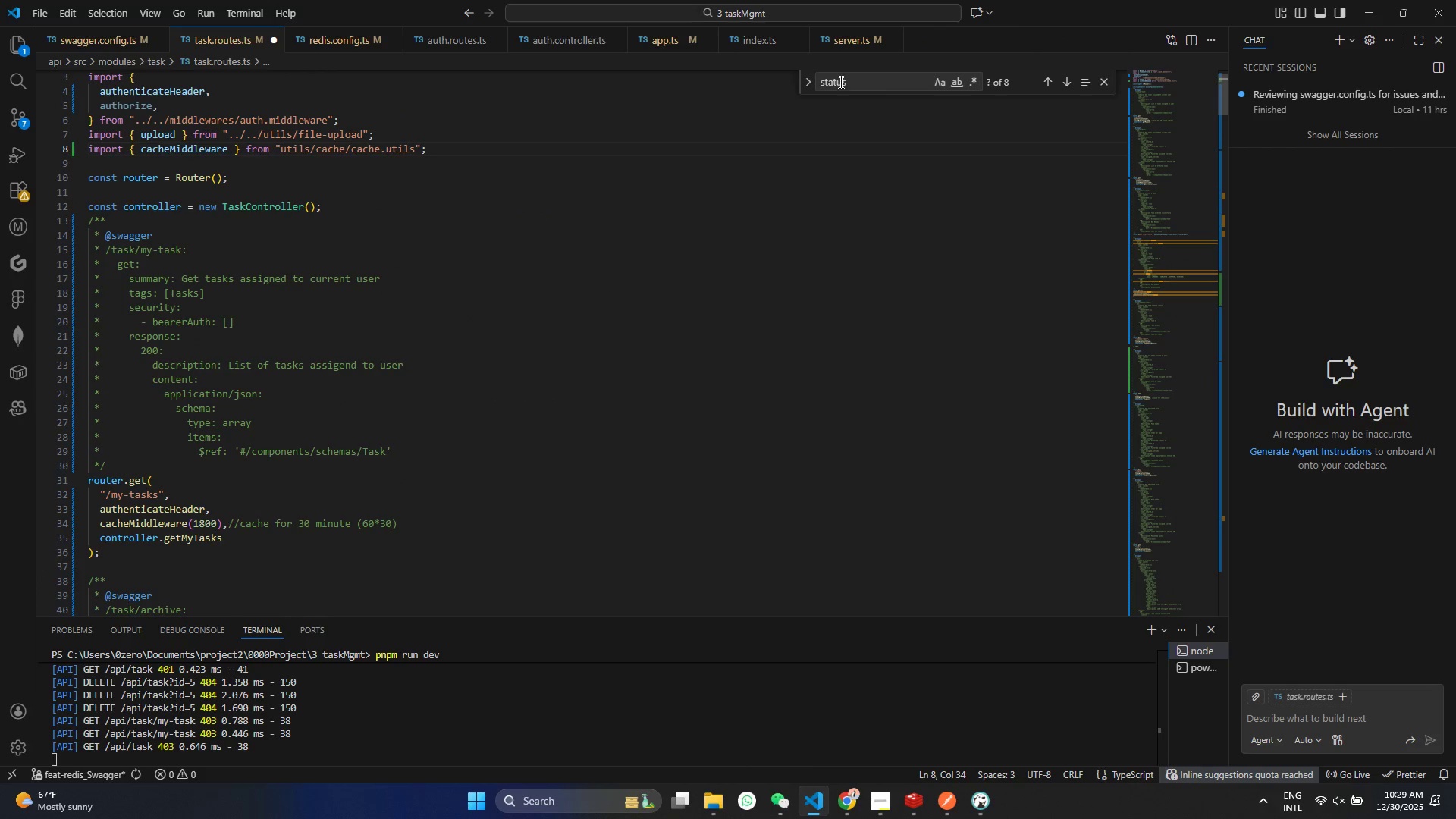 
double_click([839, 82])
 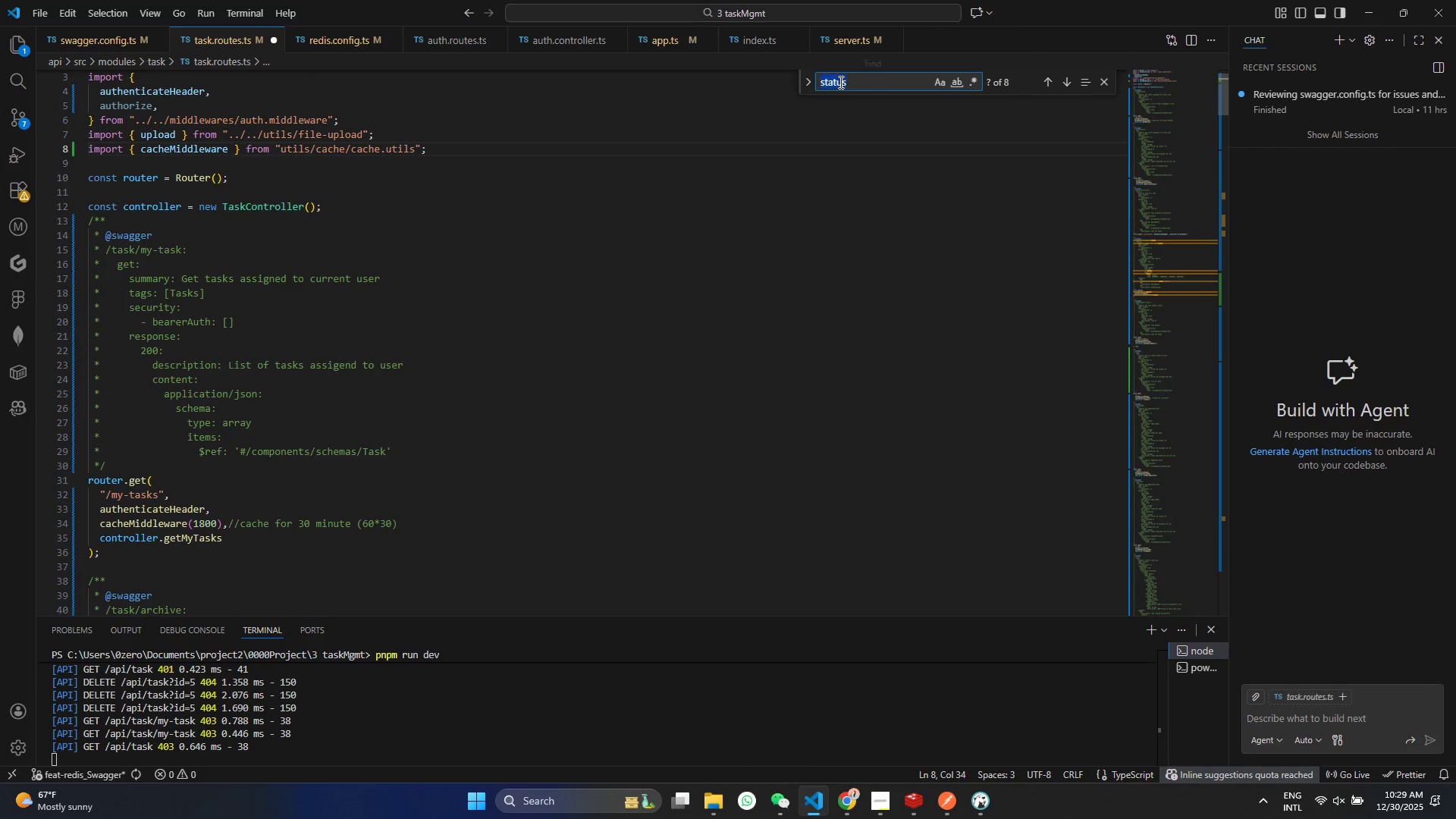 
hold_key(key=ControlLeft, duration=0.39)
 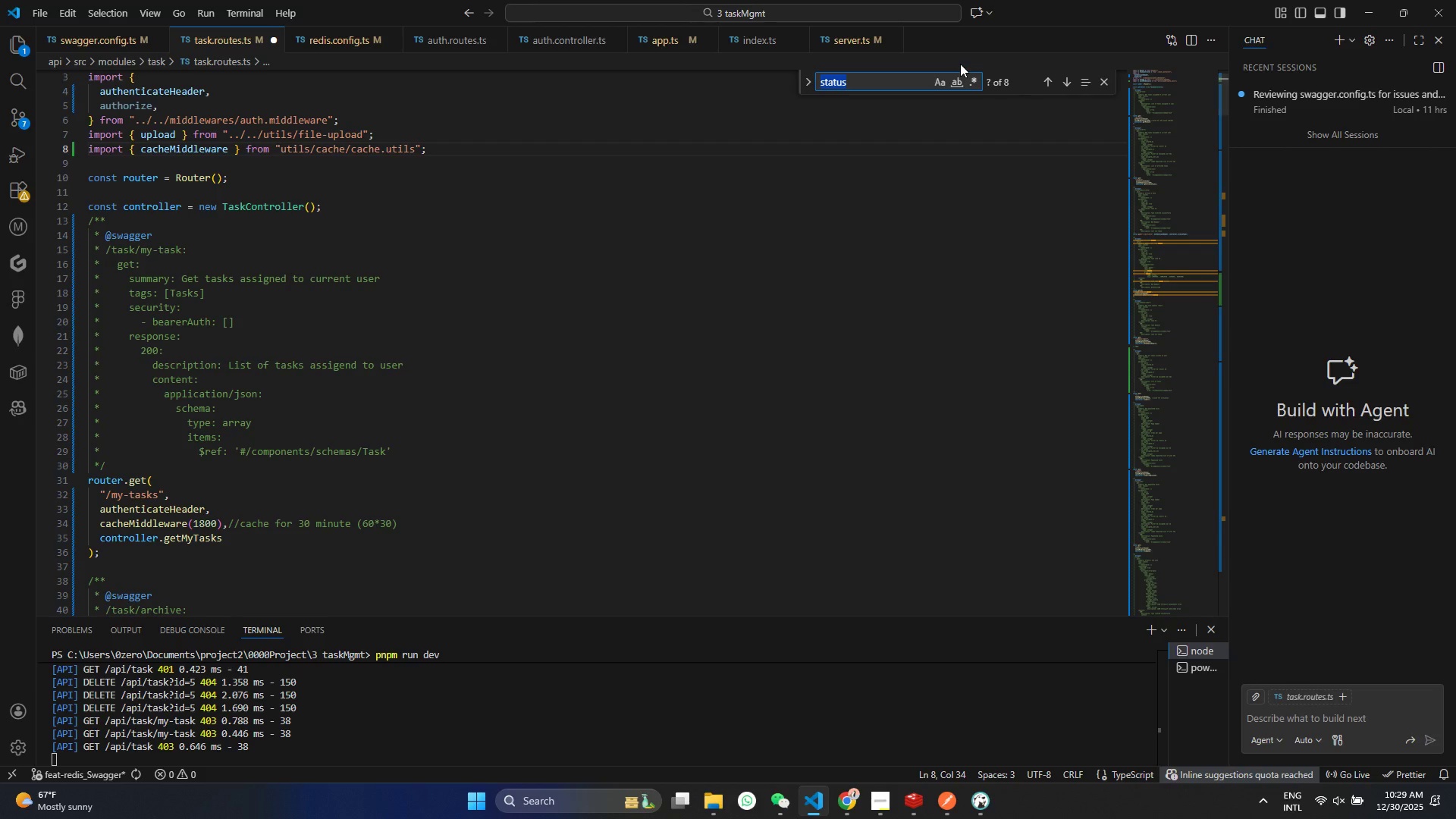 
key(Control+V)
 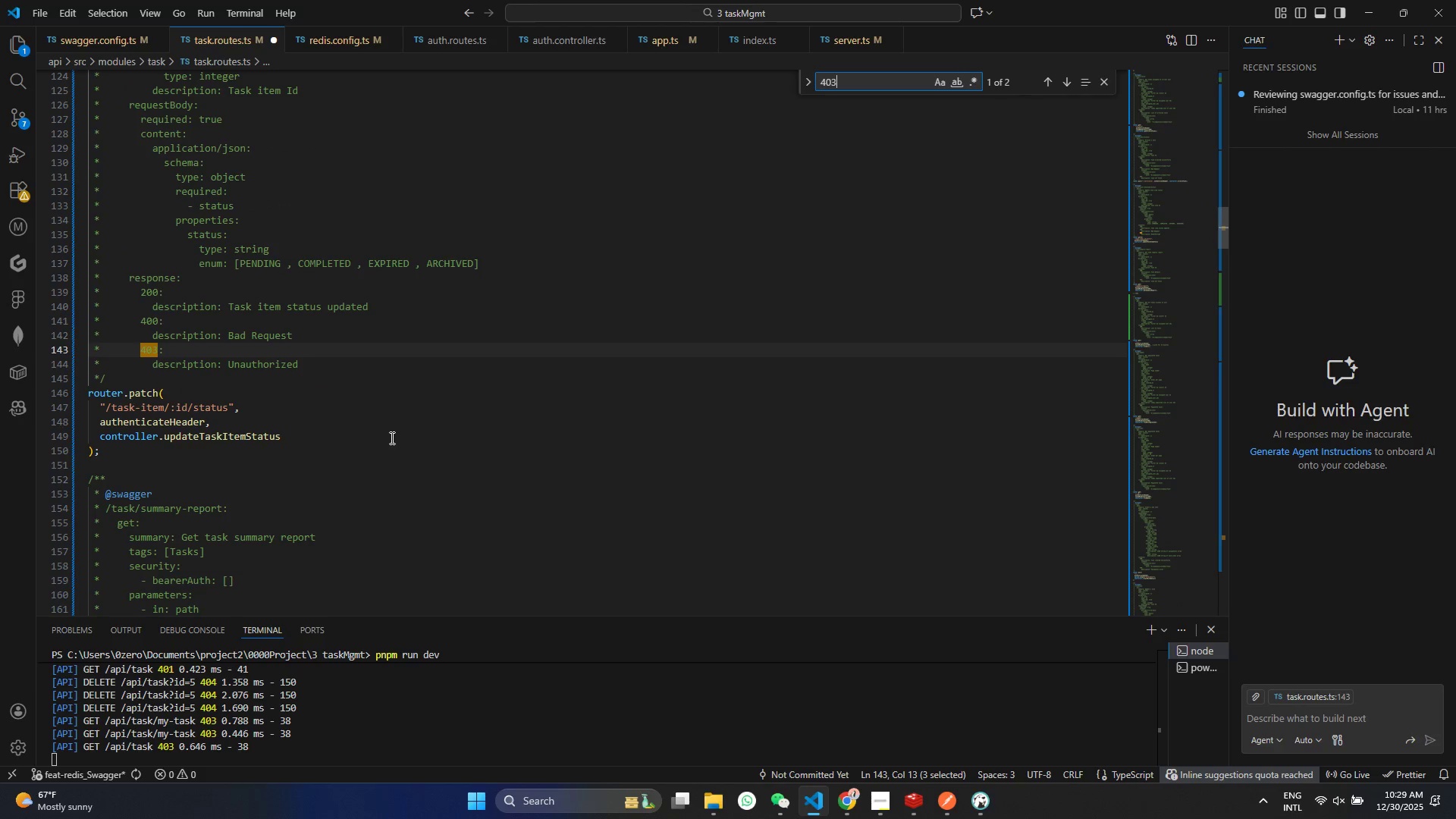 
scroll: coordinate [771, 530], scroll_direction: up, amount: 14.0
 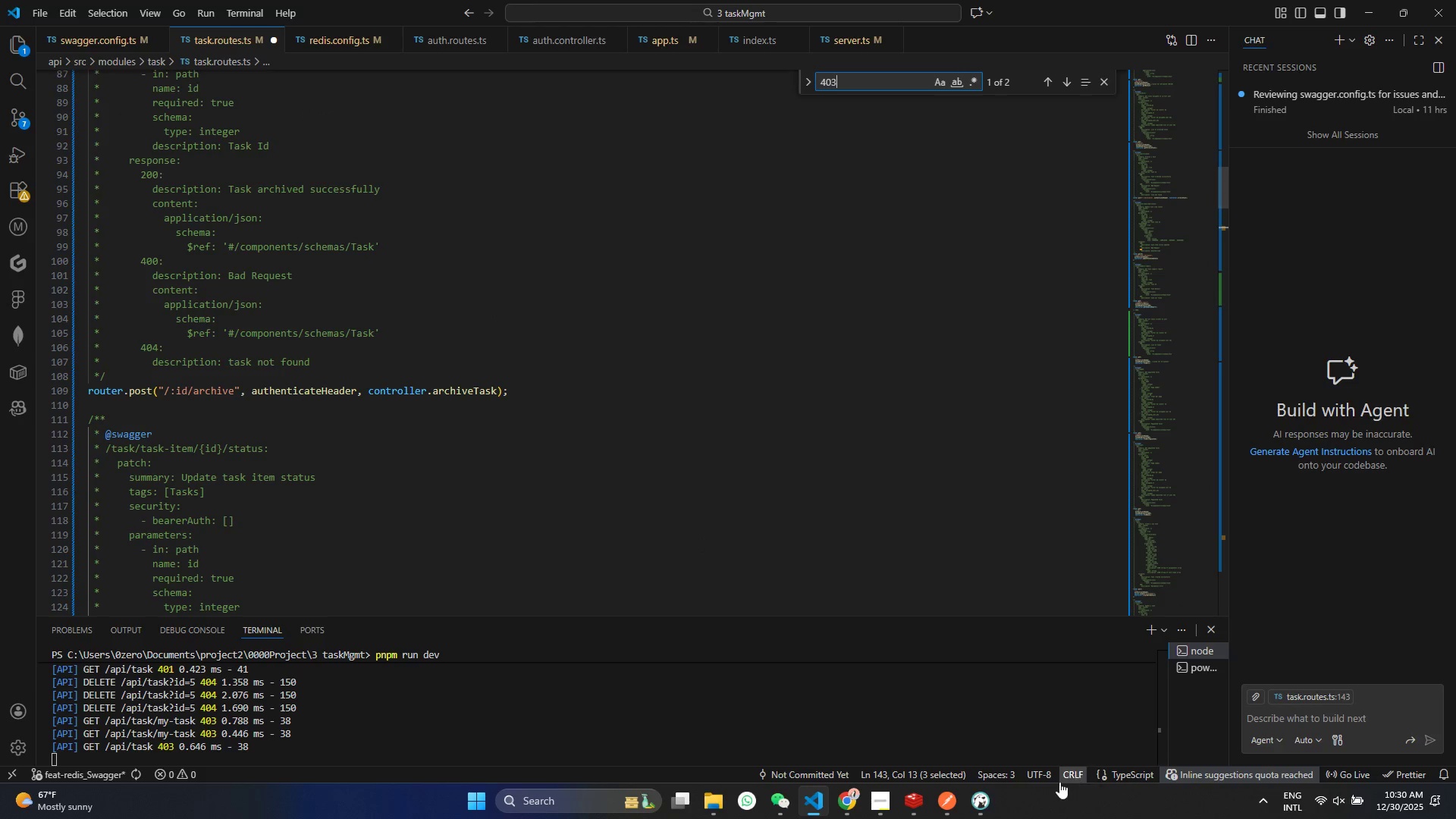 
left_click([944, 811])
 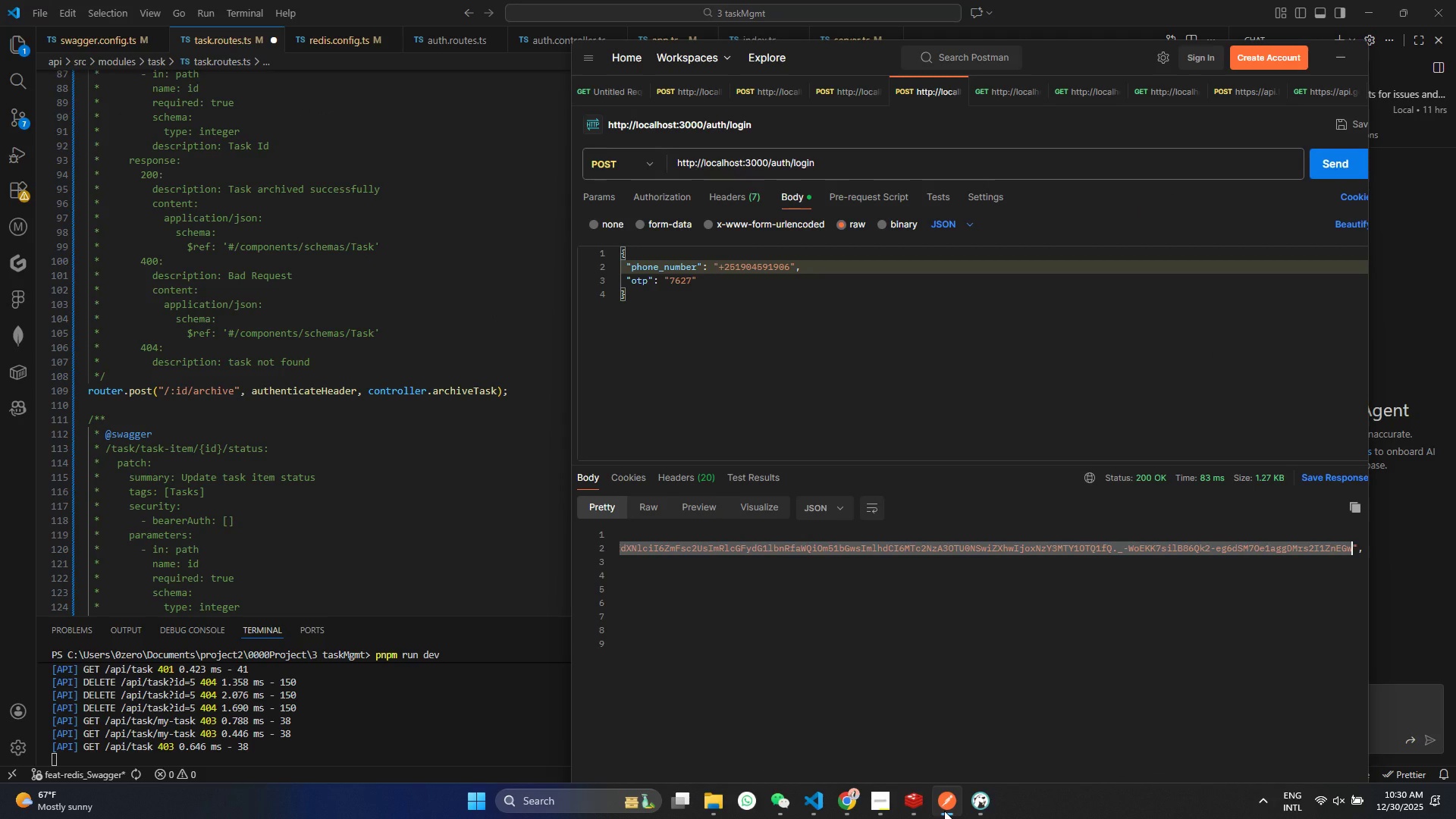 
left_click([944, 811])
 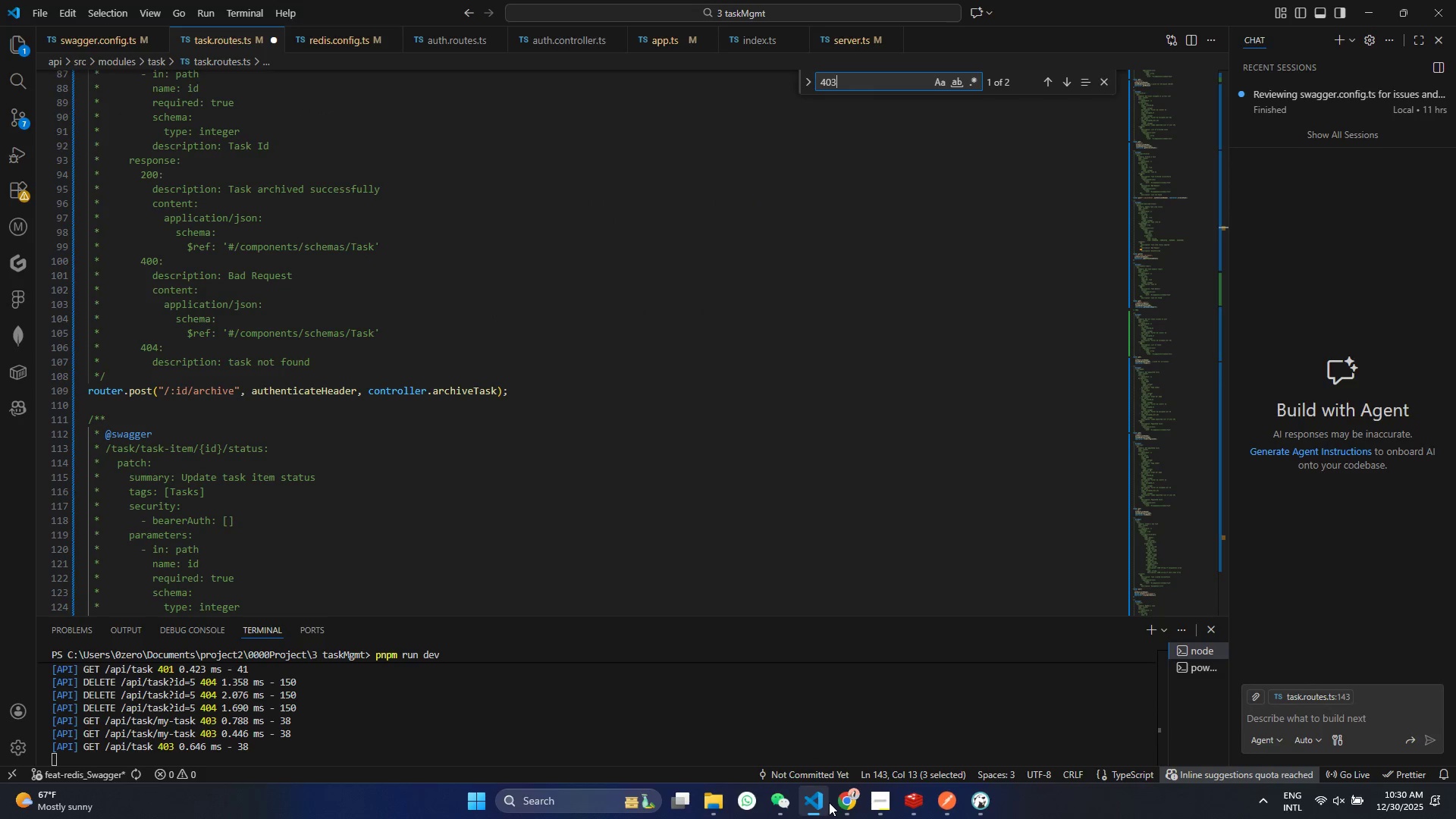 
left_click([839, 805])
 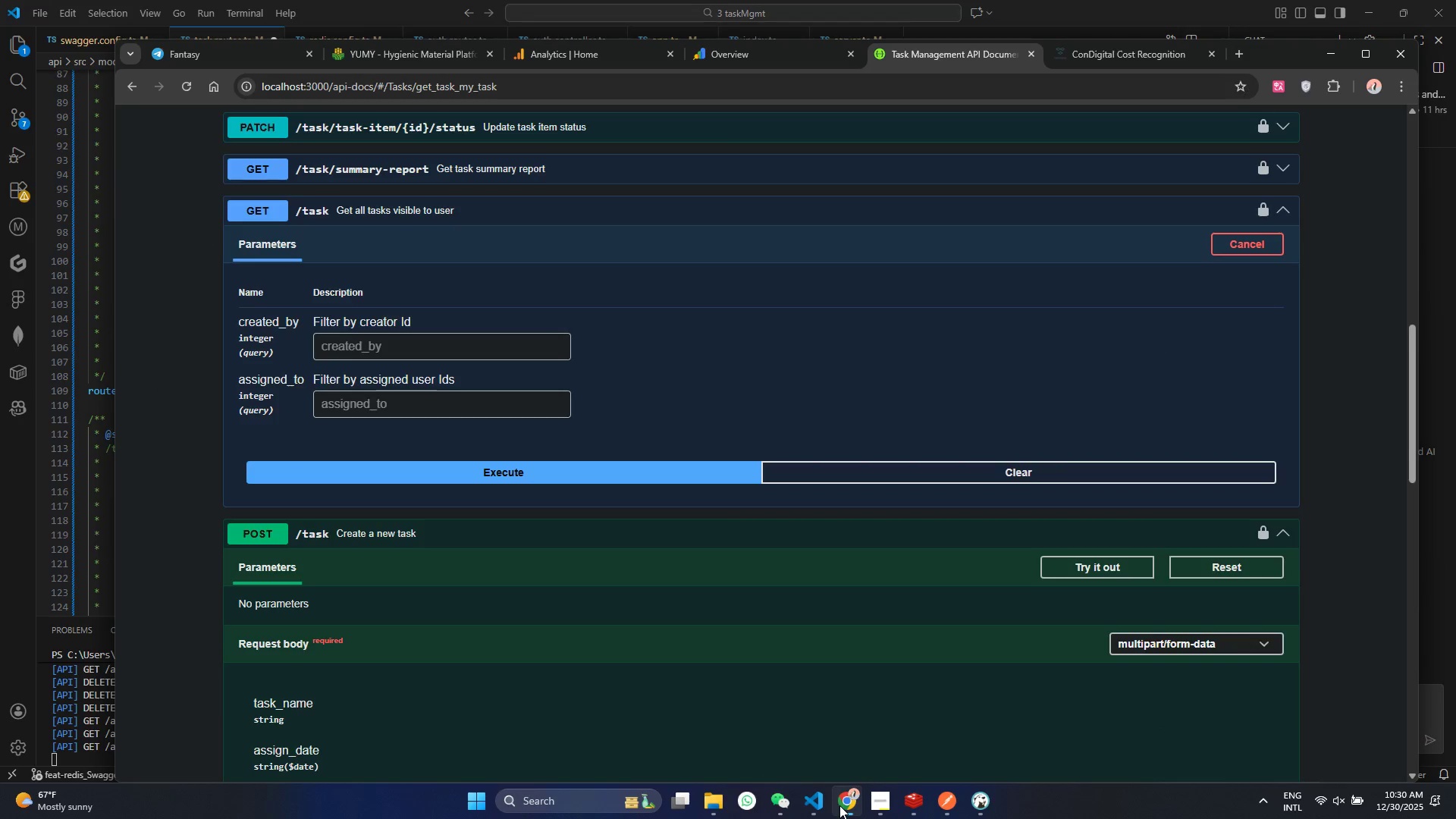 
left_click([839, 805])
 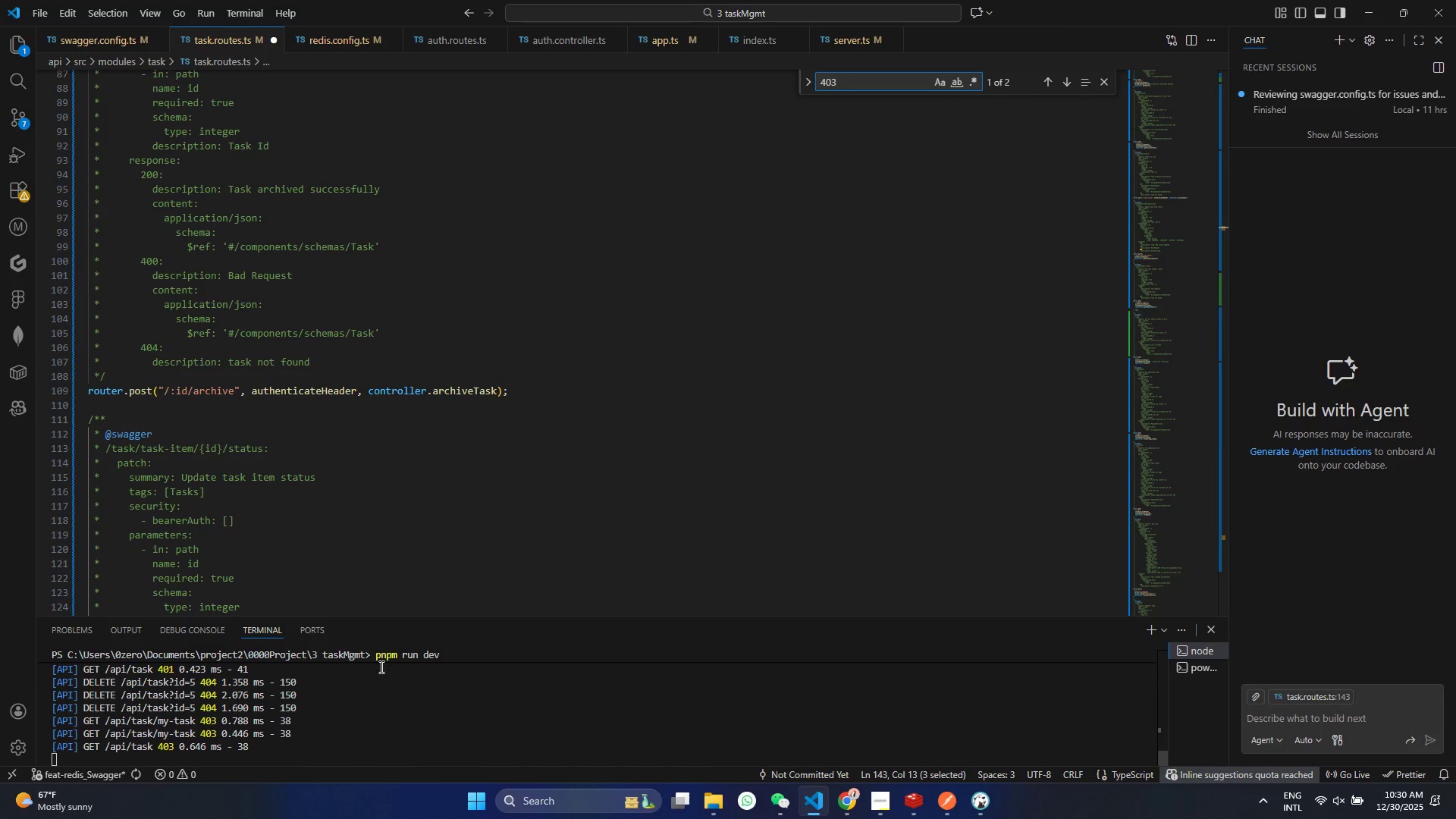 
left_click([353, 406])
 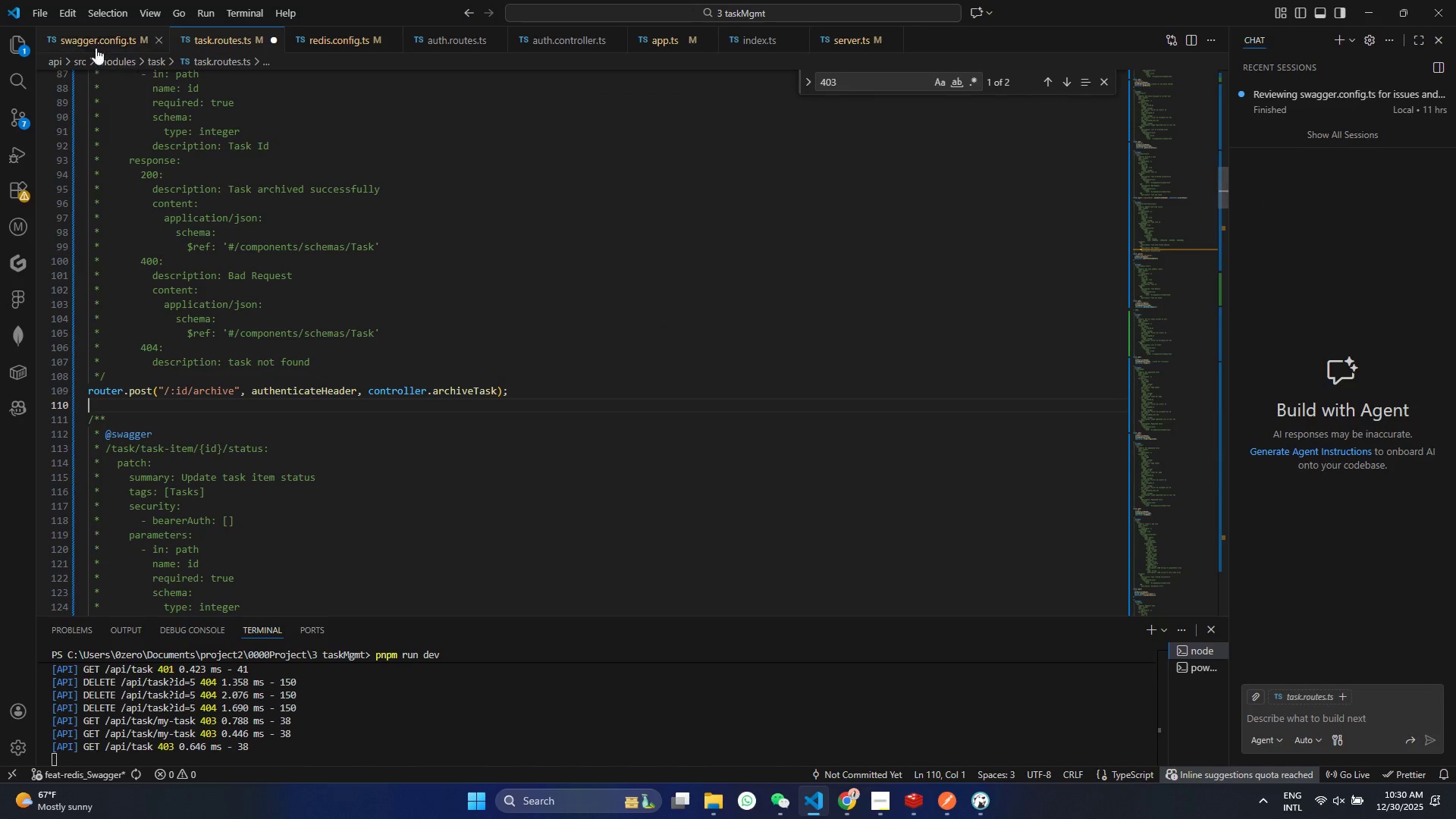 
left_click([3, 51])
 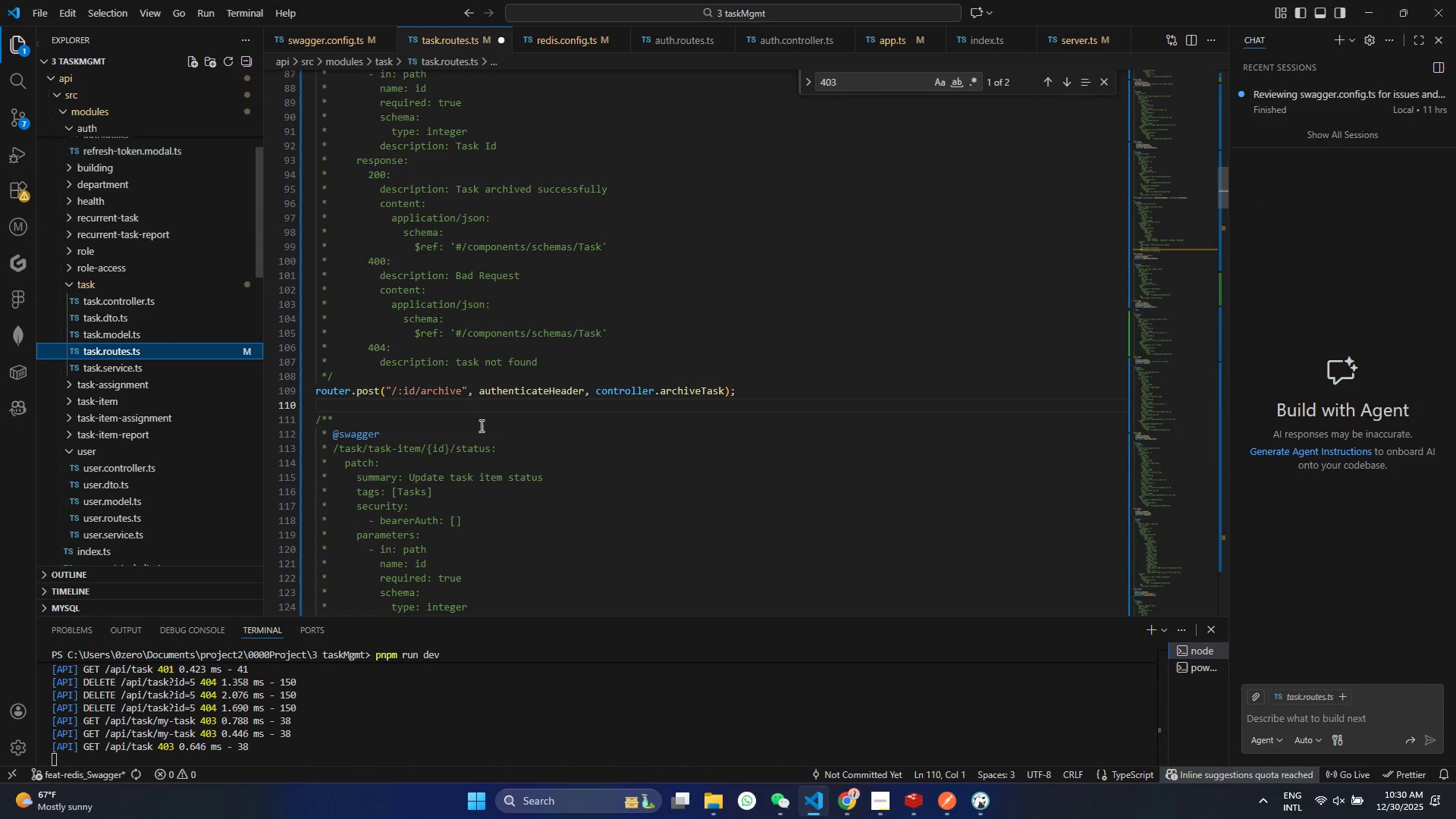 
left_click([491, 432])
 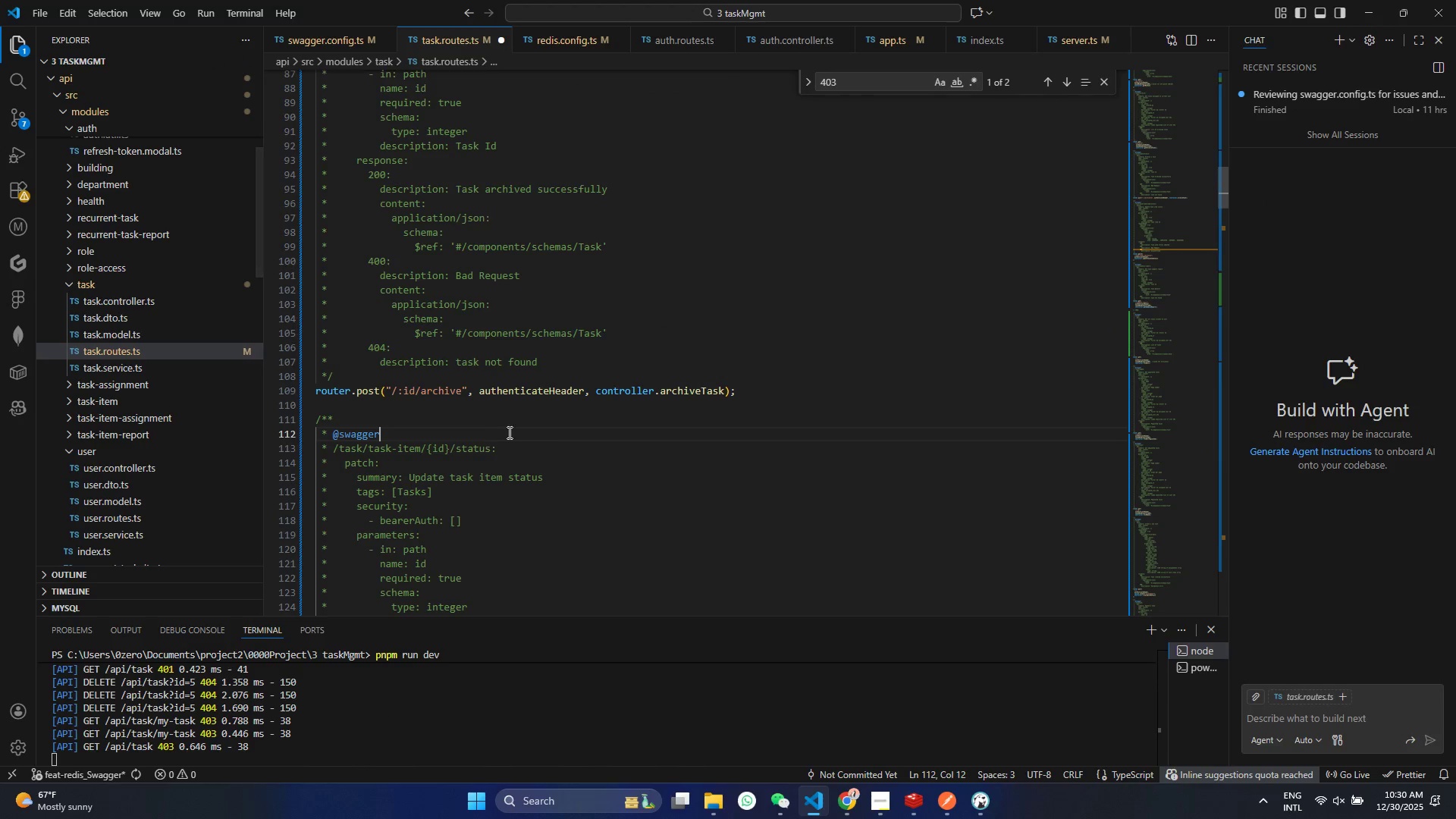 
key(Control+ControlLeft)
 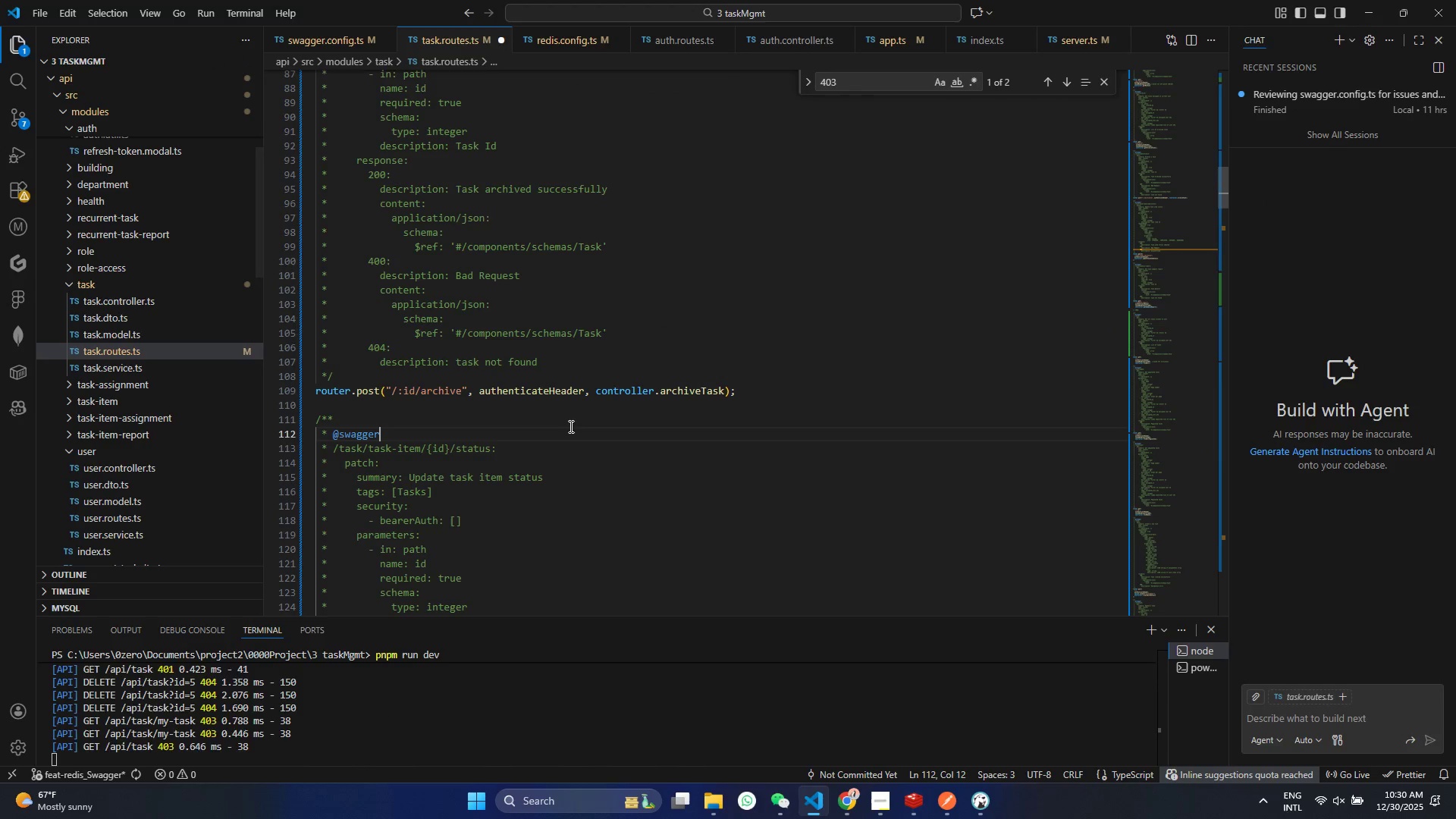 
key(Control+S)
 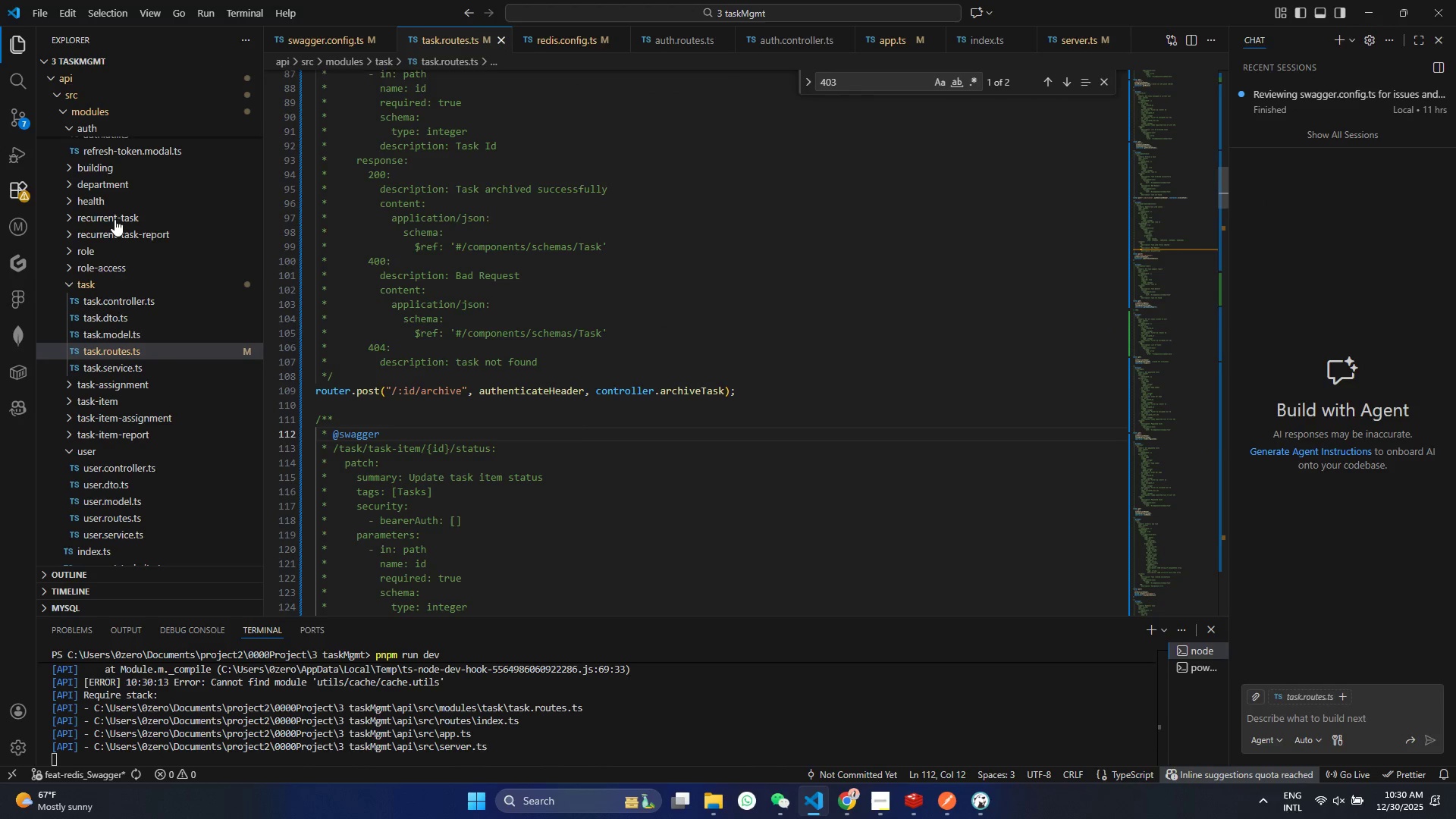 
left_click([140, 300])
 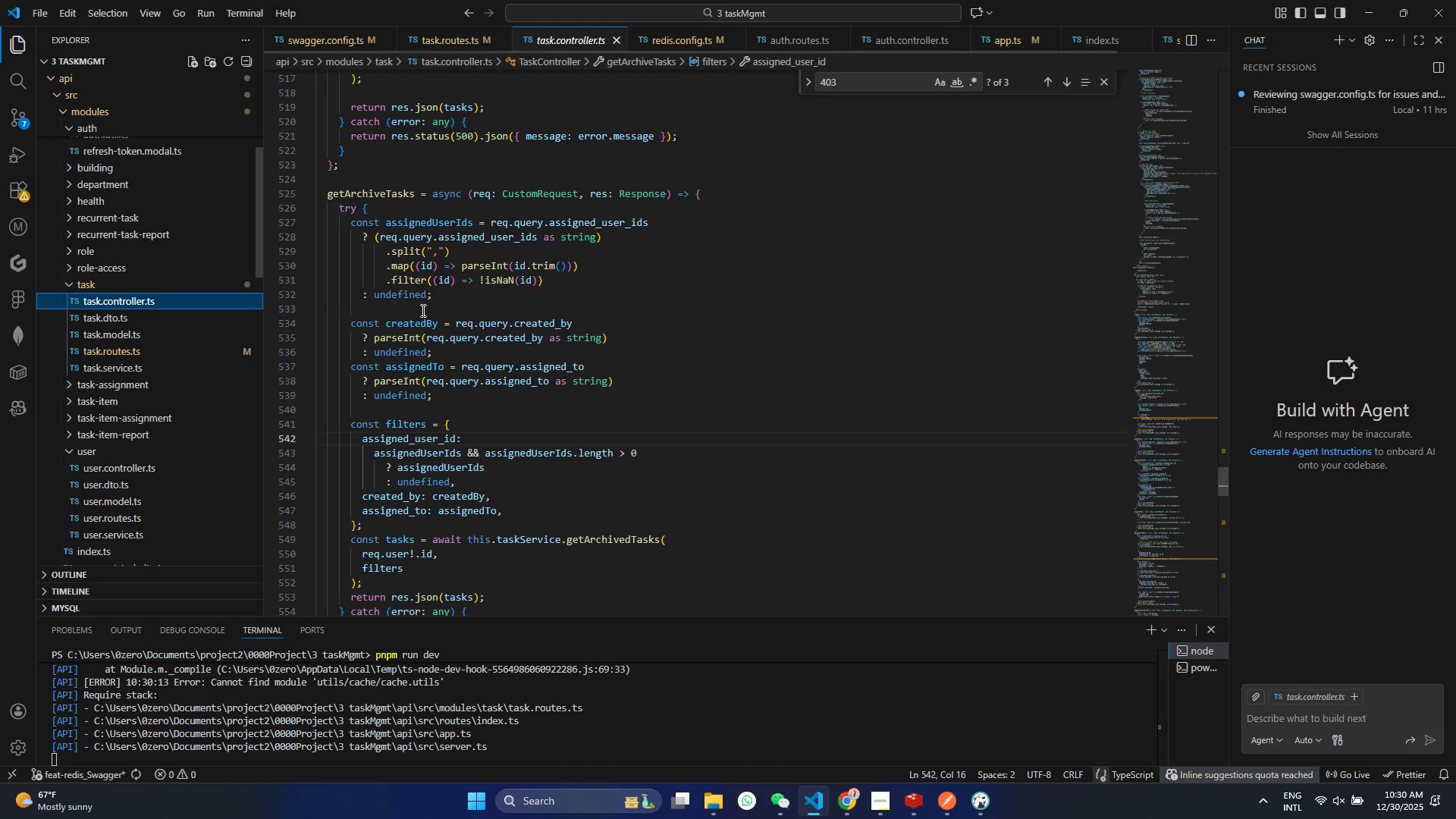 
scroll: coordinate [456, 314], scroll_direction: up, amount: 216.0
 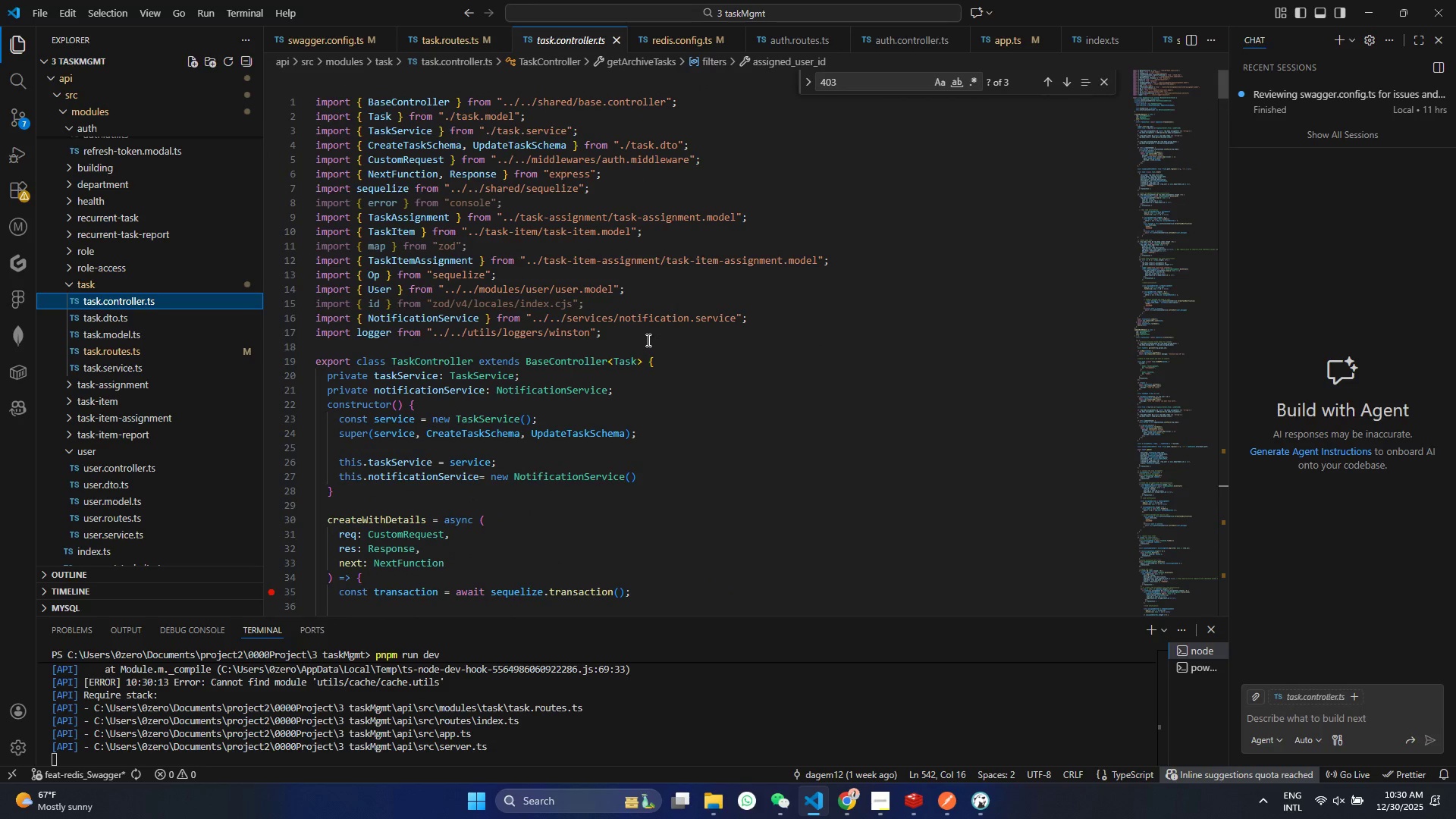 
left_click([645, 338])
 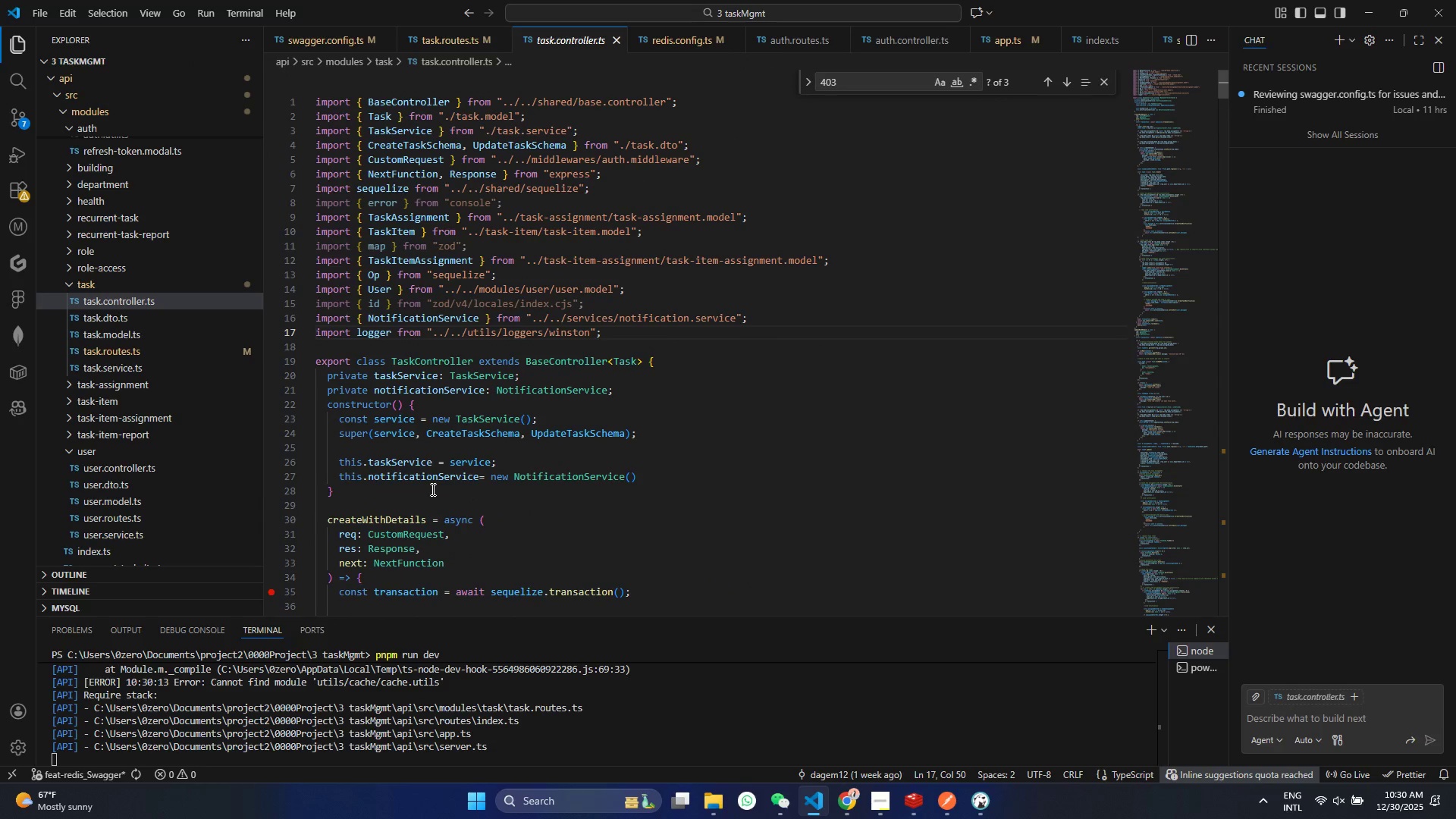 
key(Enter)
 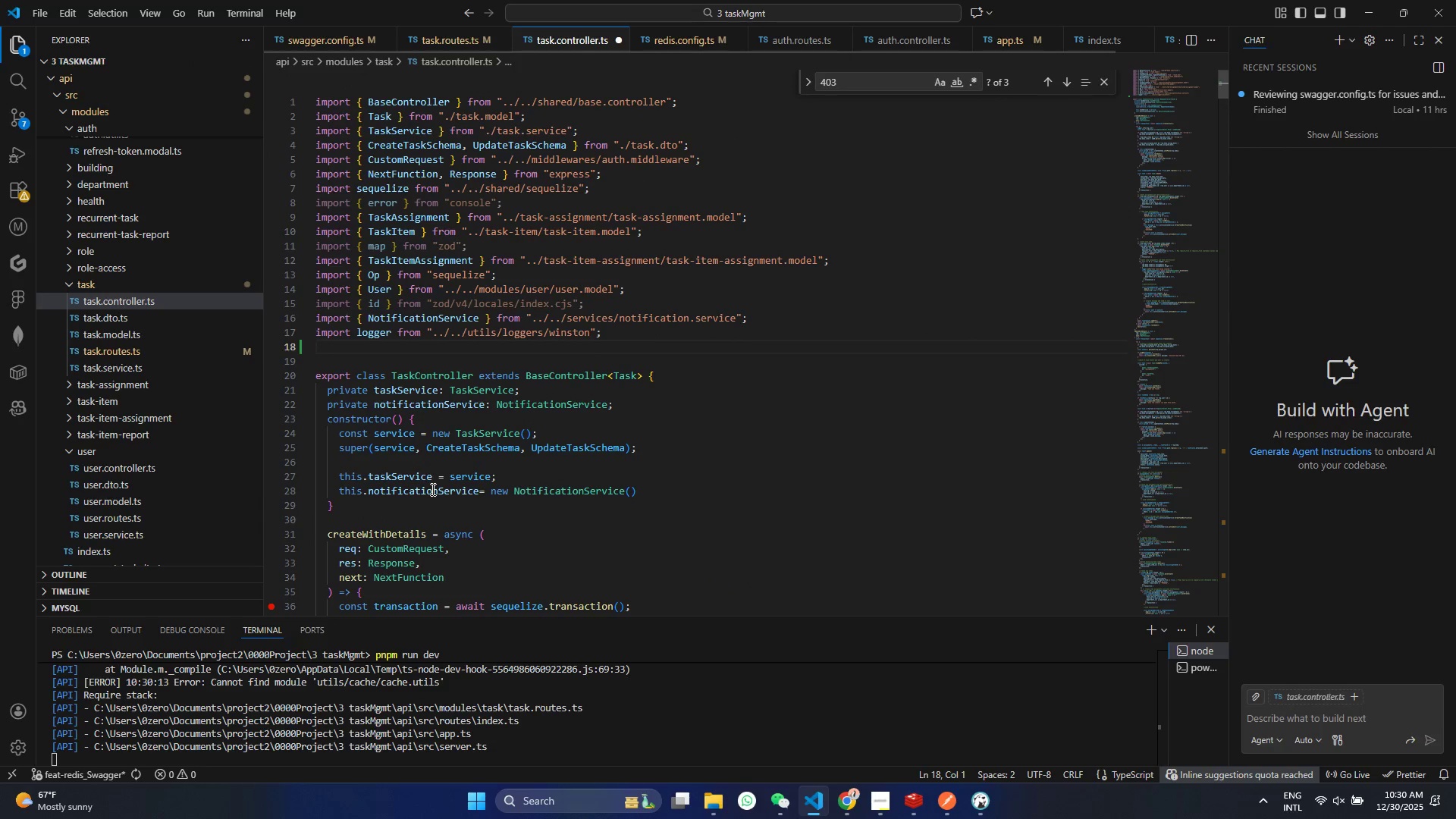 
type(import {inVal)
 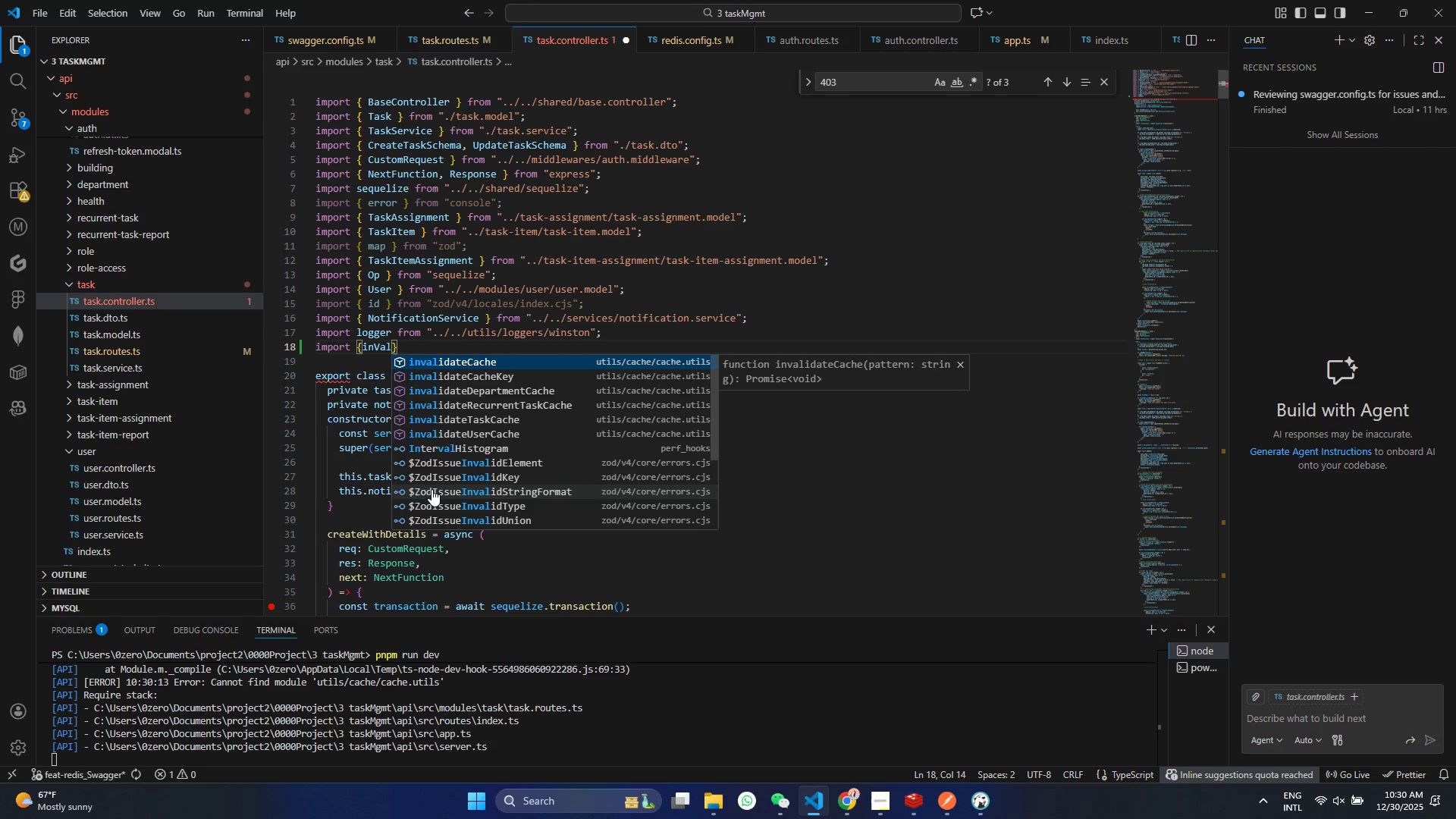 
key(Enter)
 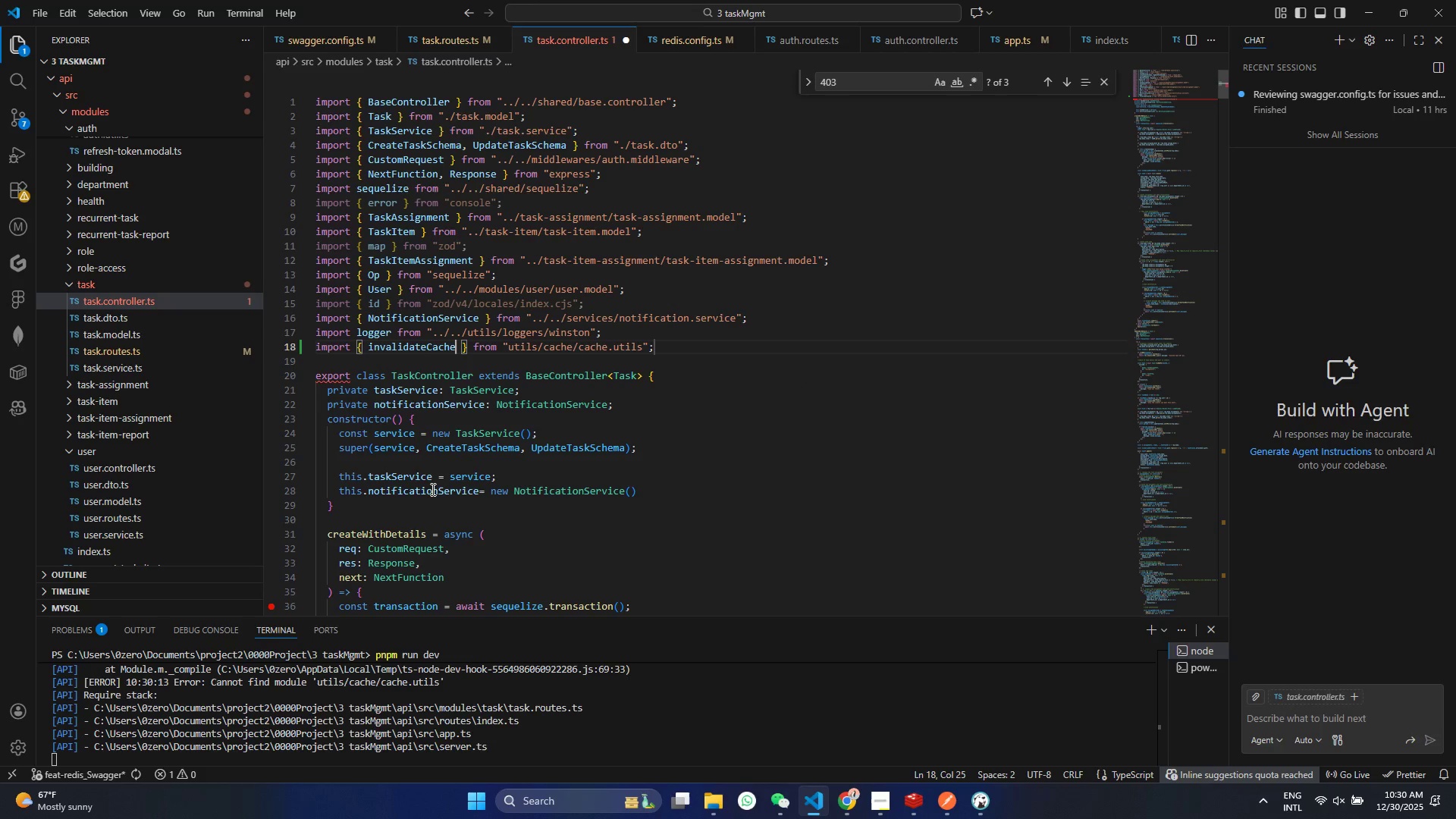 
key(Control+ControlLeft)
 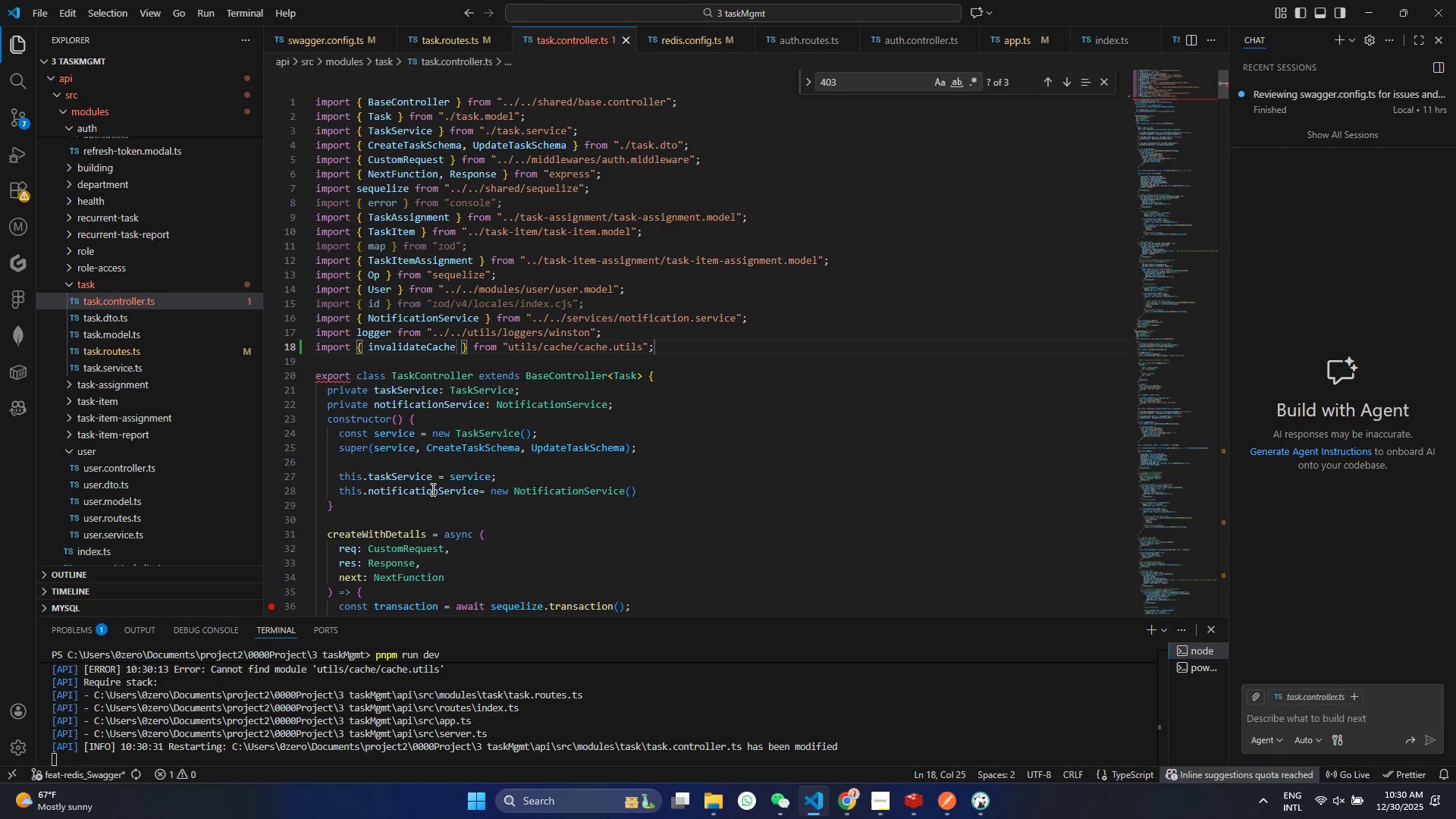 
key(Control+S)
 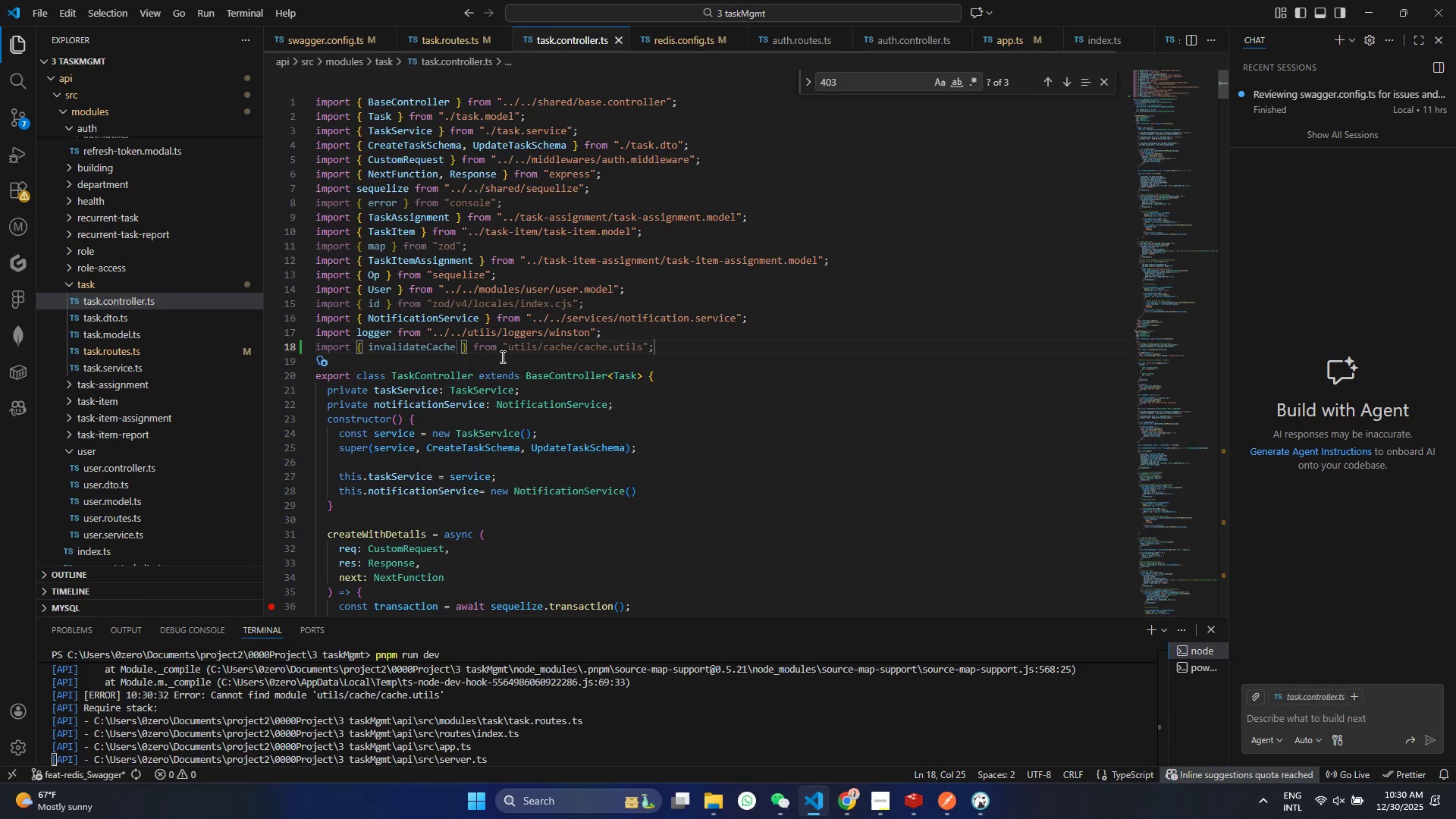 
left_click([511, 346])
 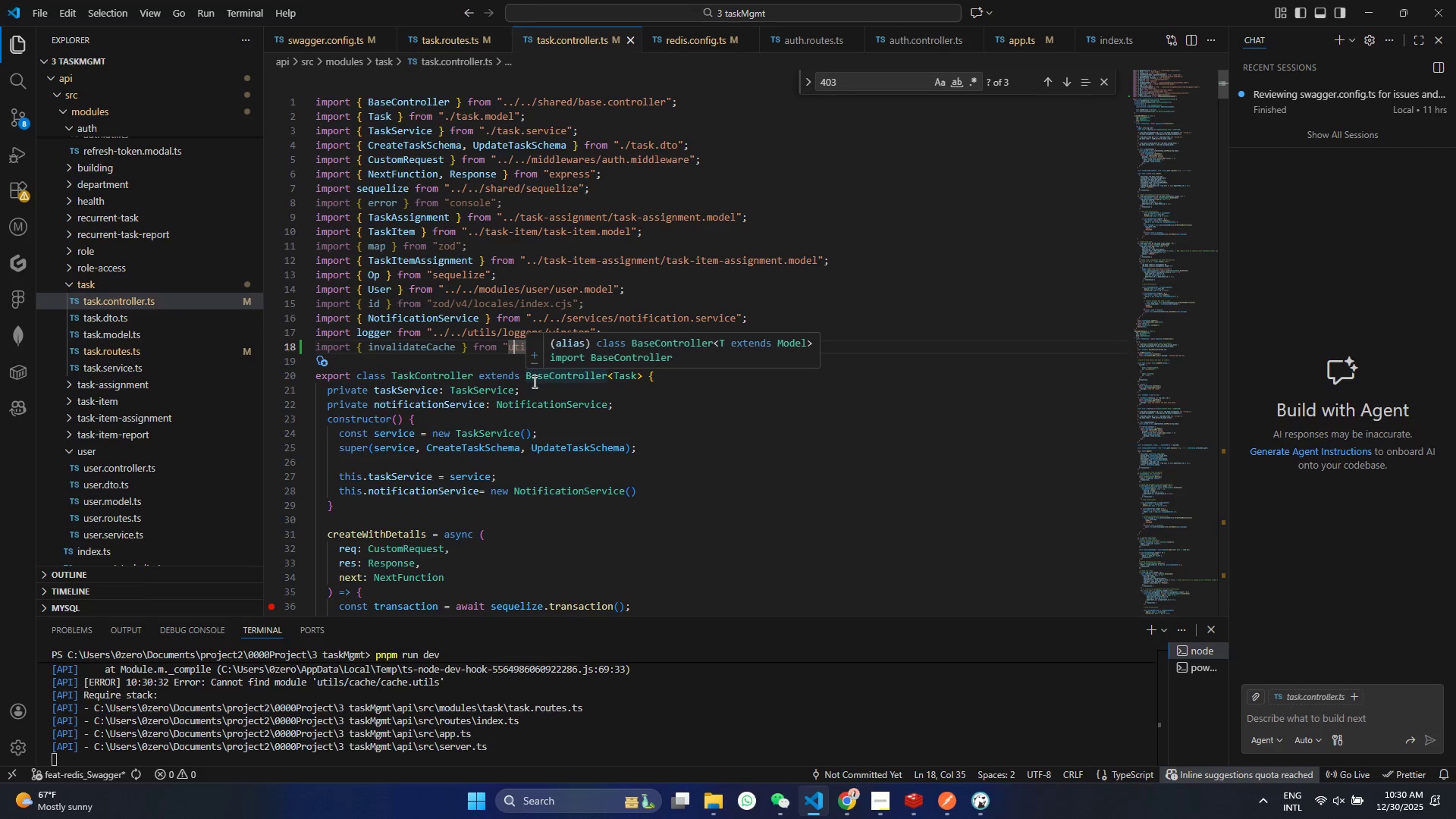 
key(ArrowLeft)
 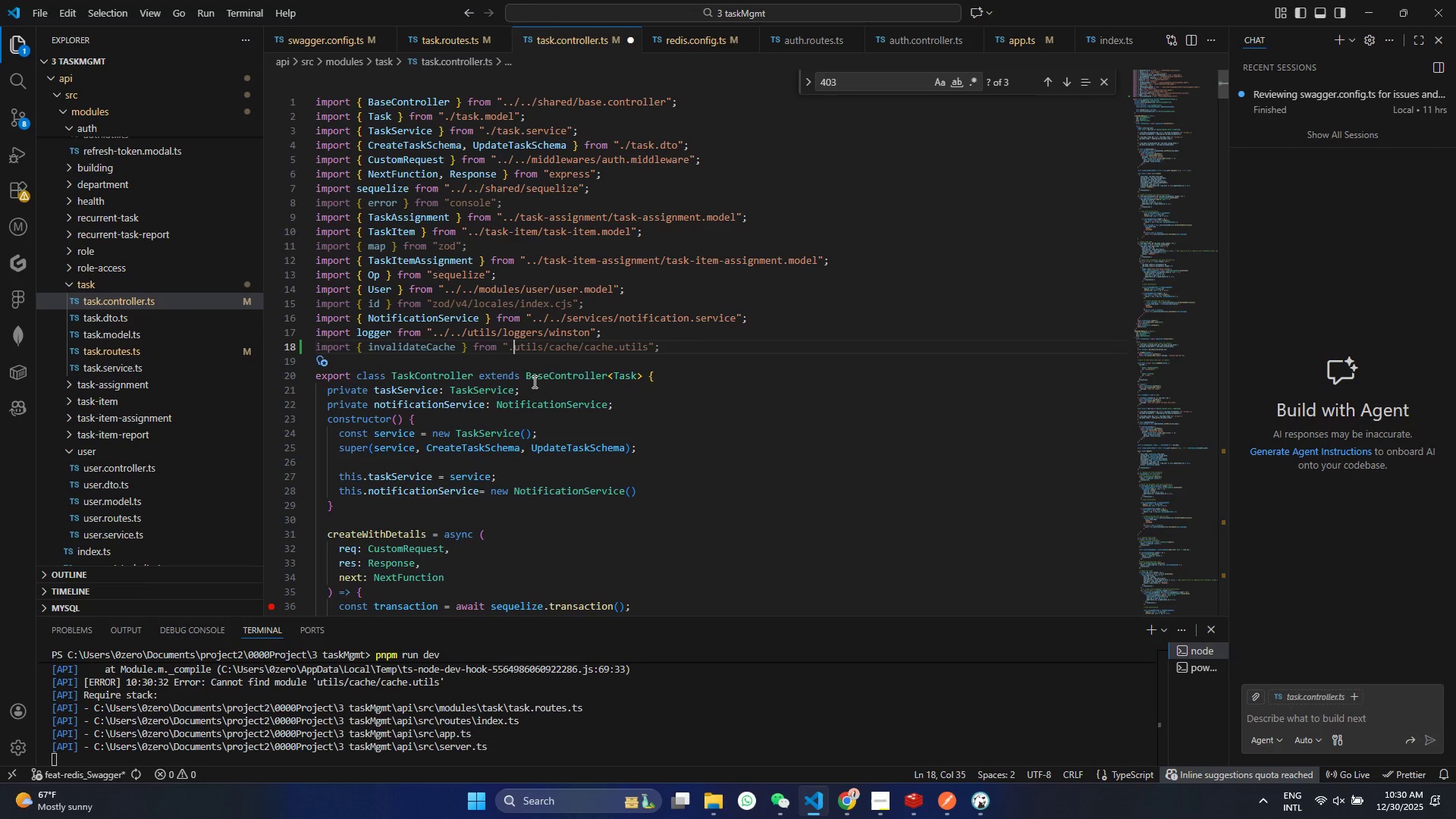 
key(Period)
 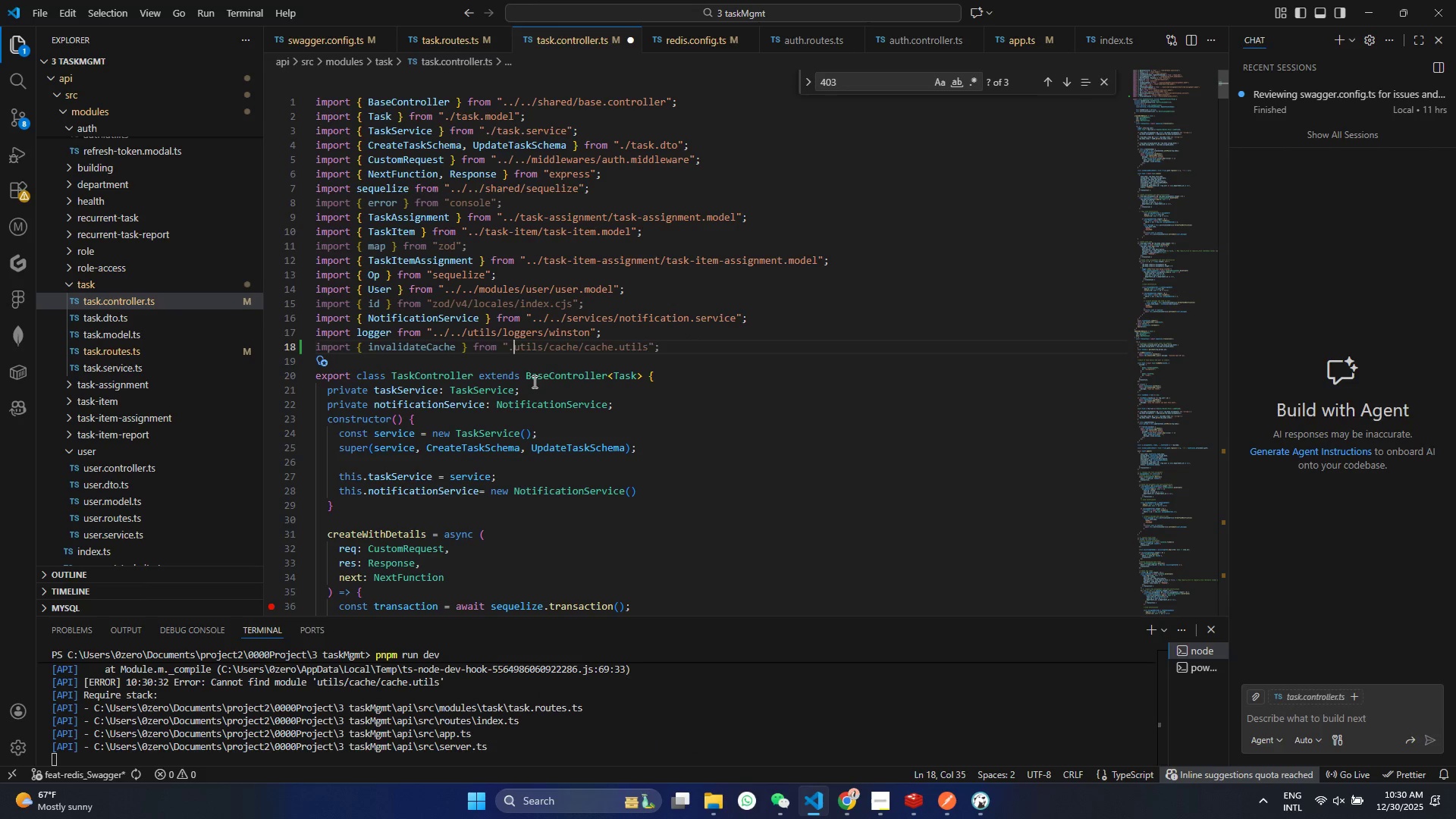 
key(Period)
 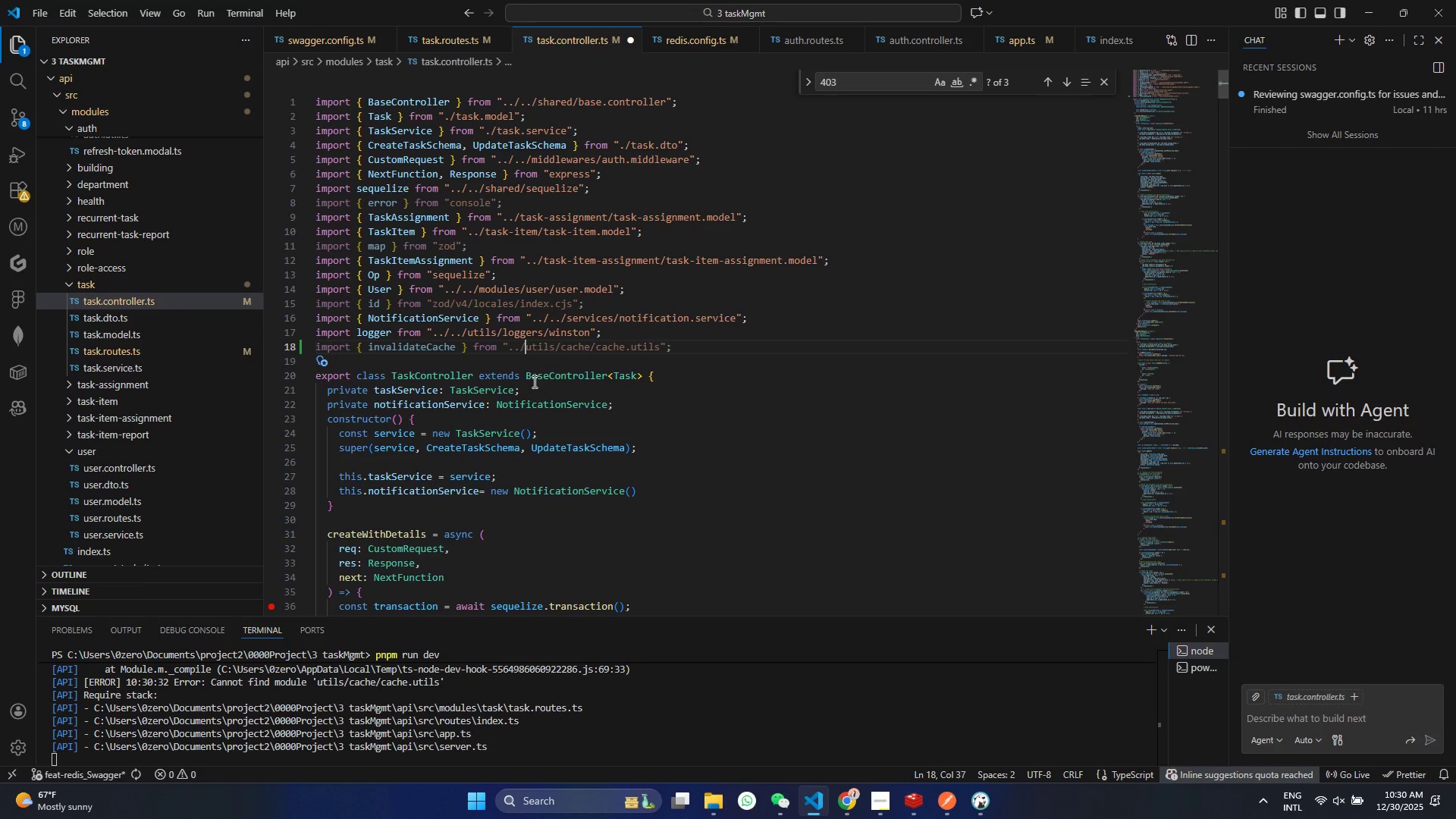 
key(Slash)
 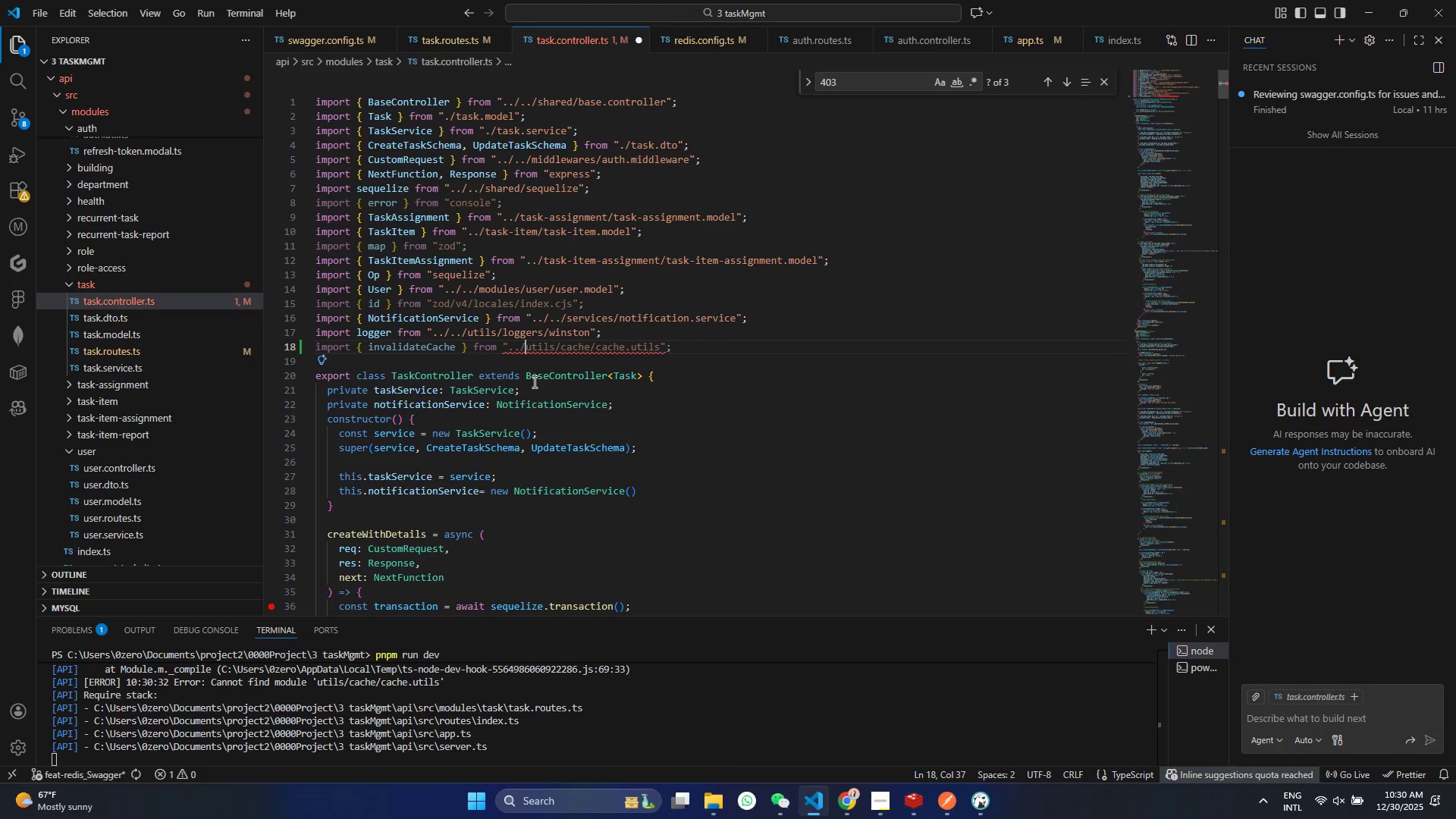 
key(Period)
 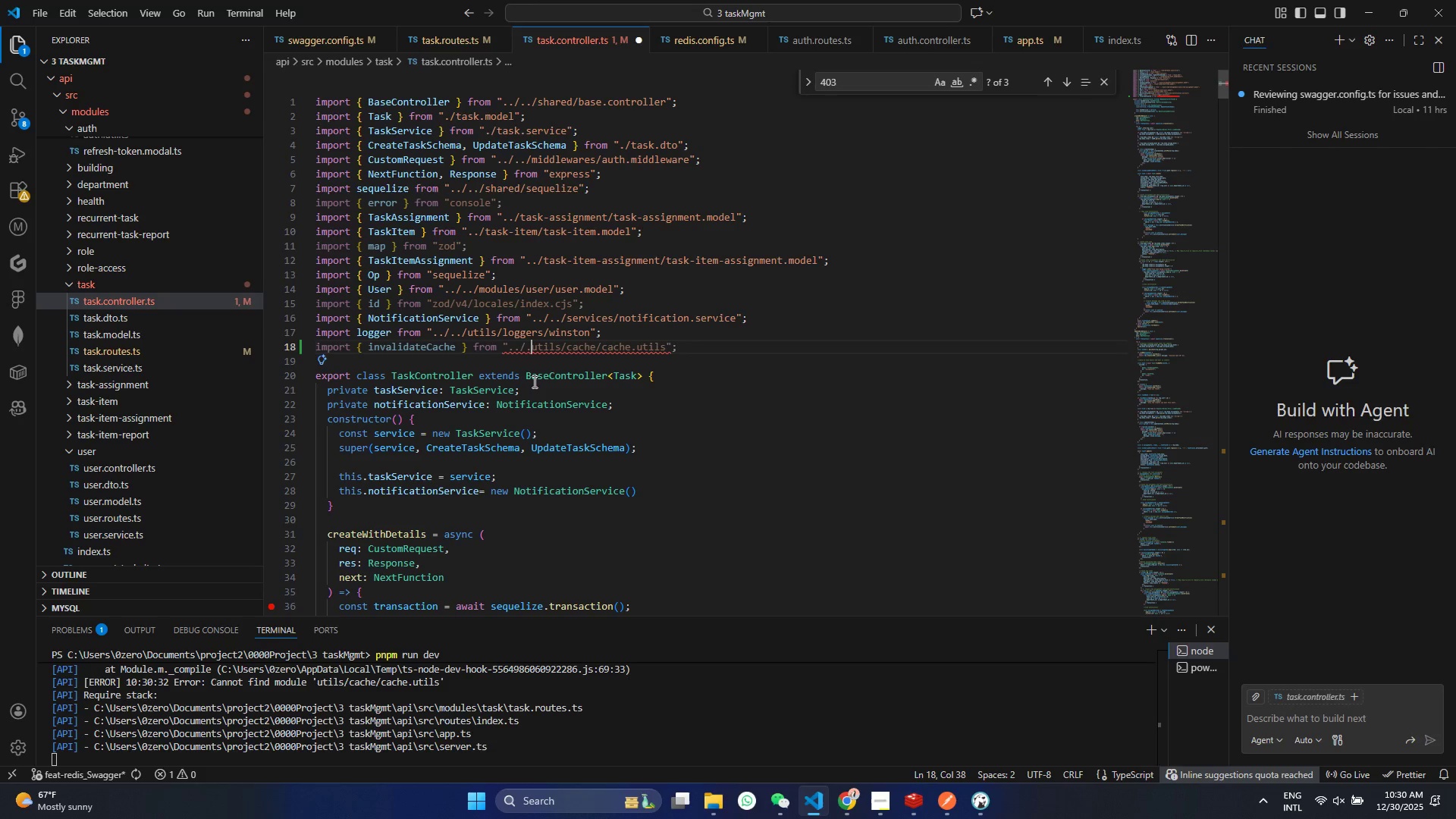 
key(Period)
 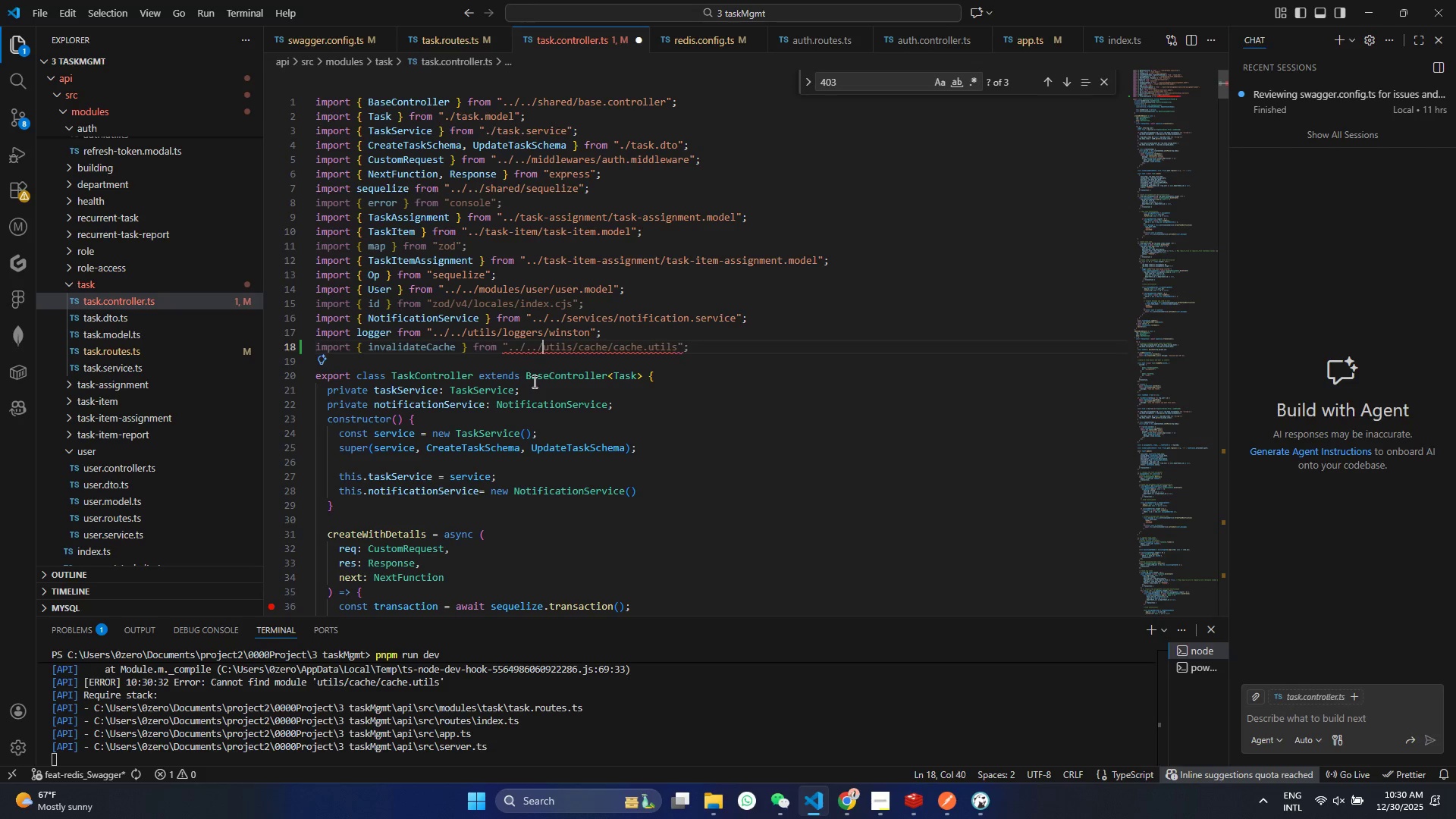 
key(Slash)
 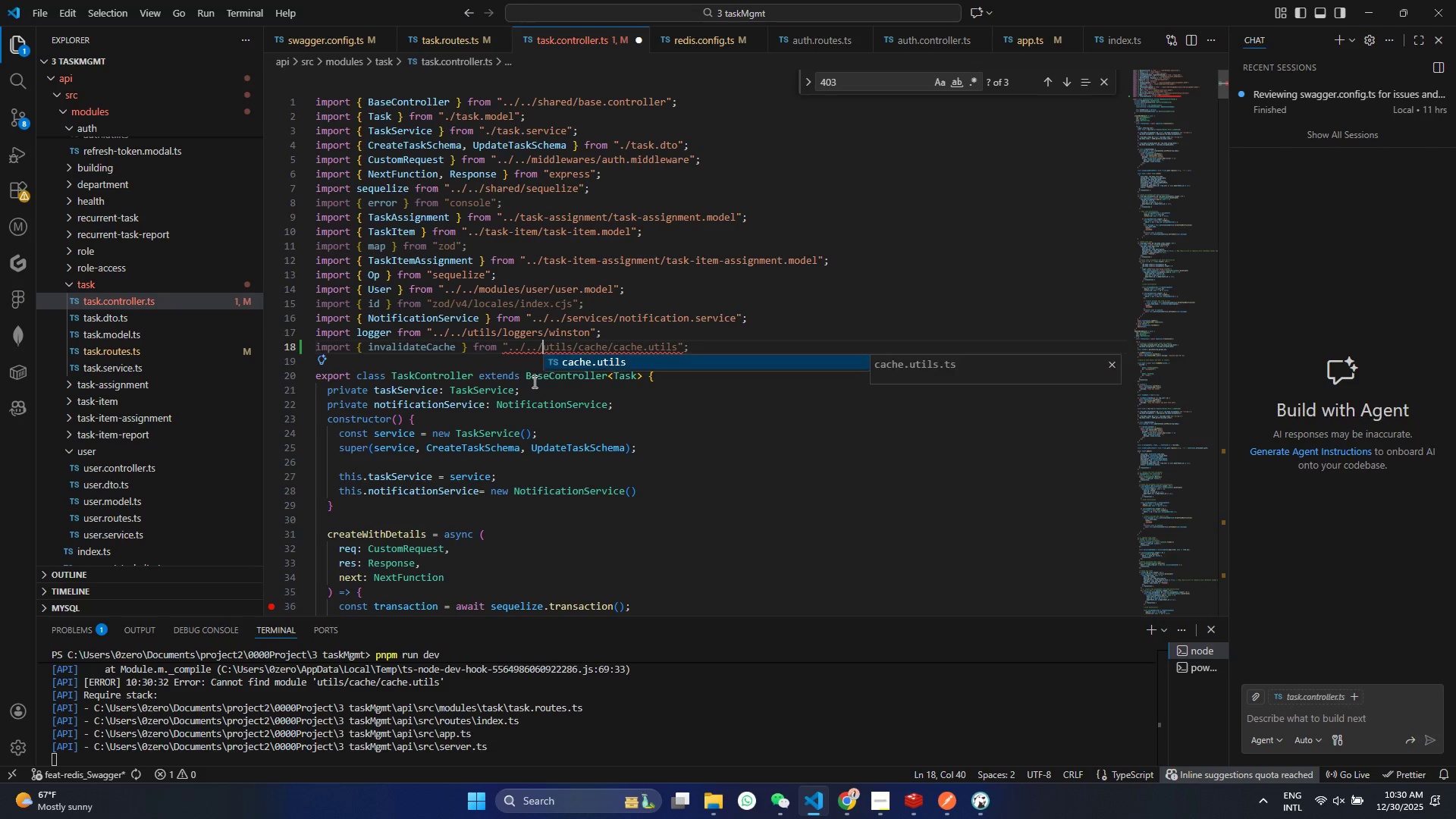 
key(Control+S)
 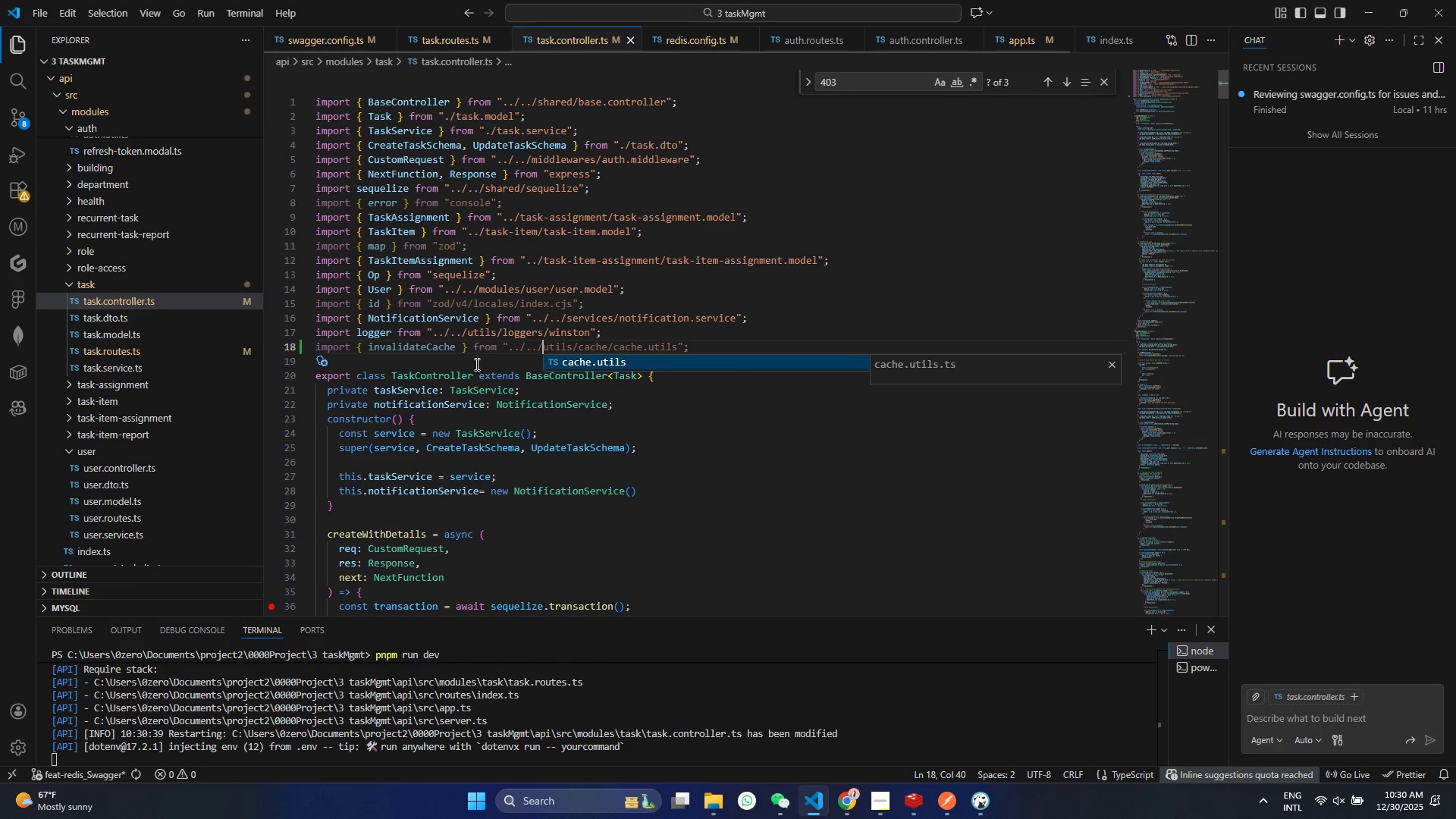 
left_click([503, 462])
 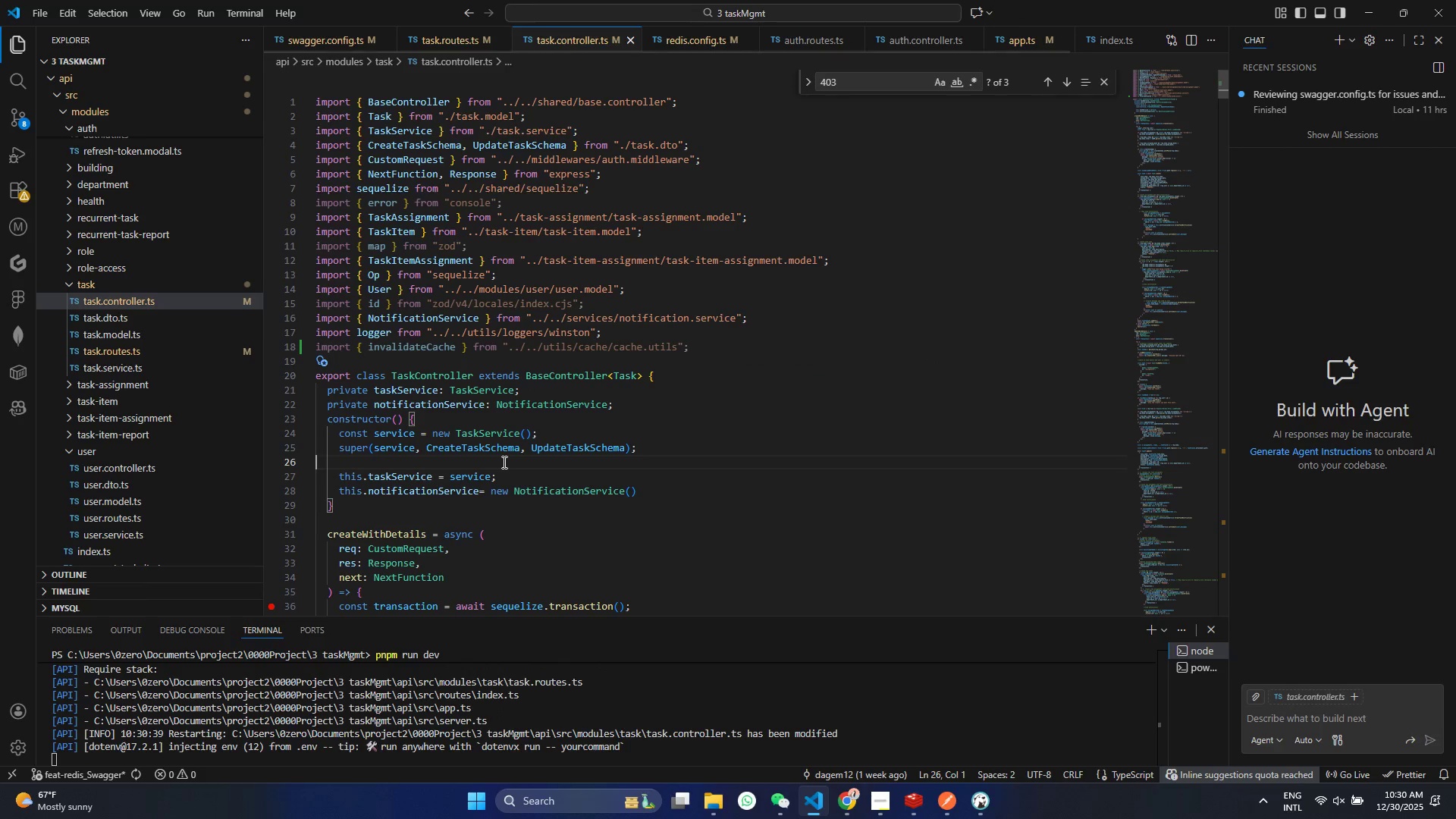 
key(Control+ControlLeft)
 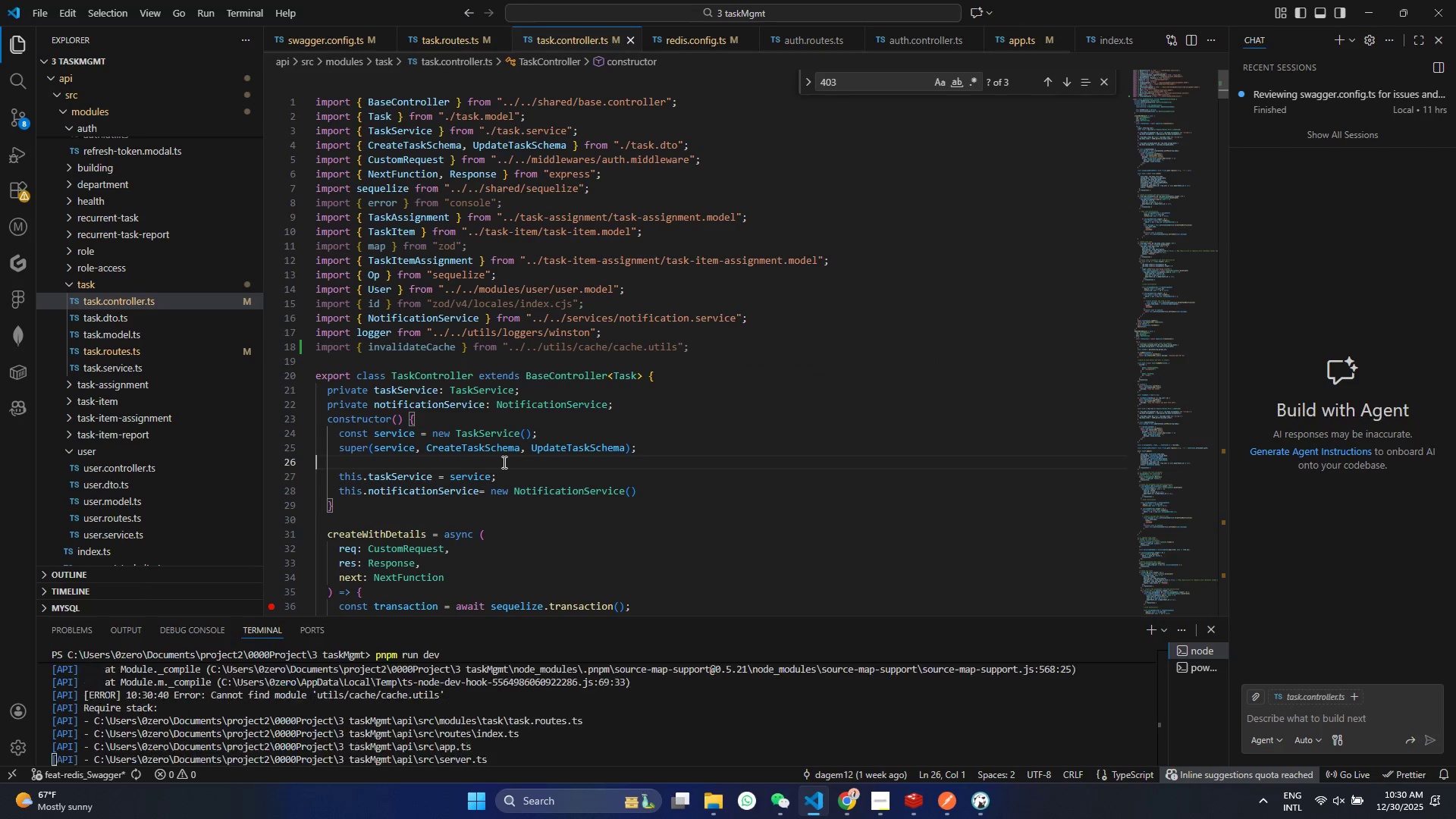 
key(Control+S)
 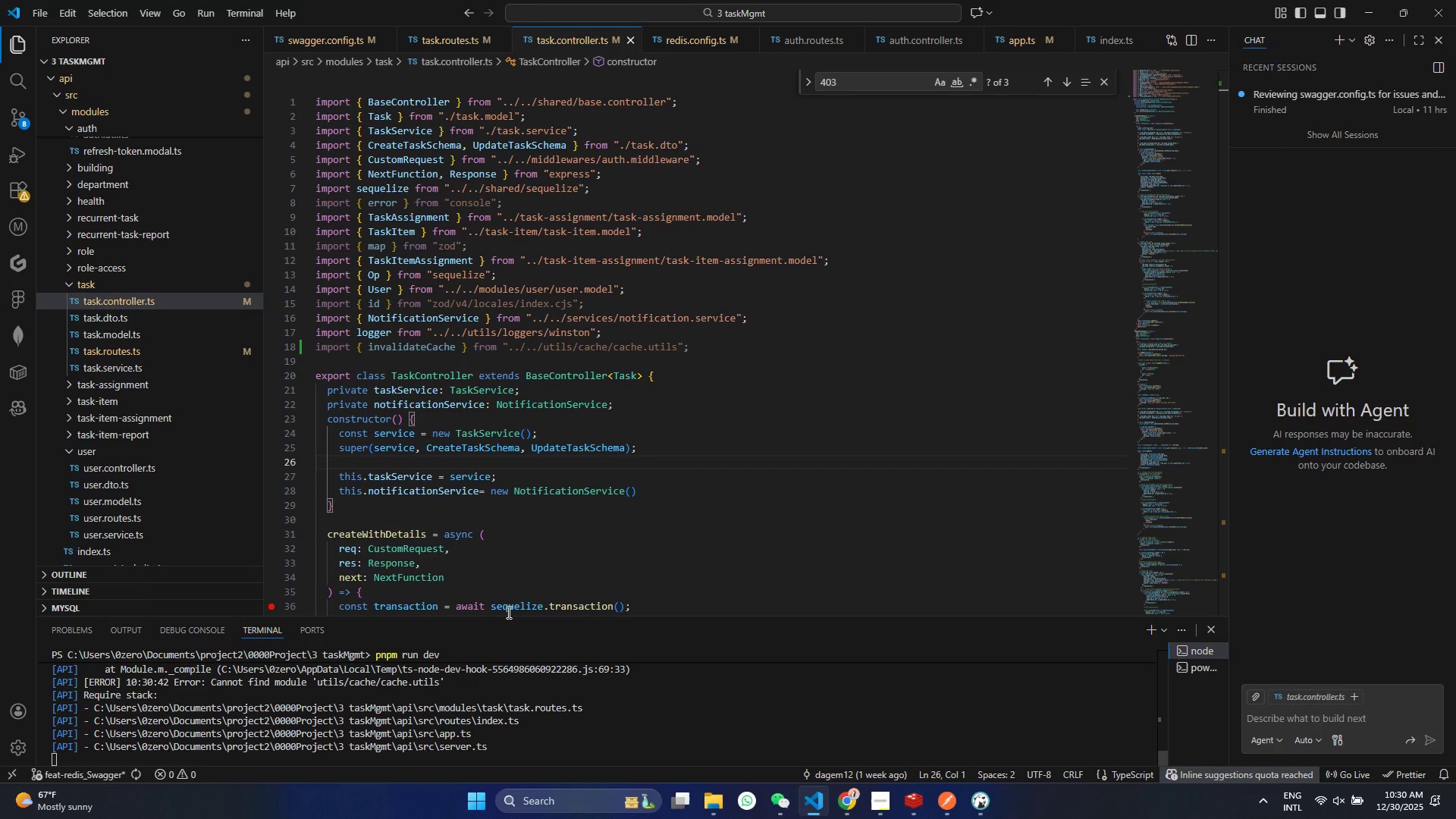 
scroll: coordinate [469, 477], scroll_direction: down, amount: 5.0
 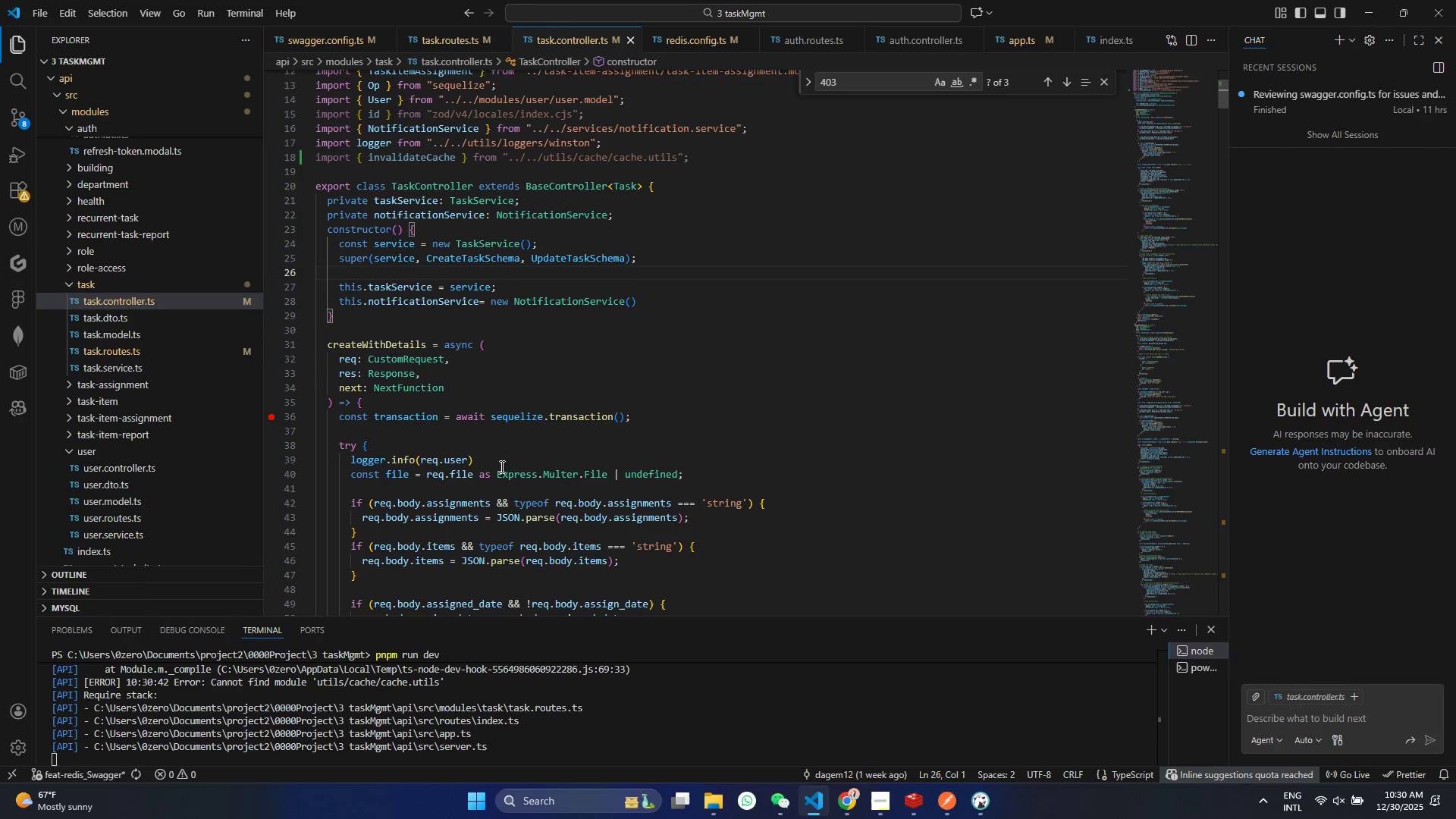 
mouse_move([579, 395])
 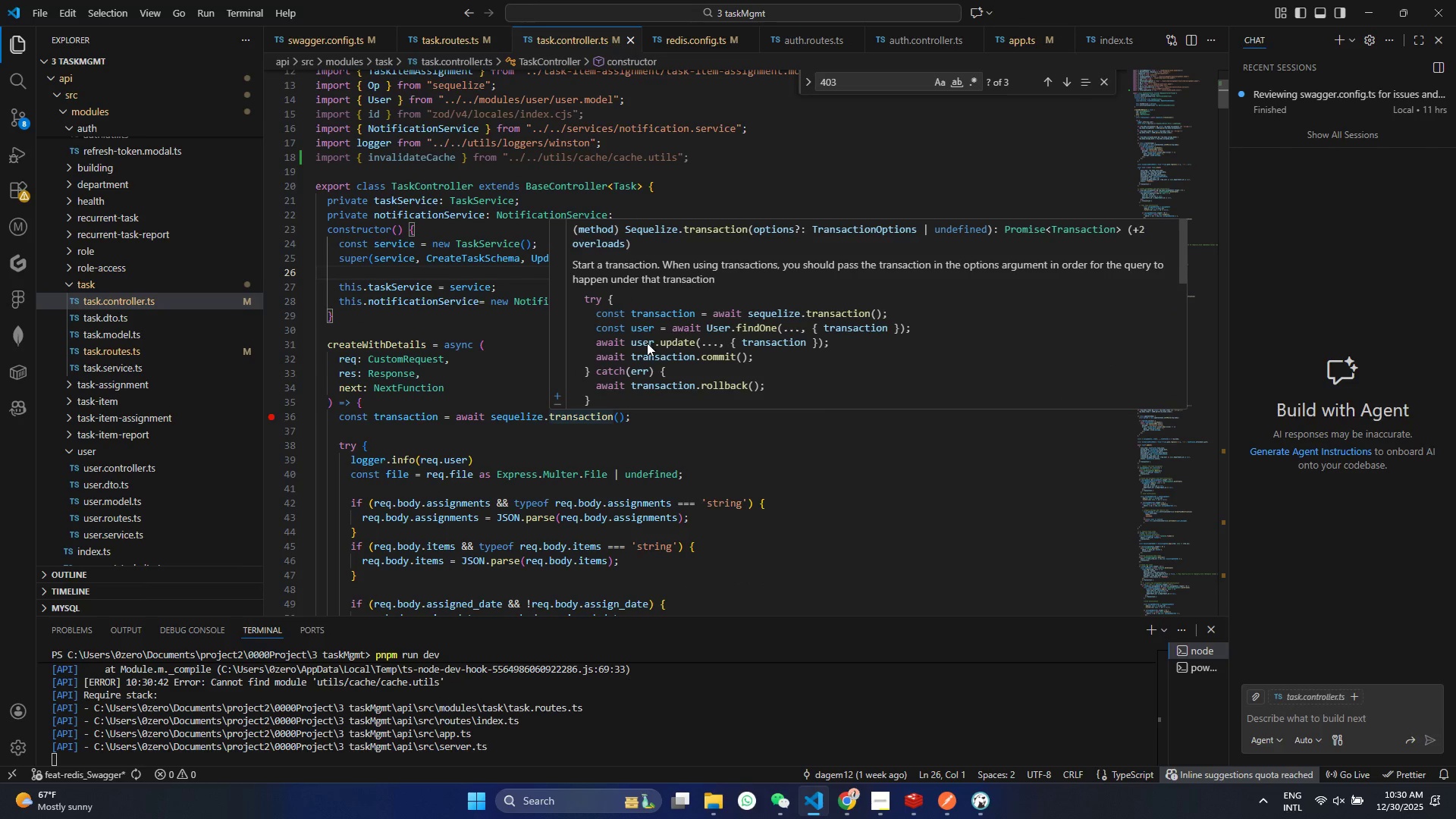 
scroll: coordinate [647, 345], scroll_direction: down, amount: 2.0
 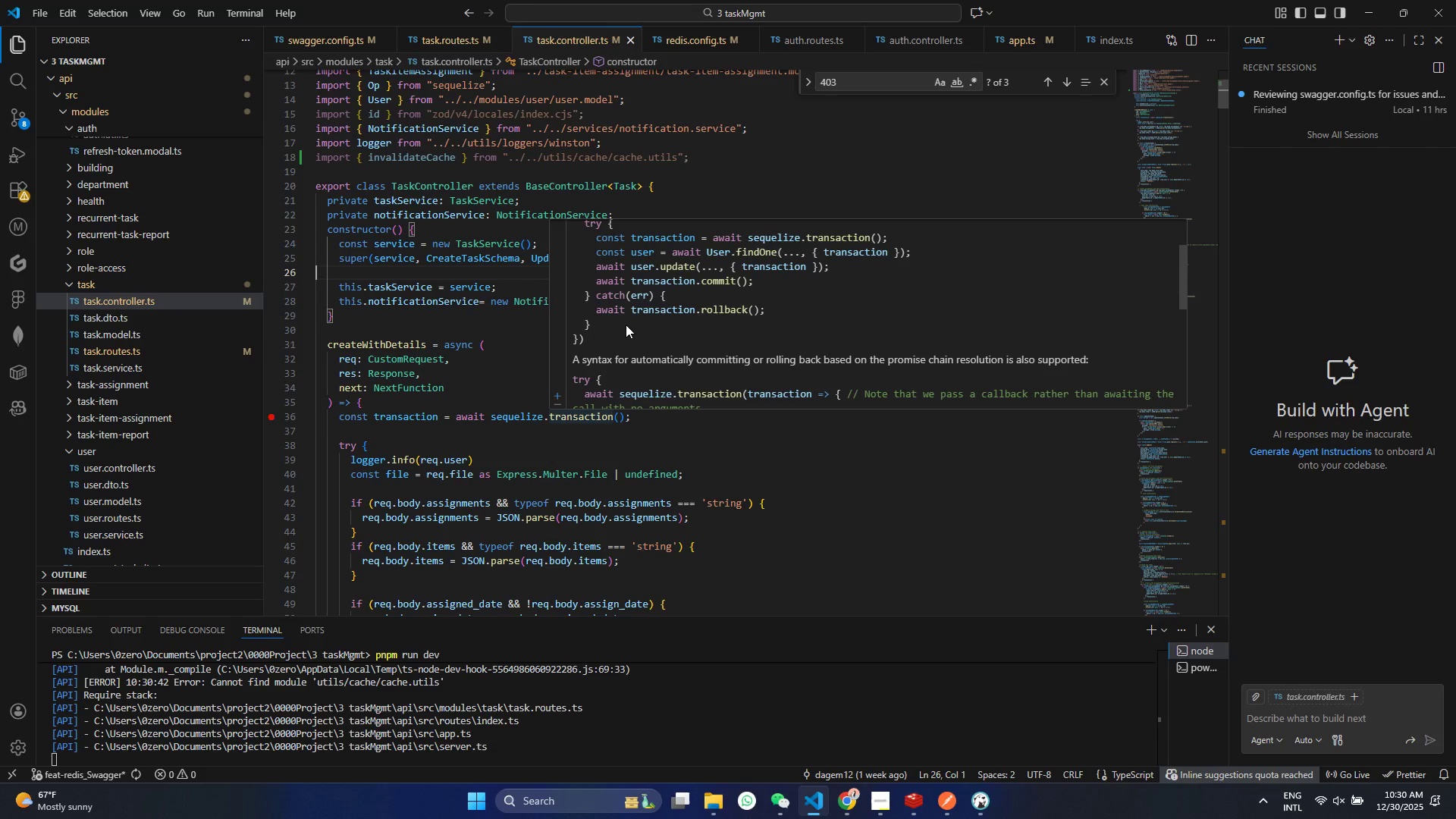 
wait(10.37)
 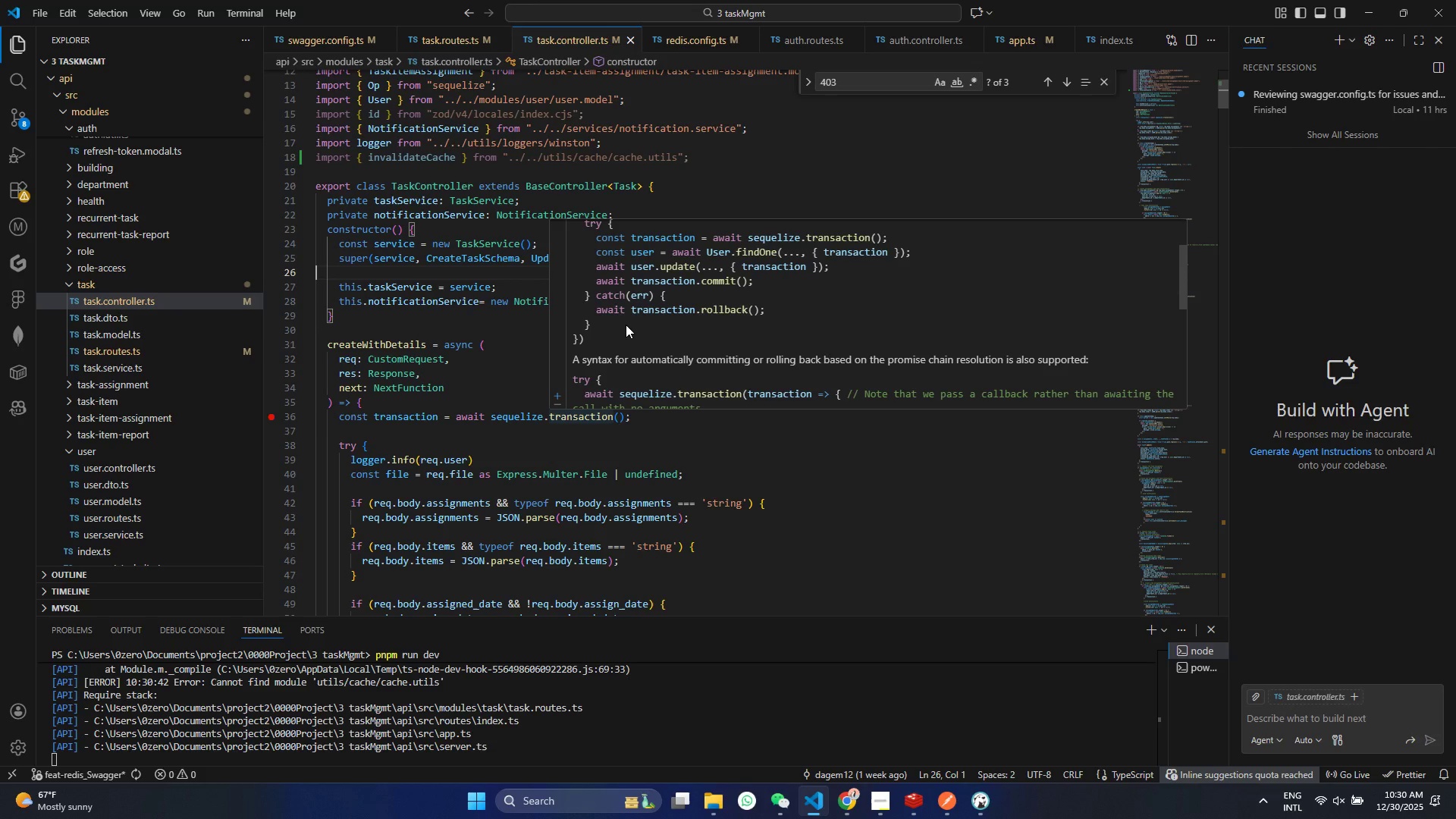 
left_click([421, 393])
 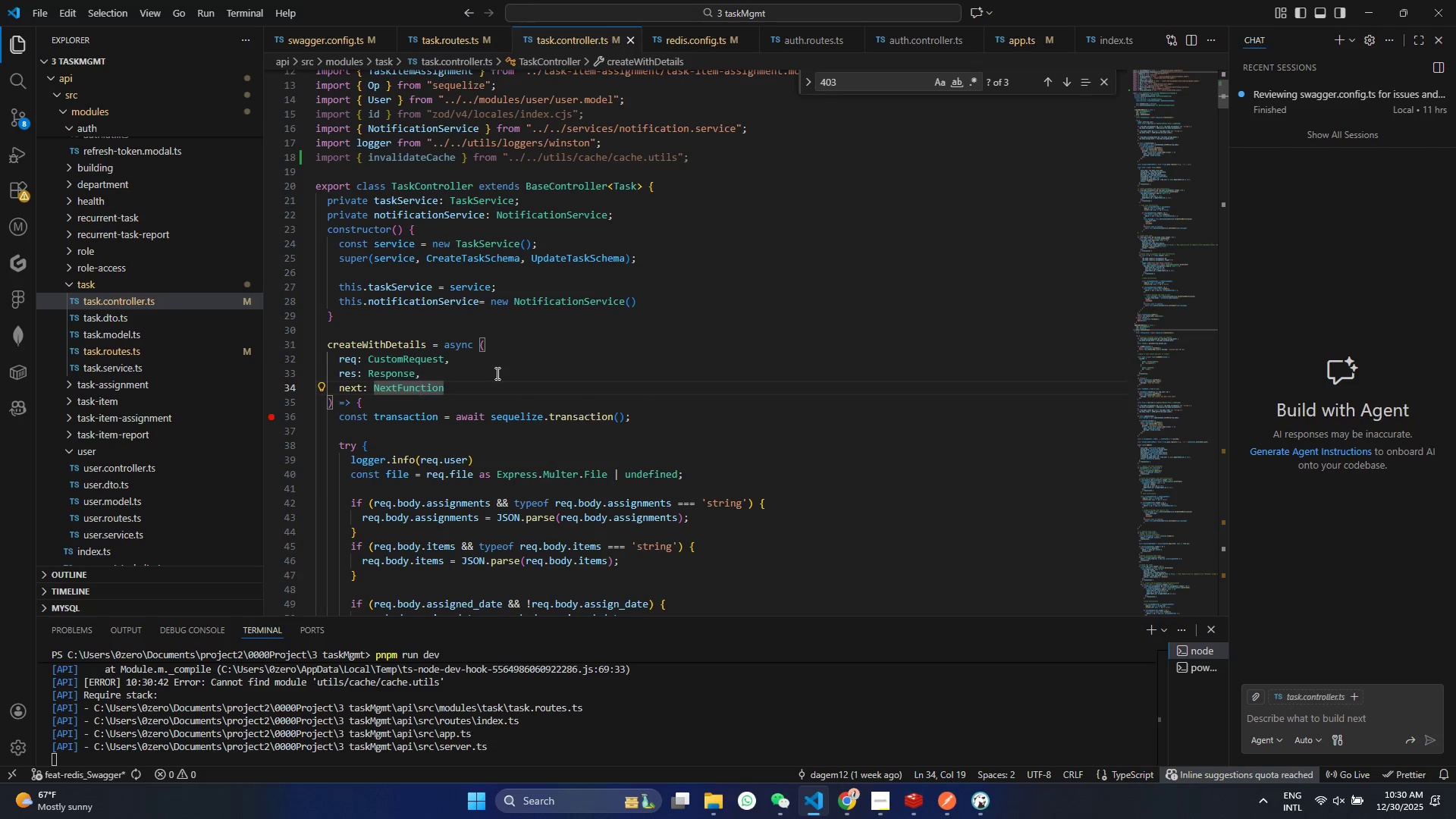 
scroll: coordinate [592, 368], scroll_direction: down, amount: 53.0
 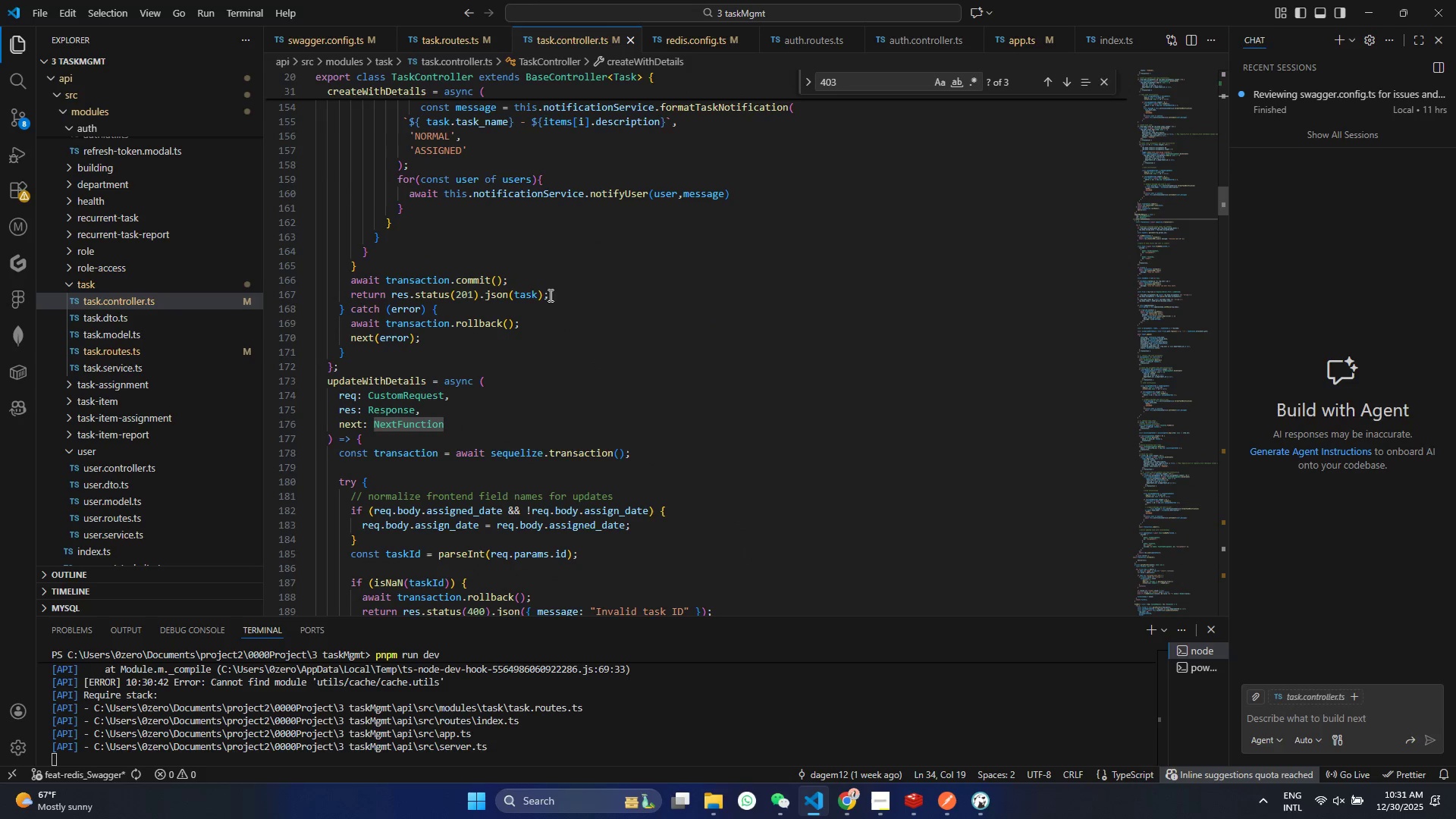 
left_click([516, 279])
 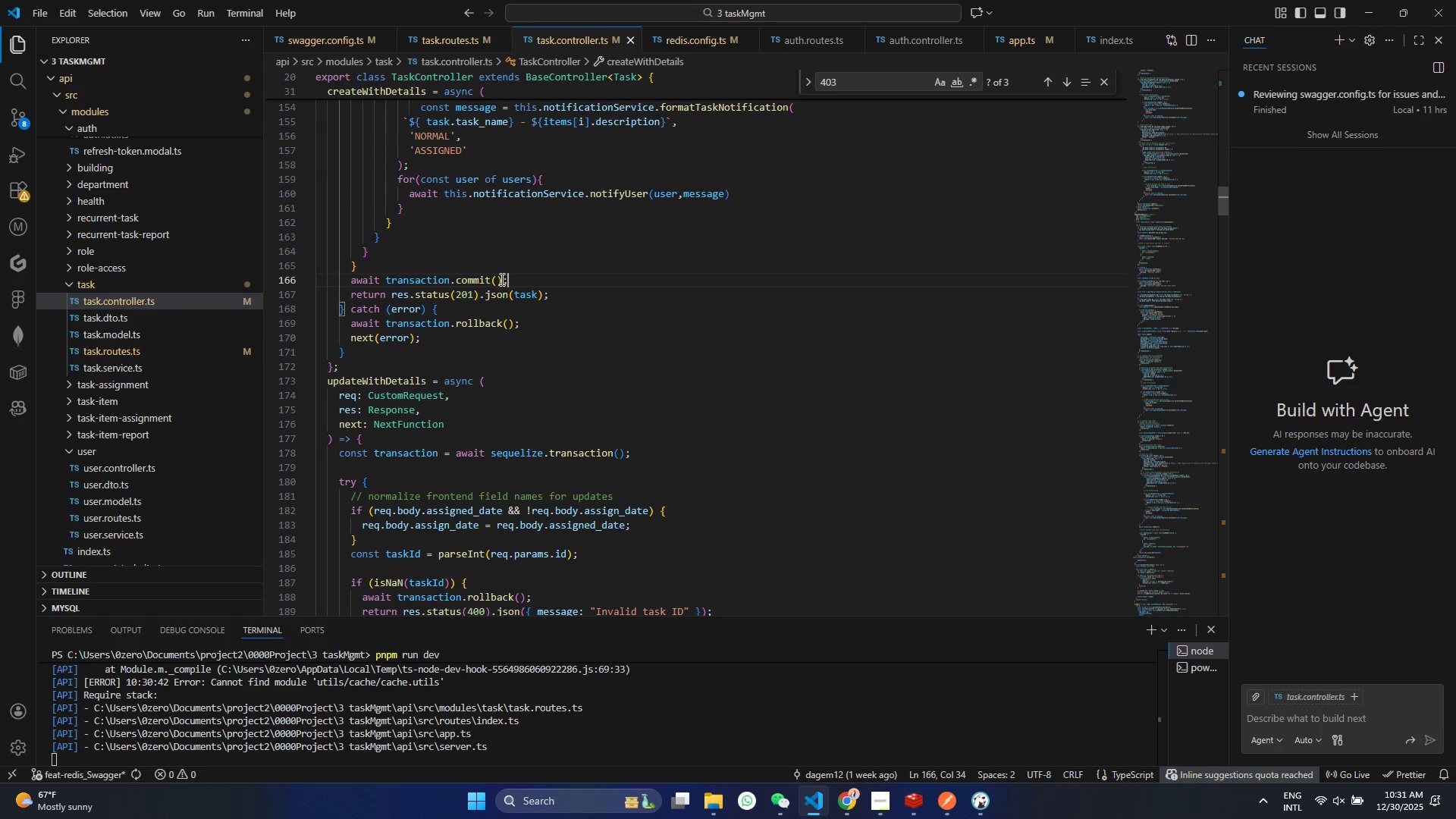 
key(Enter)
 